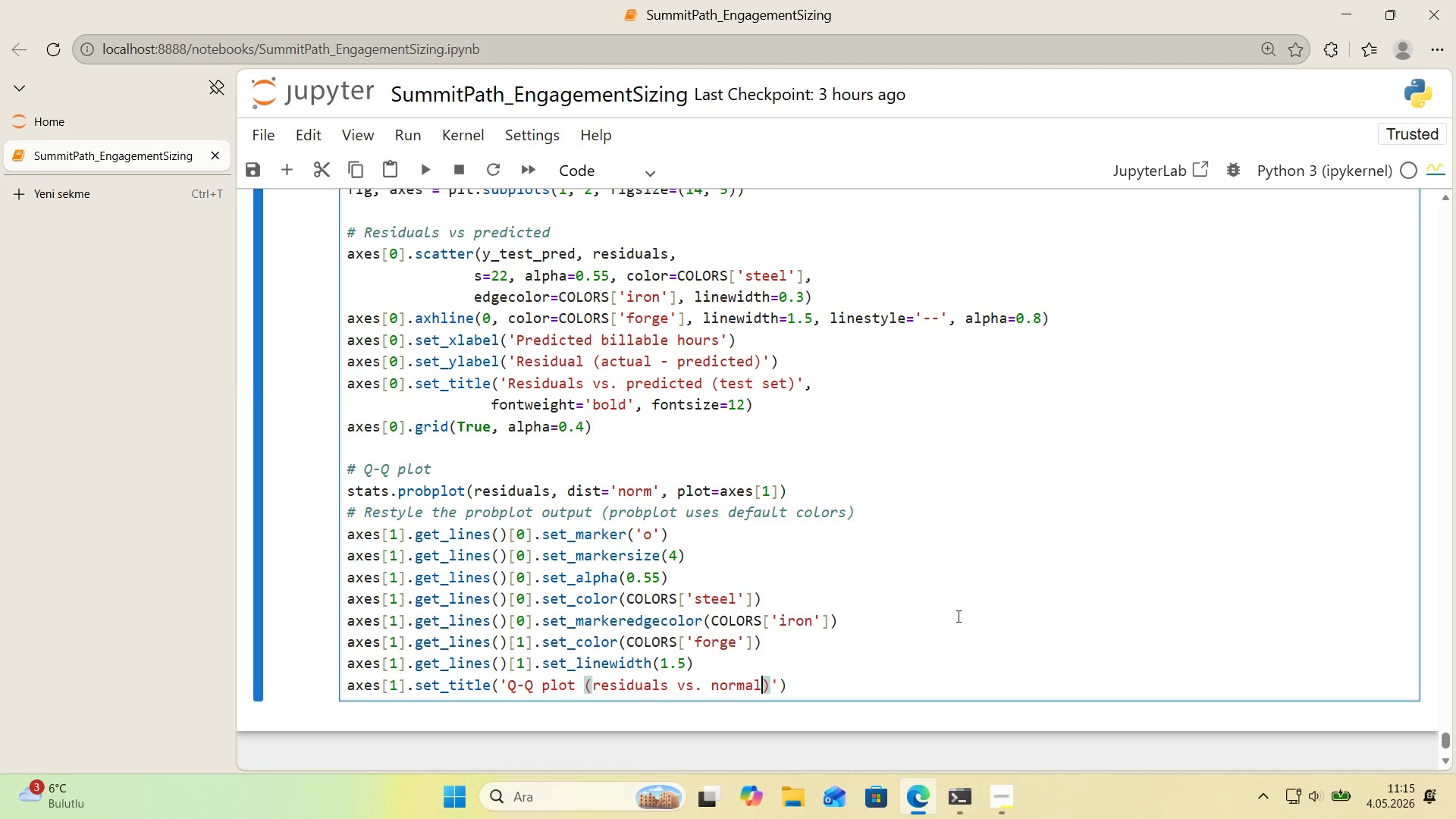 
key(ArrowRight)
 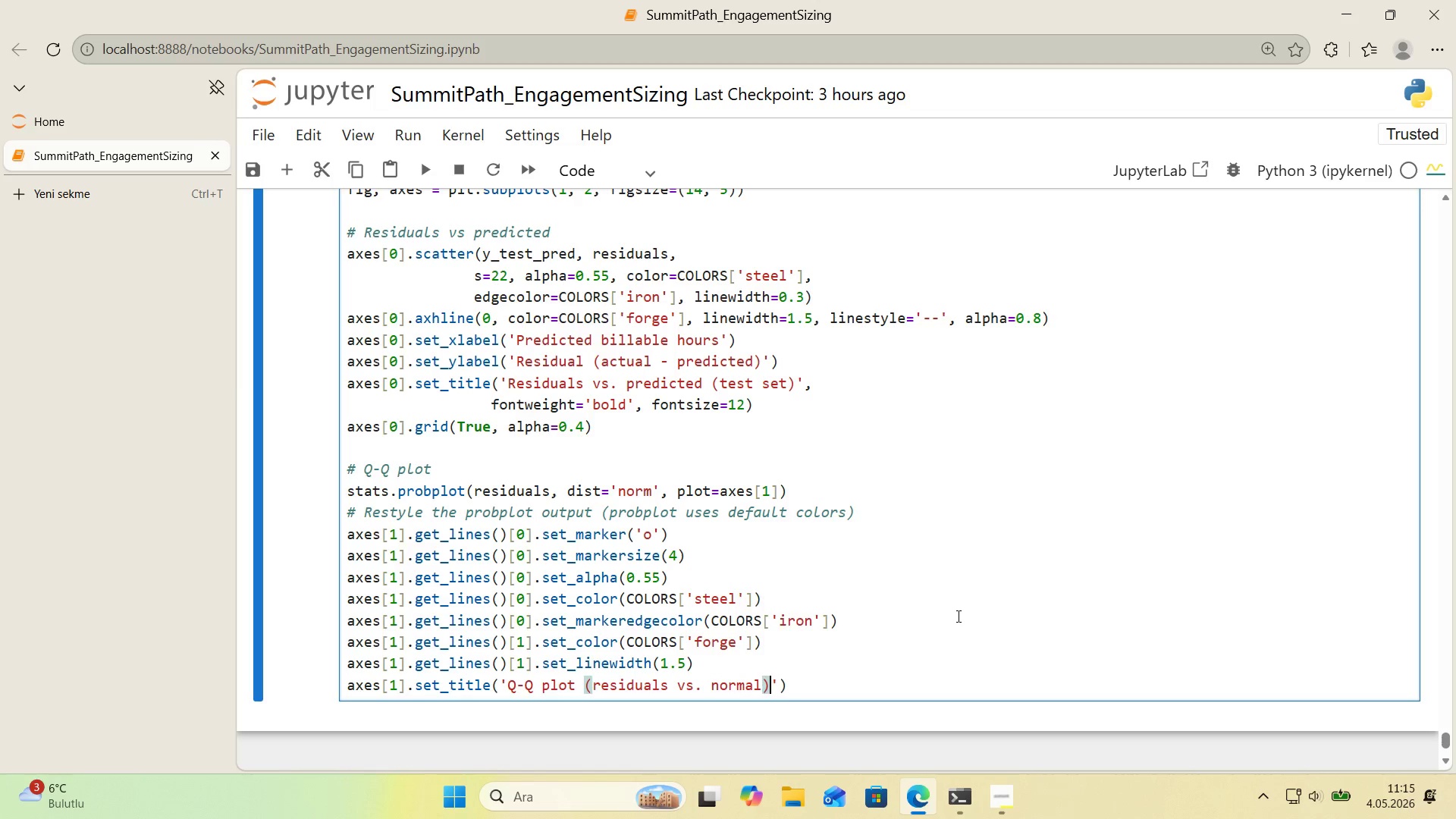 
key(ArrowRight)
 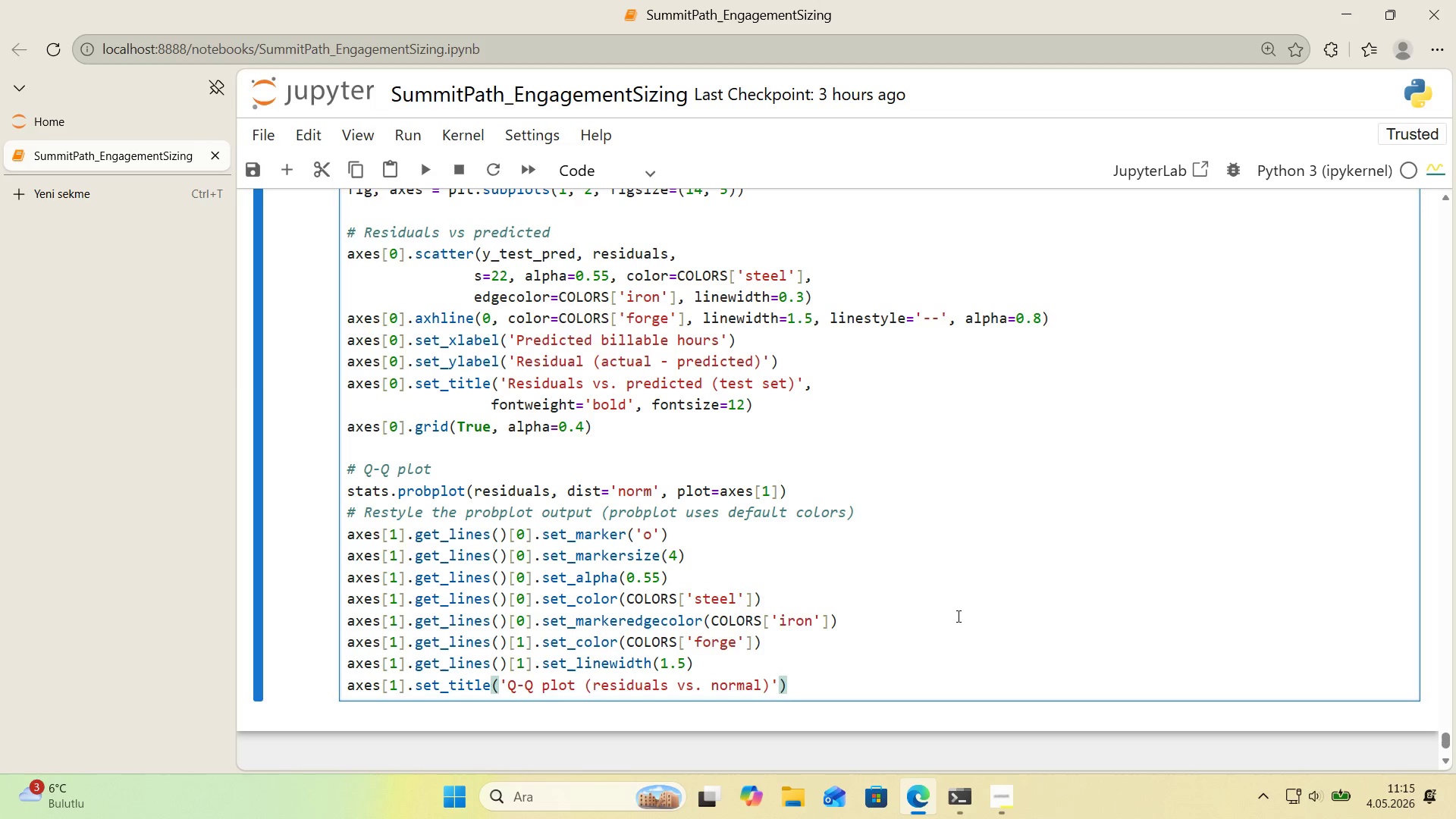 
key(Comma)
 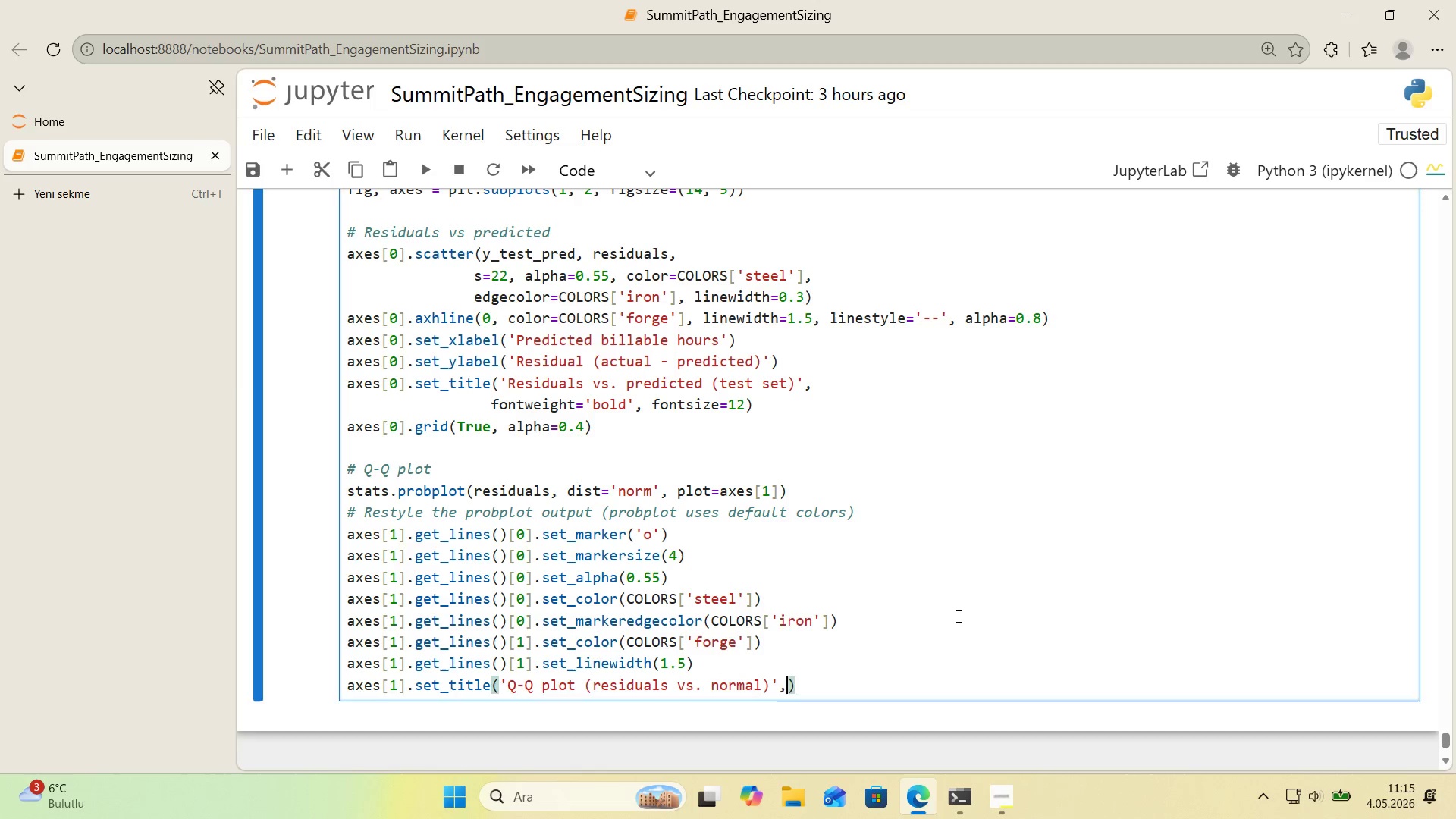 
key(Enter)
 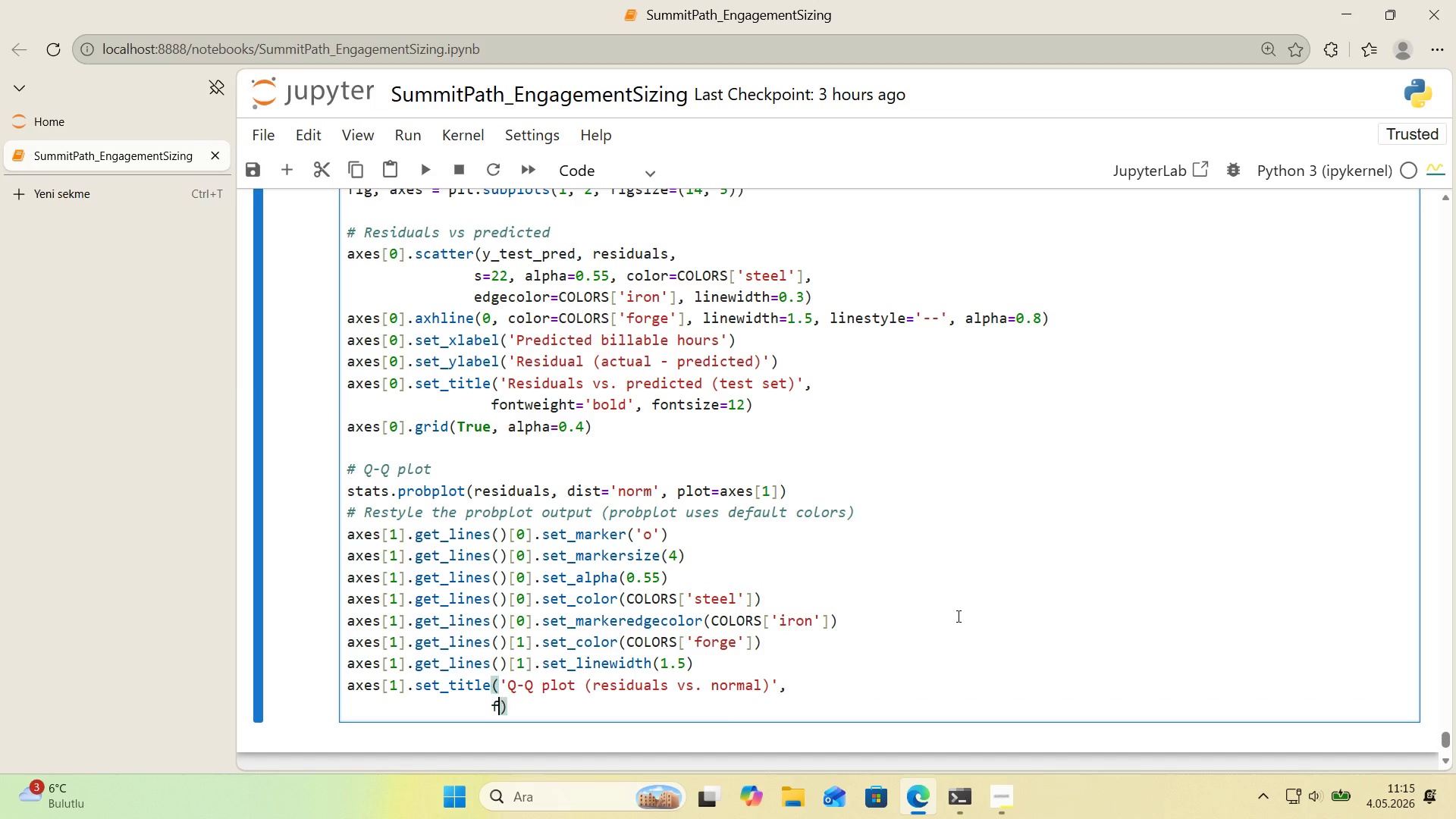 
type(fontwe'ght0@@)
 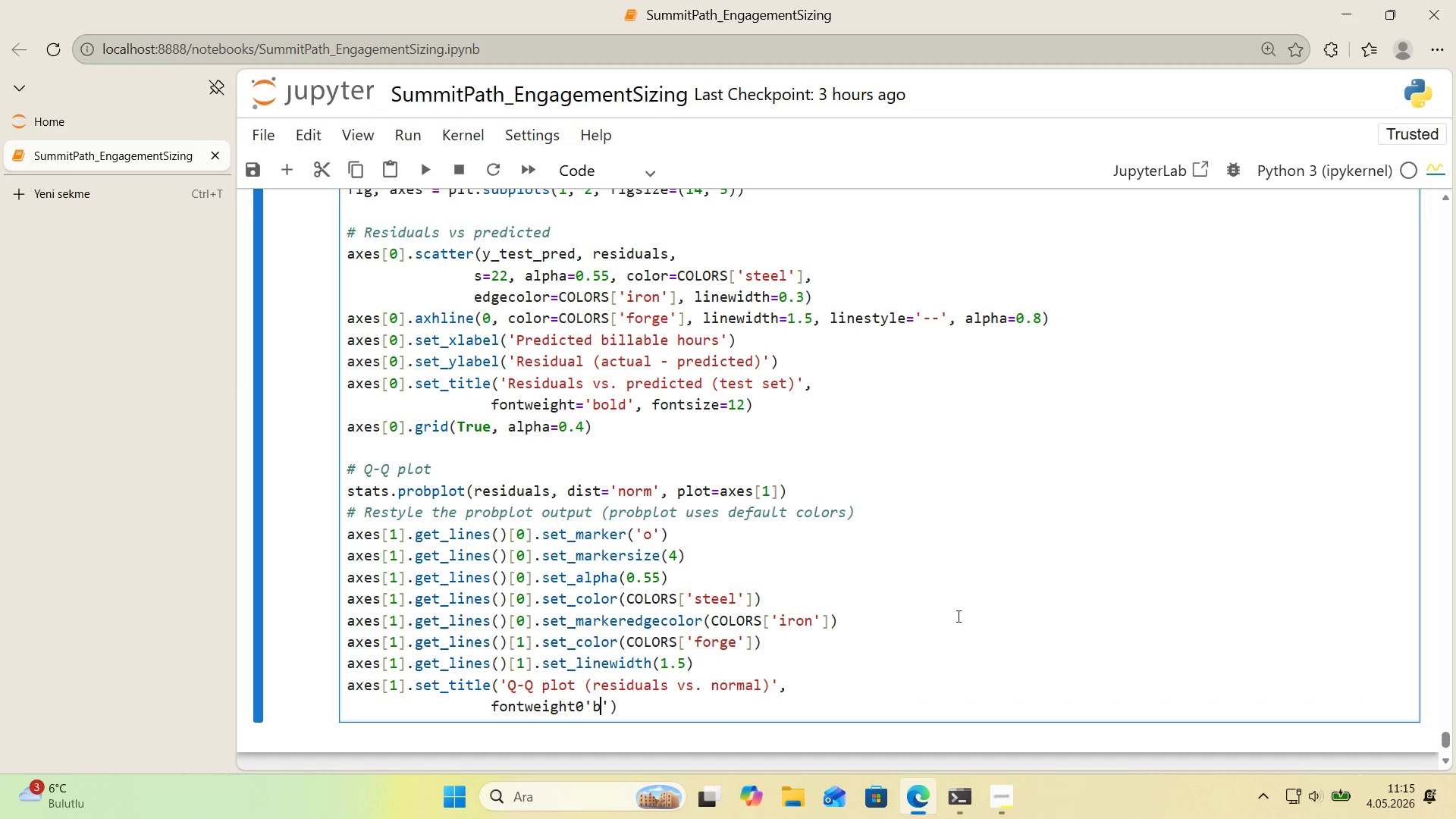 
 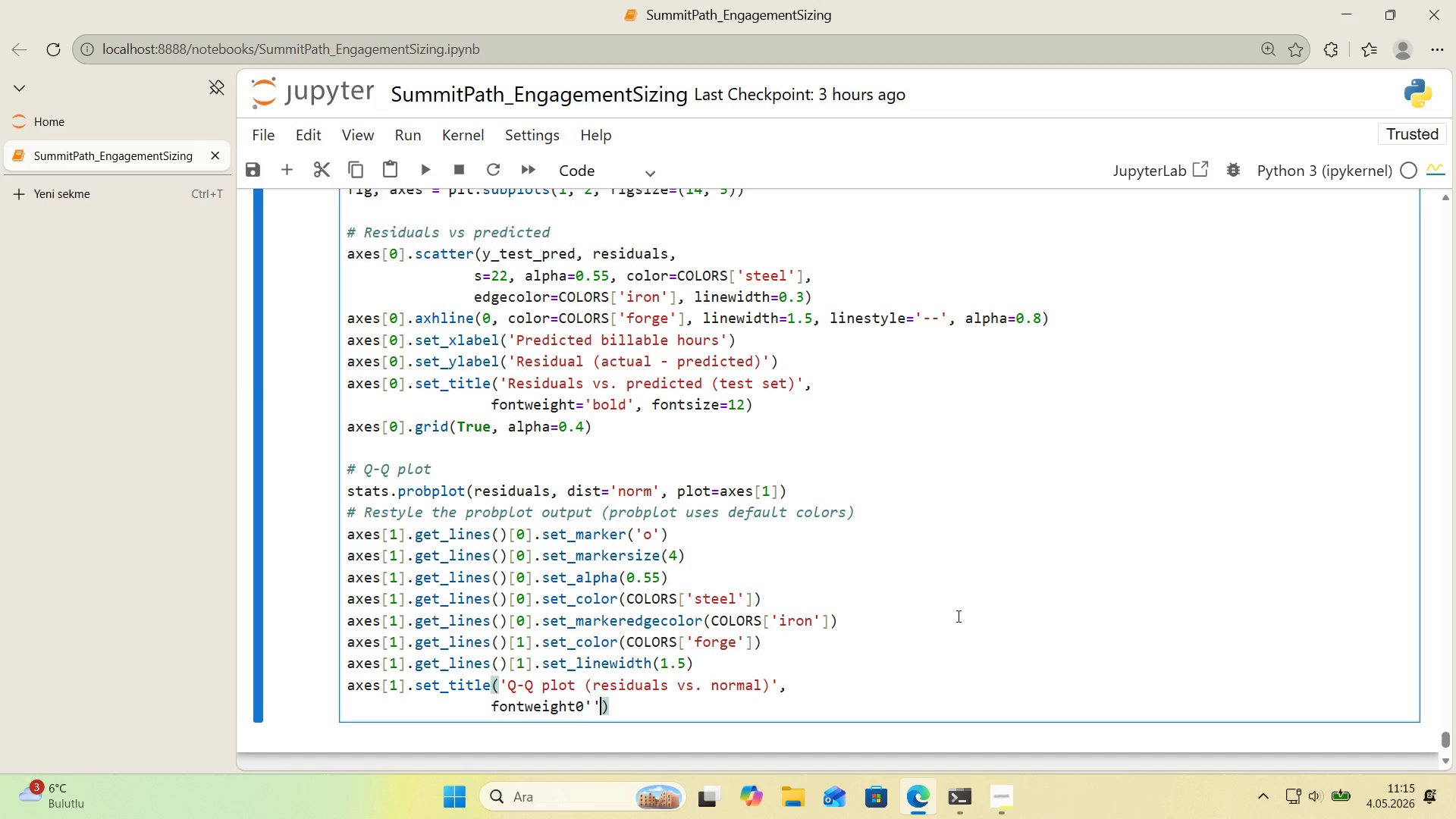 
key(ArrowLeft)
 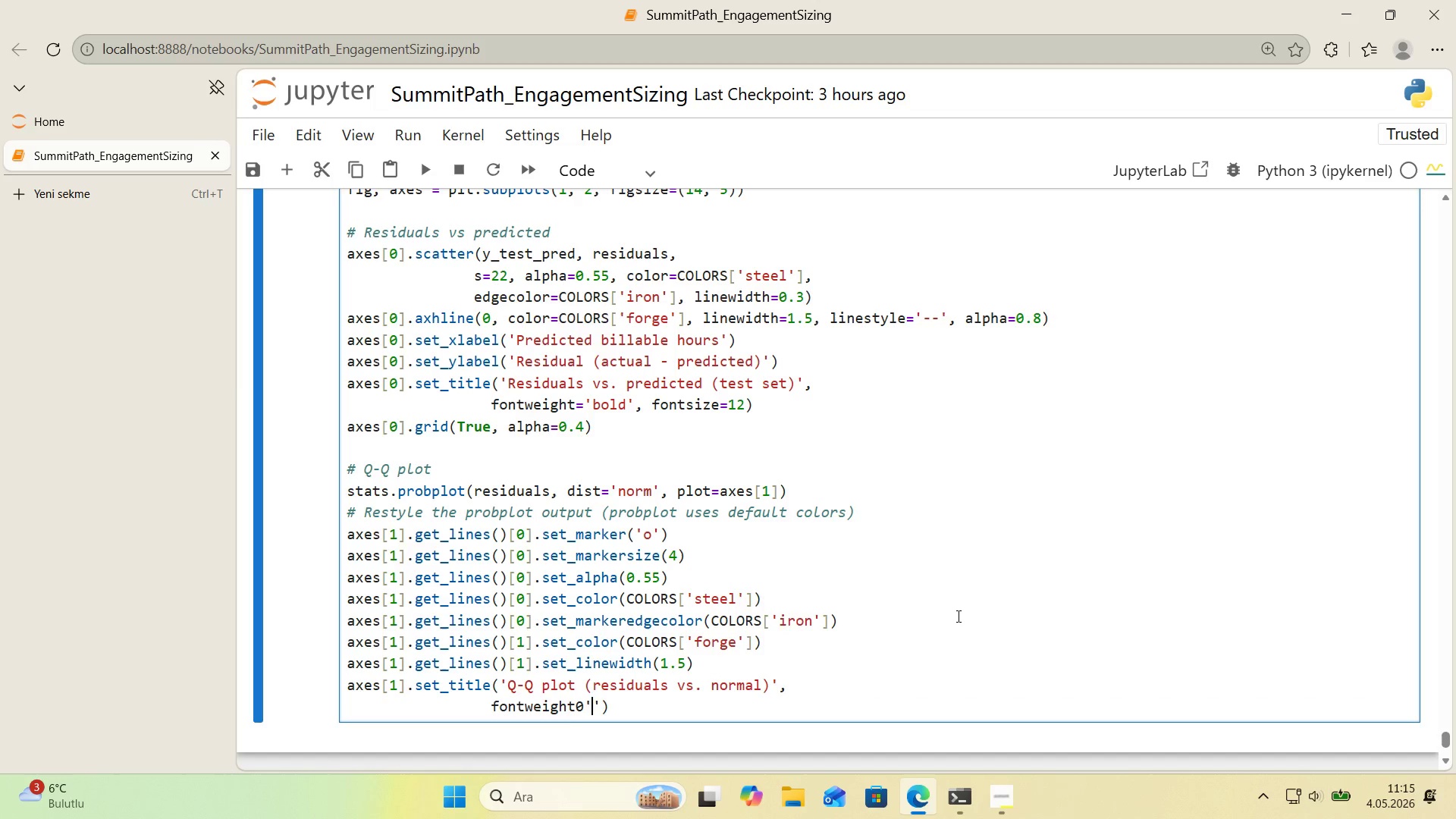 
type(bold)
 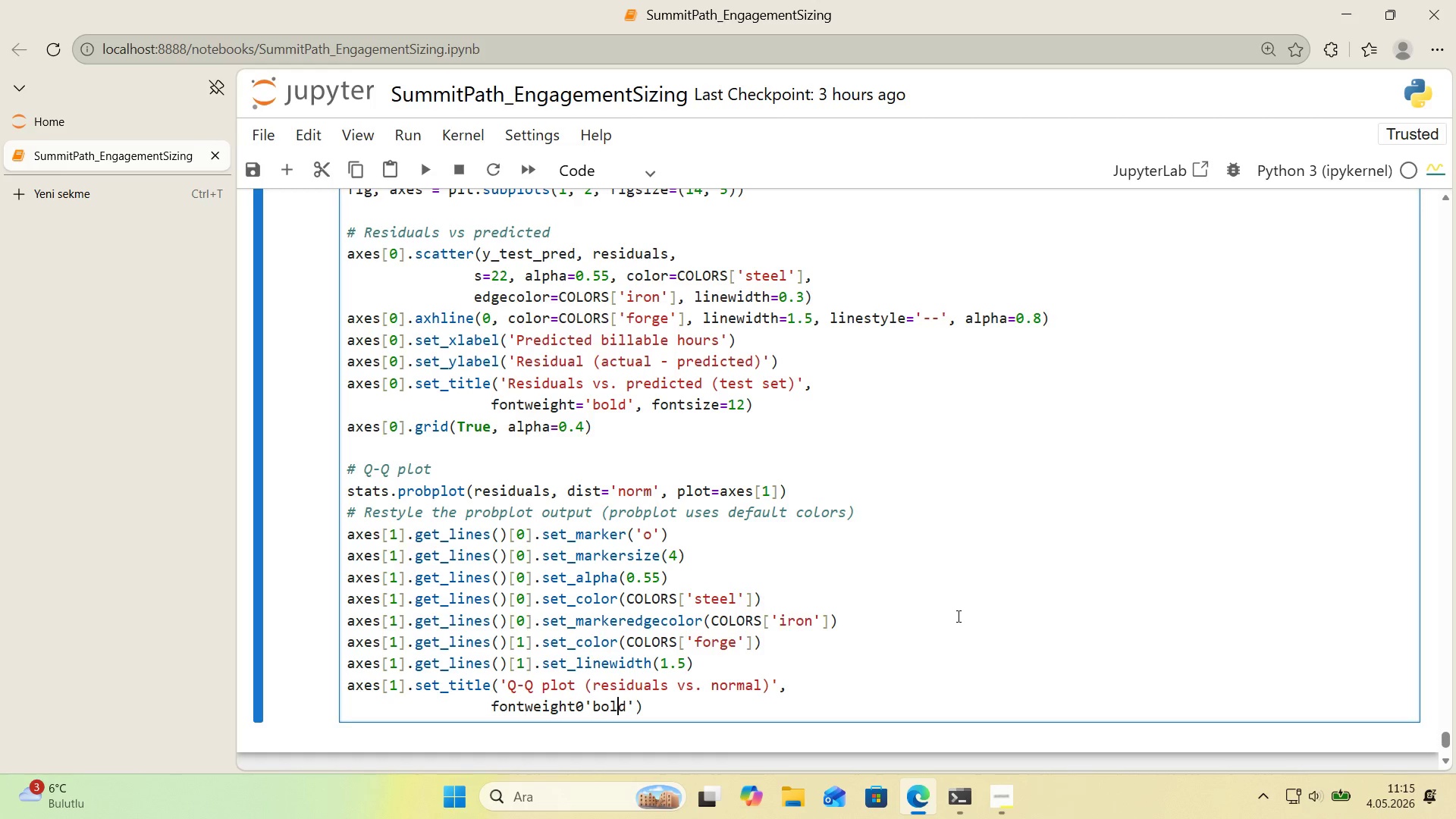 
key(ArrowLeft)
 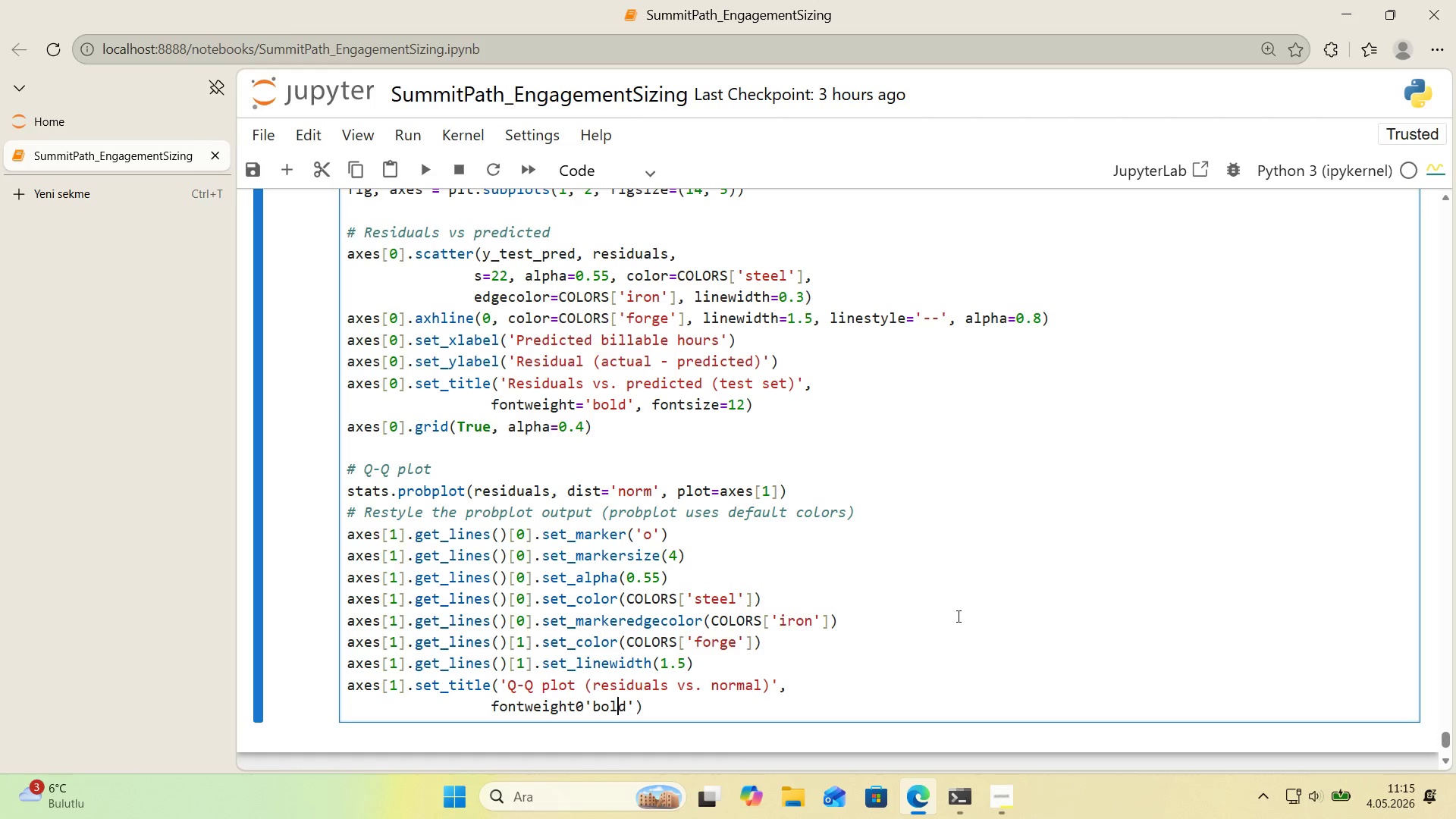 
key(ArrowLeft)
 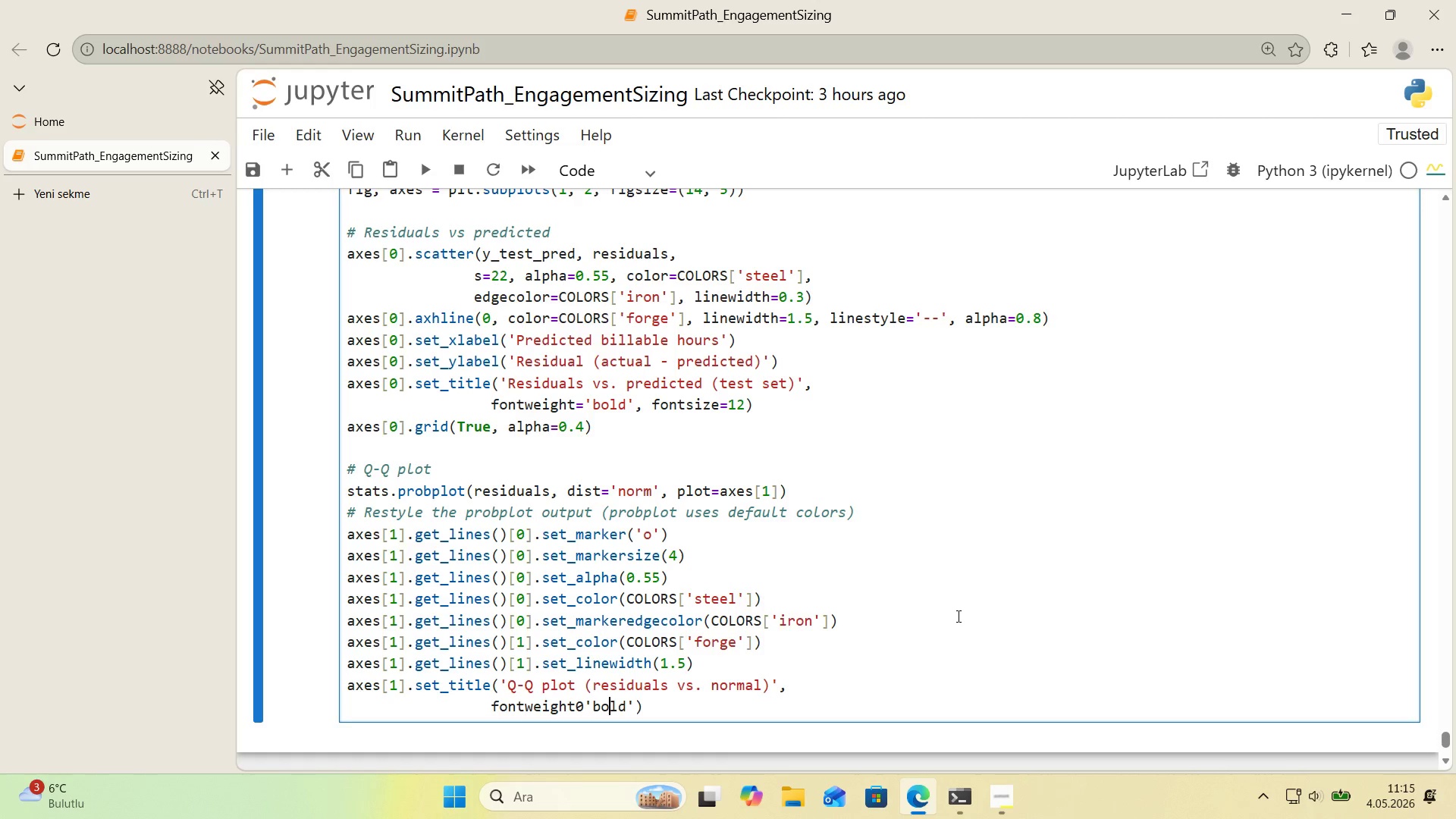 
key(ArrowLeft)
 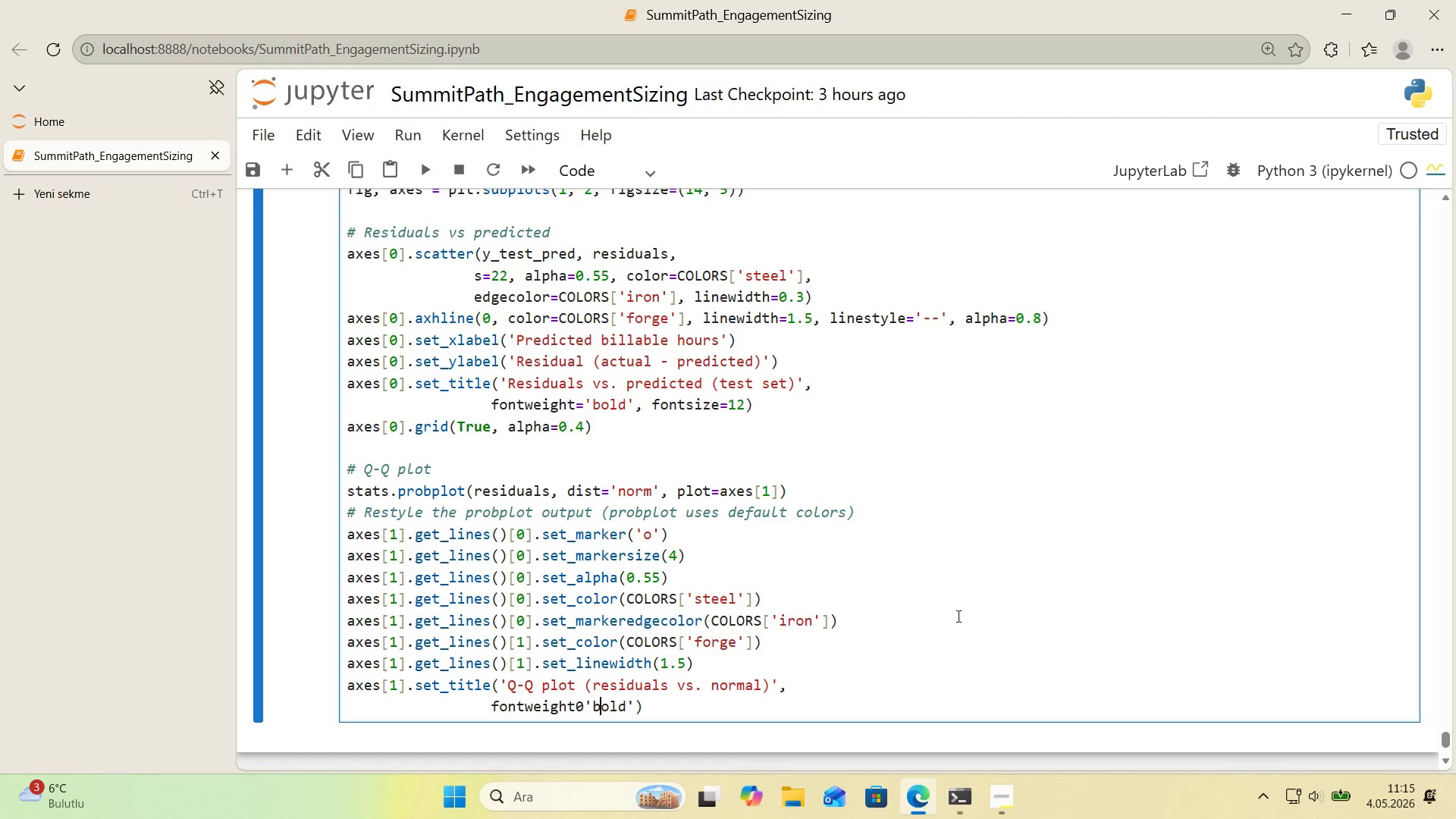 
key(ArrowLeft)
 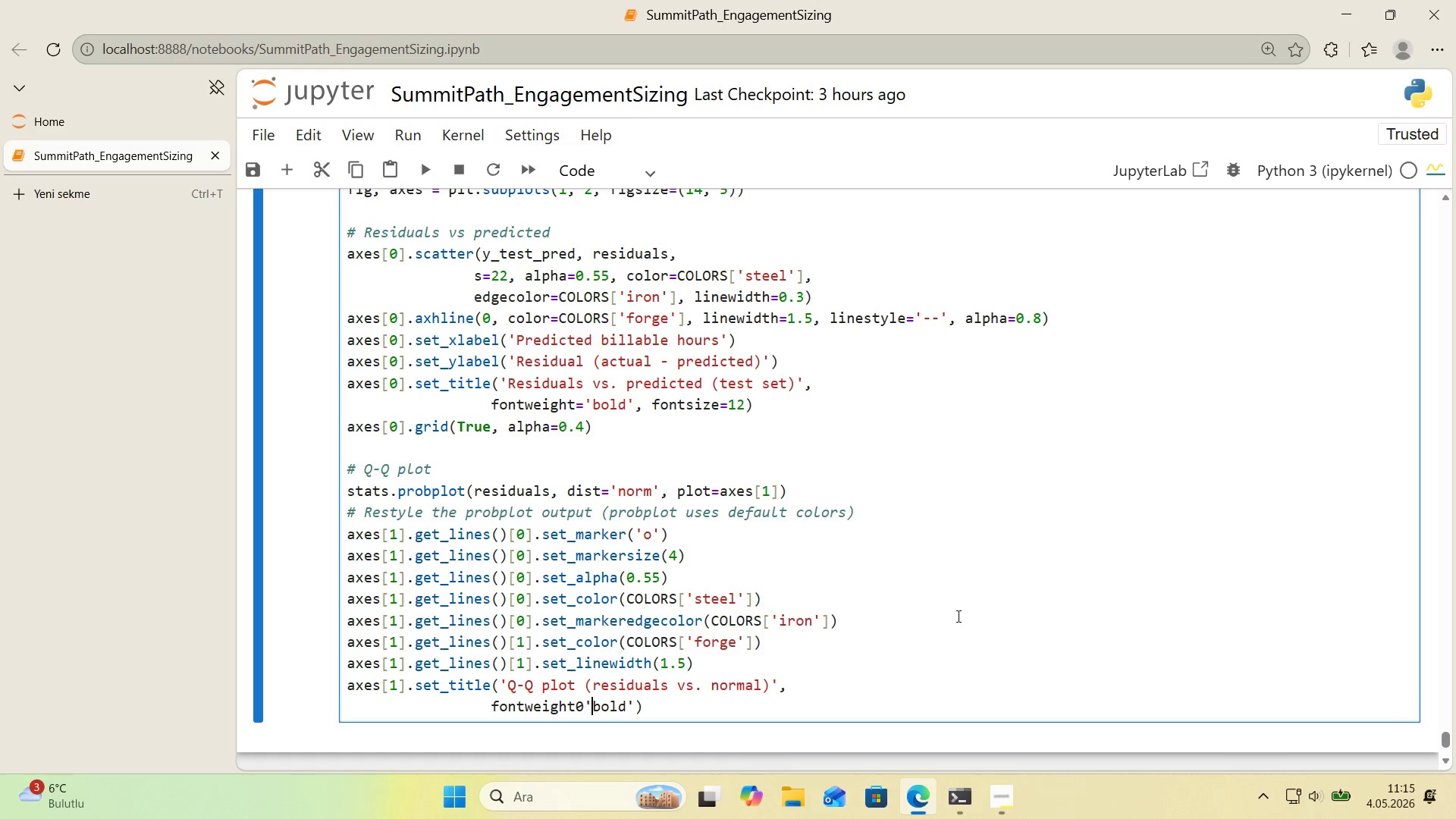 
key(ArrowLeft)
 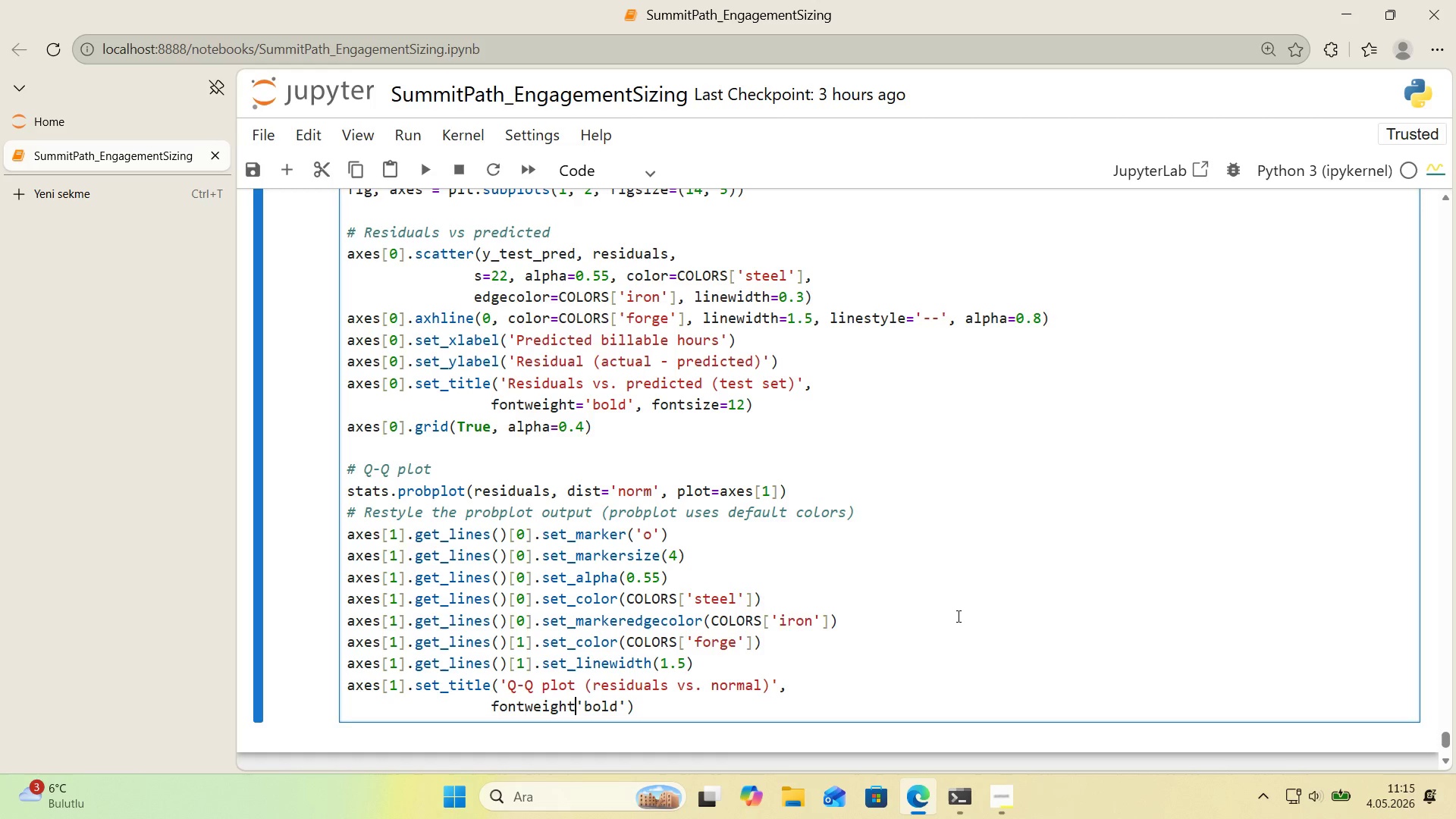 
key(Backspace)
 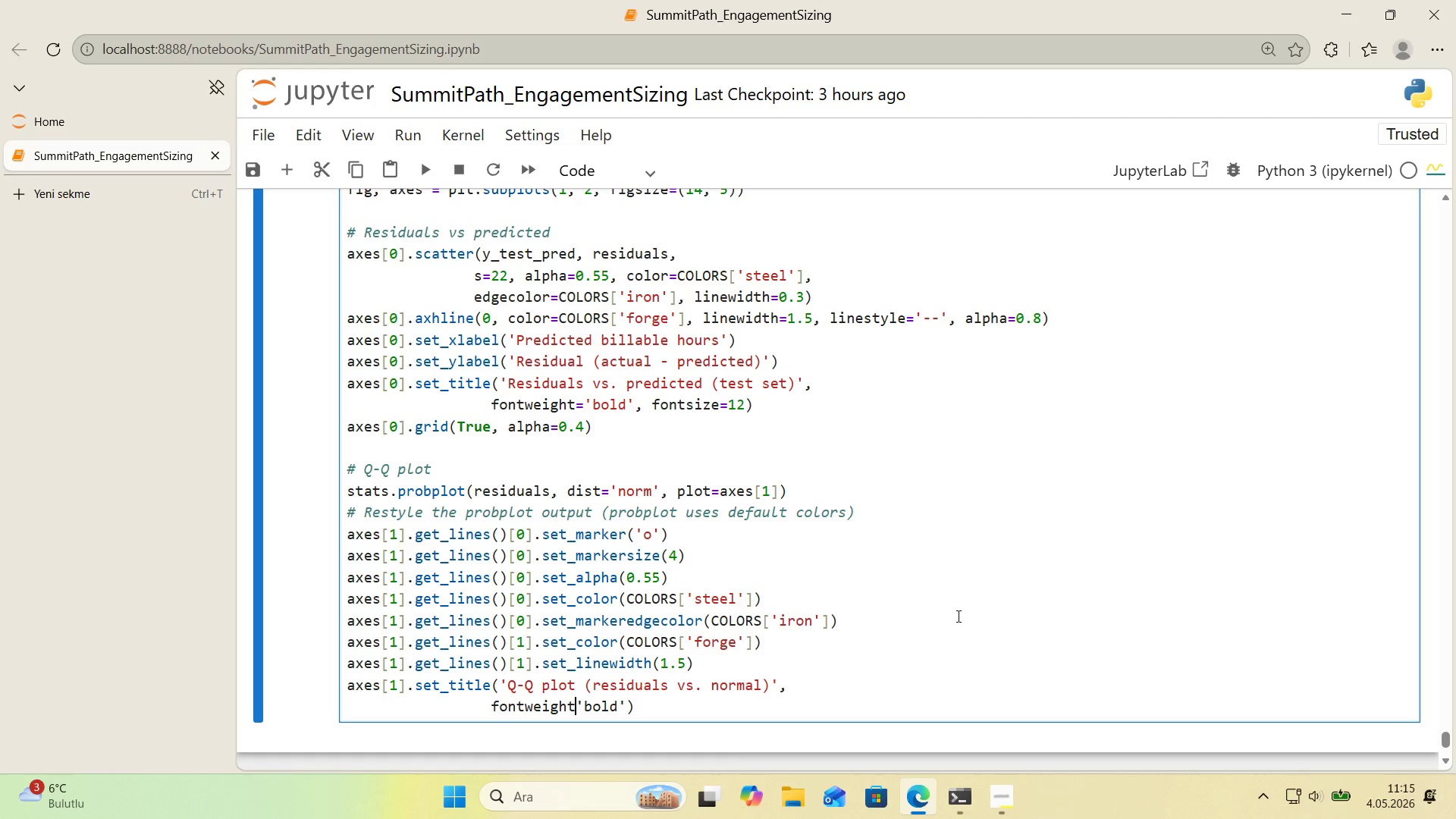 
key(Shift+ShiftRight)
 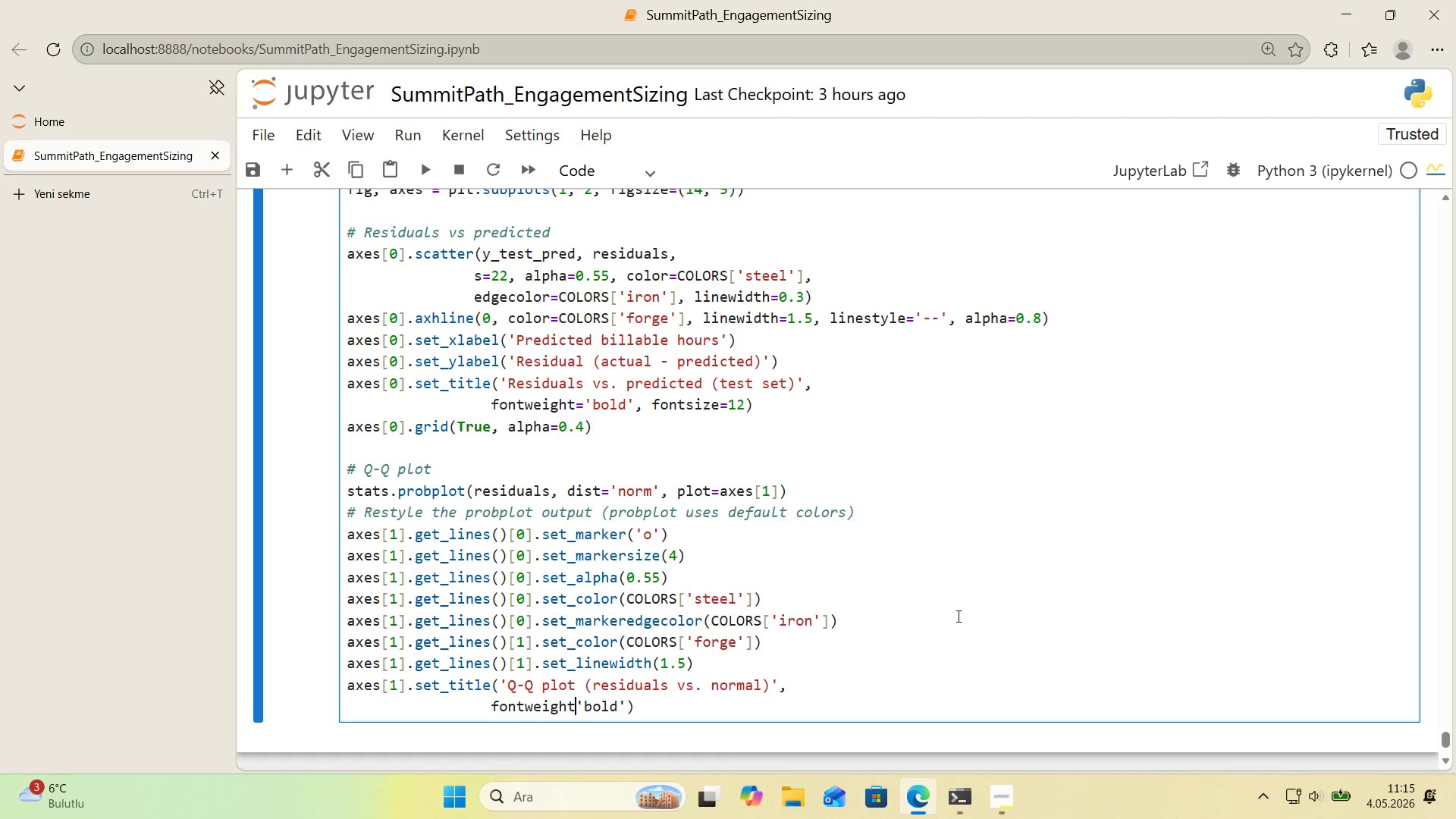 
key(Shift+ShiftRight)
 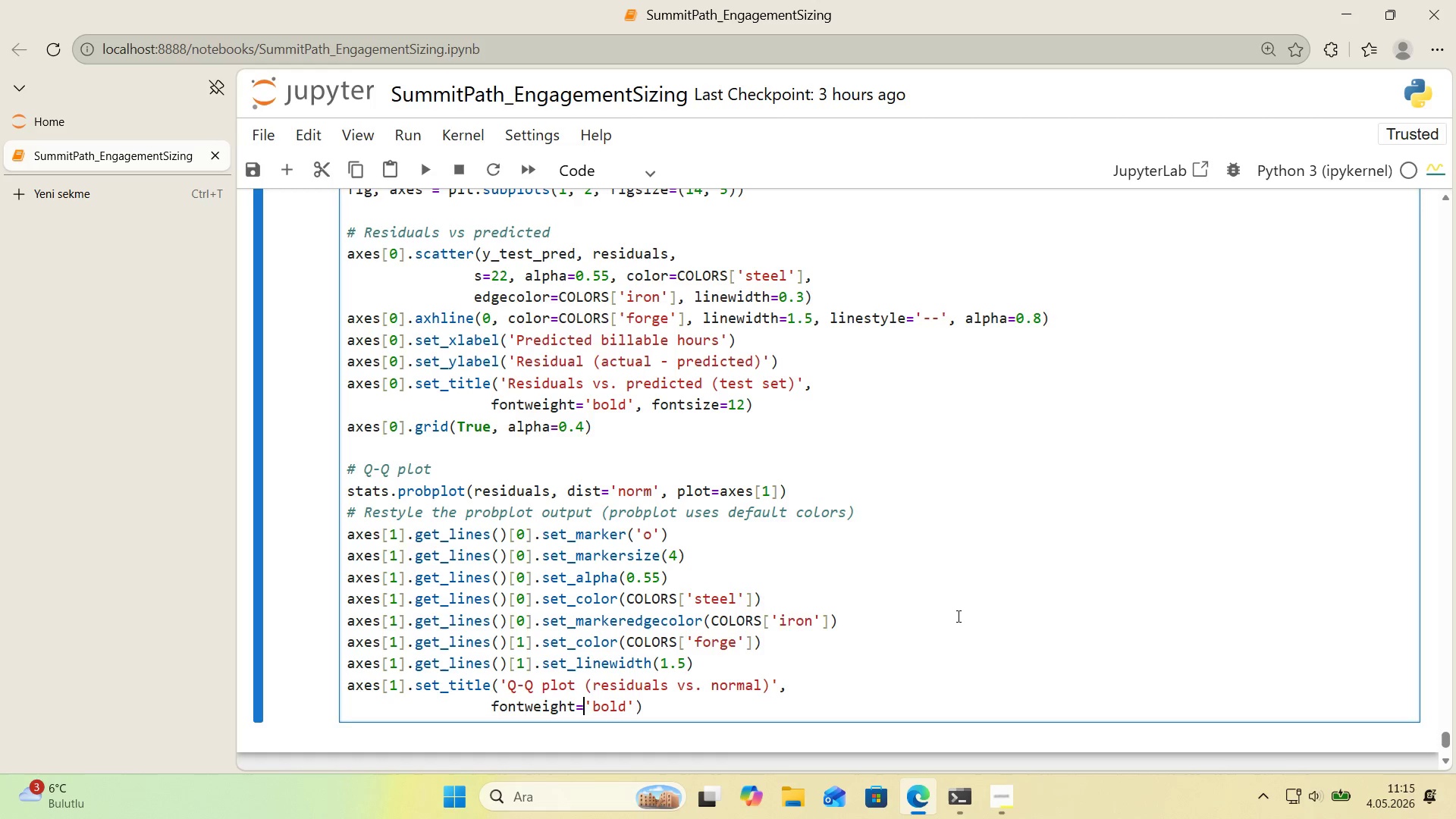 
key(Shift+0)
 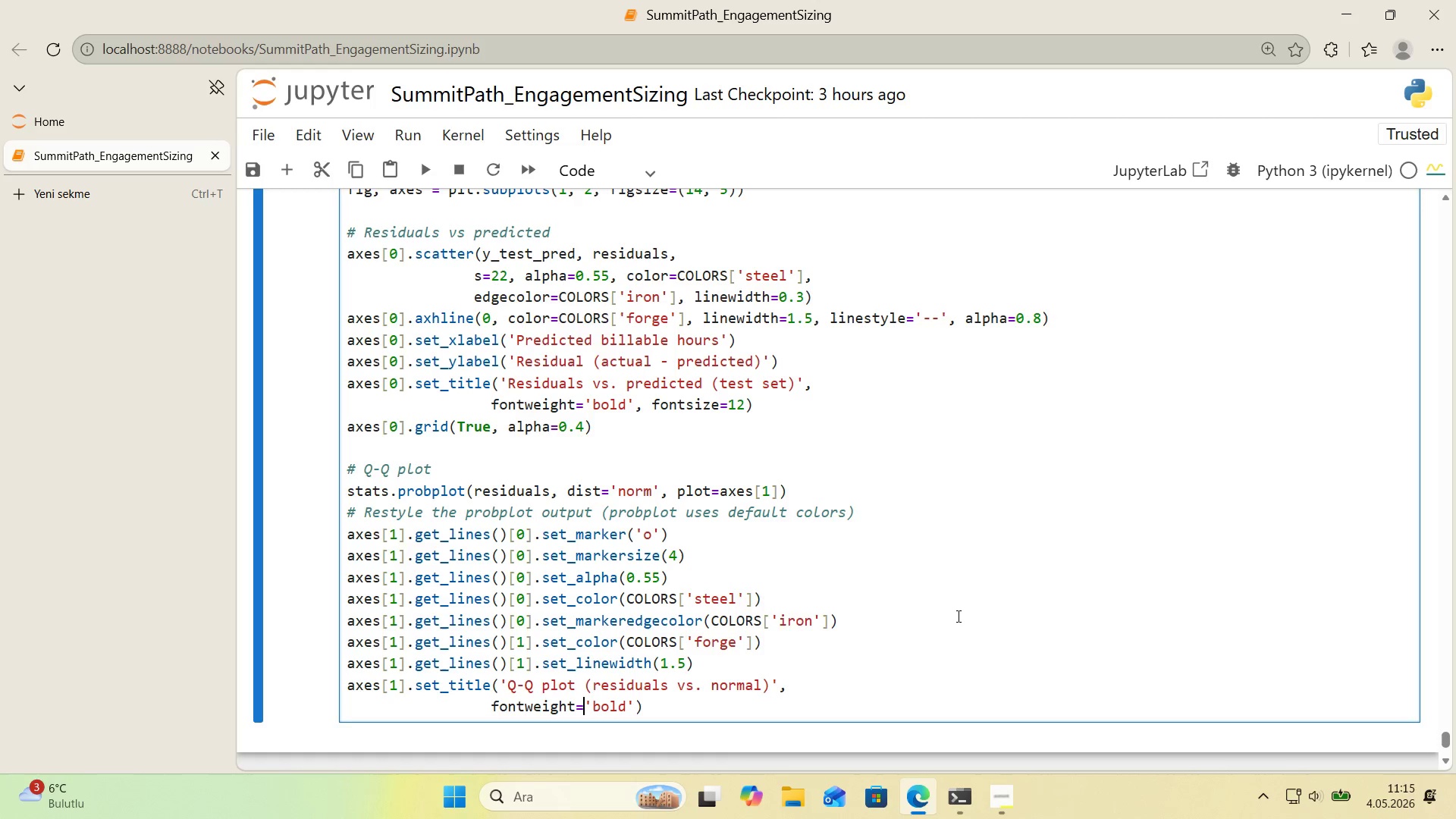 
key(ArrowRight)
 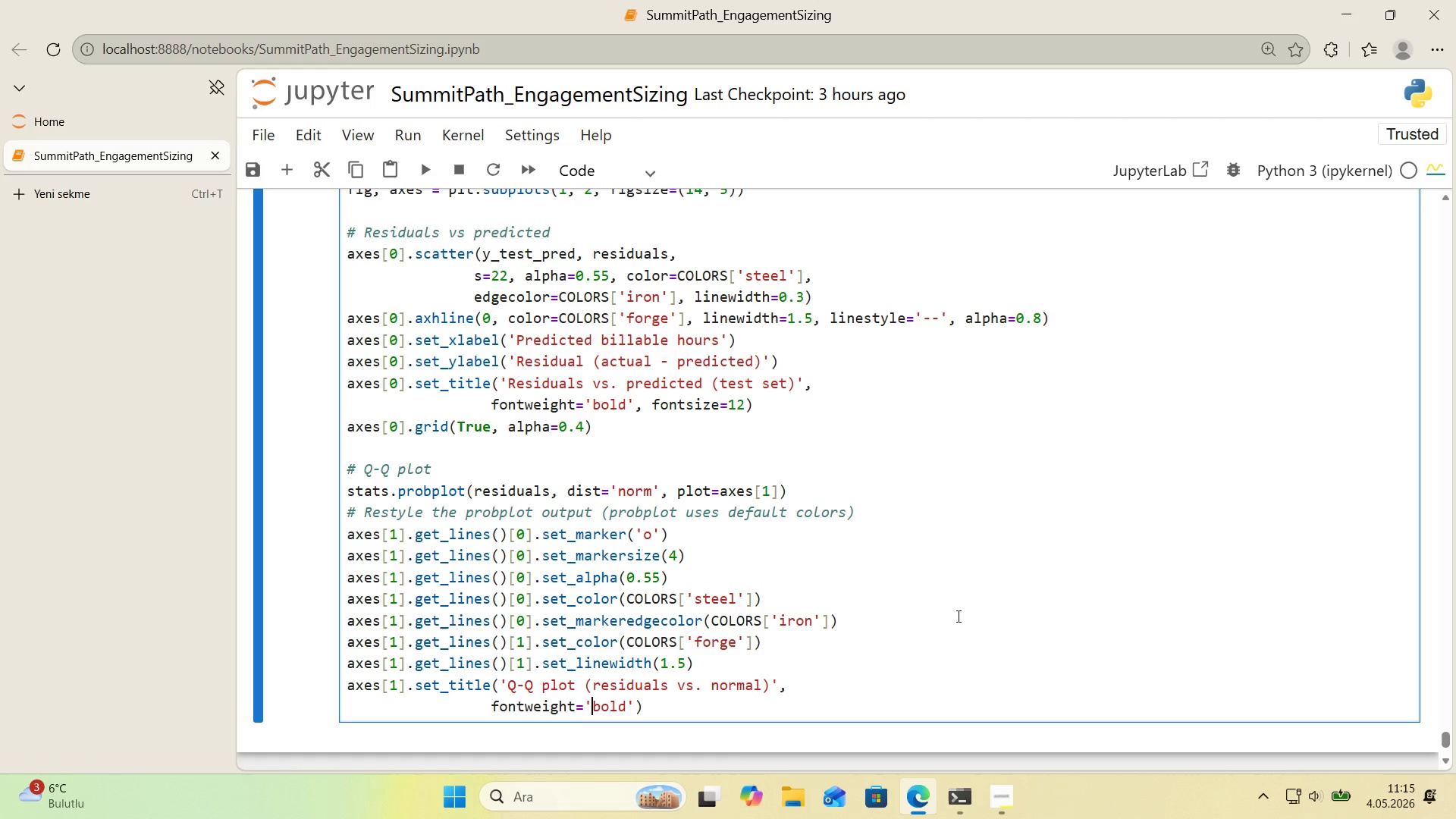 
key(ArrowRight)
 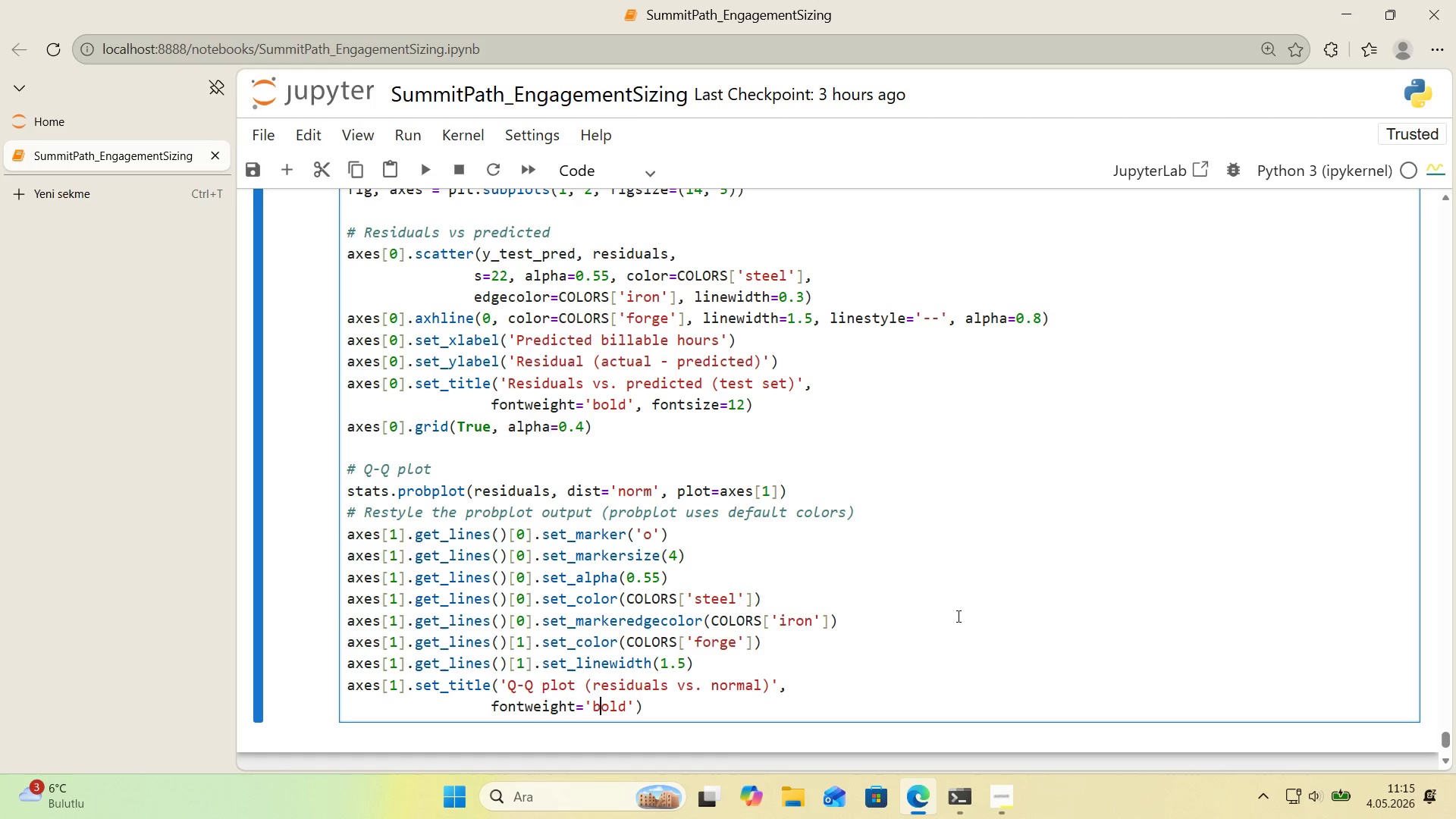 
key(ArrowRight)
 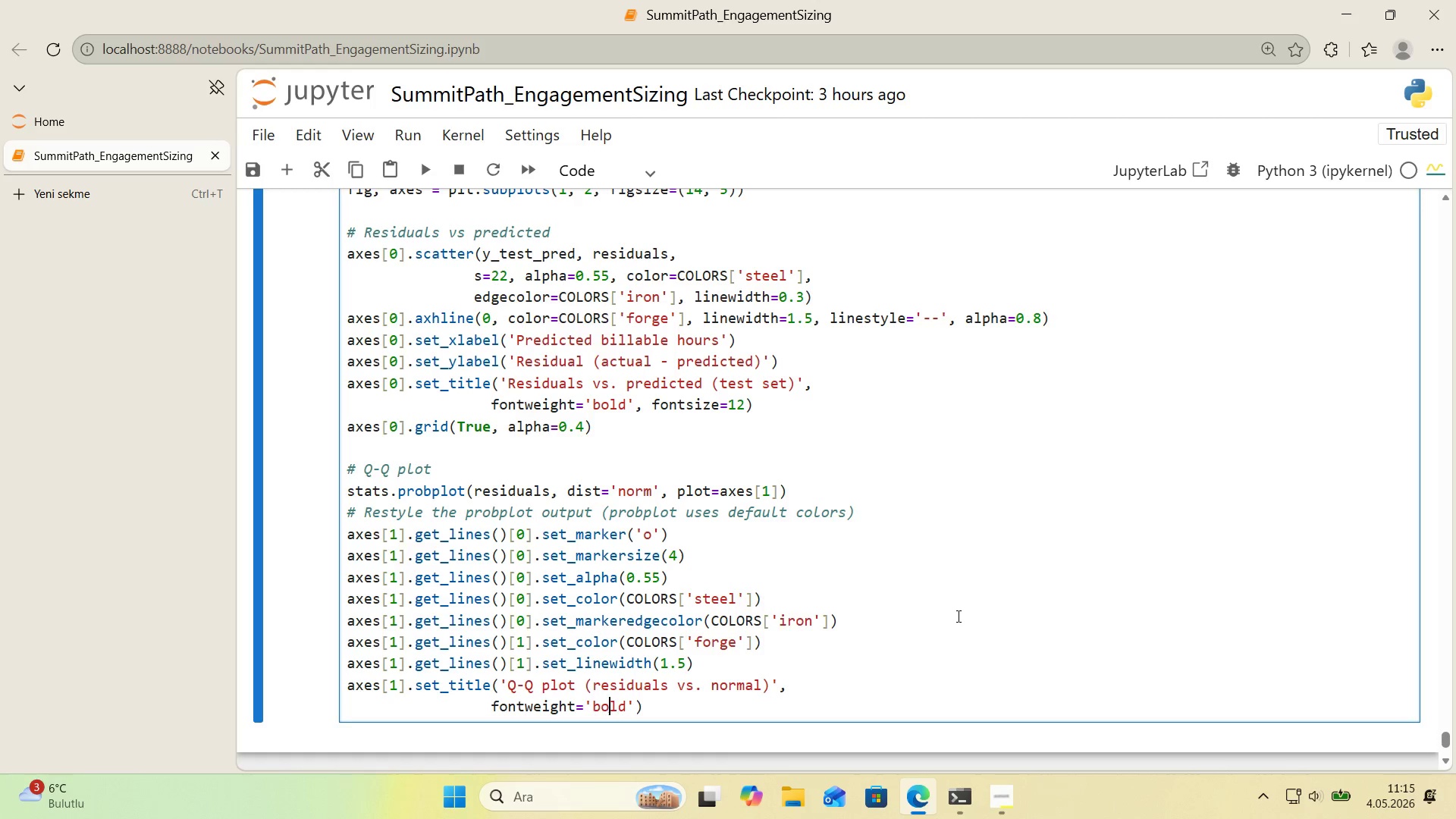 
key(ArrowRight)
 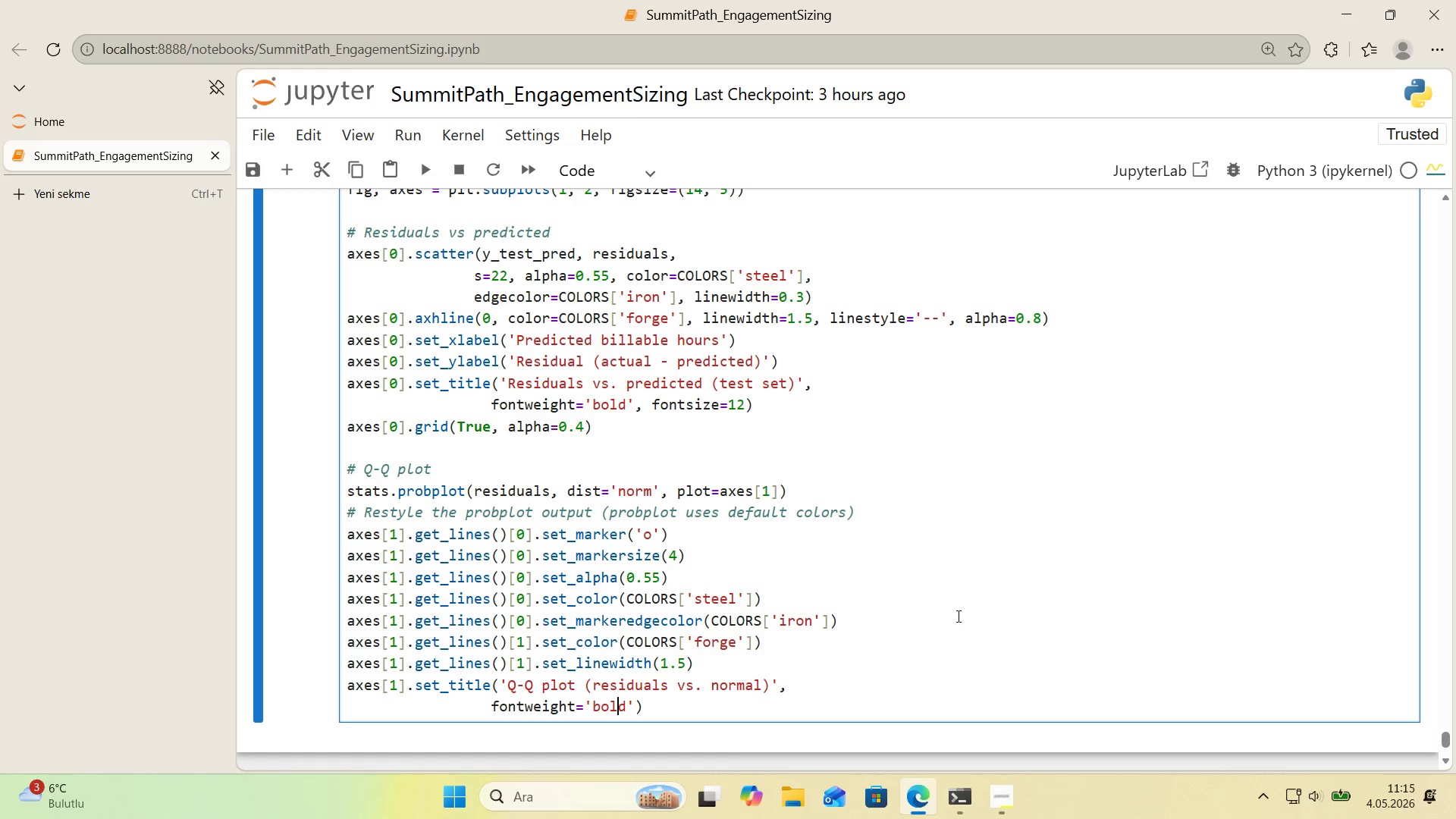 
key(ArrowRight)
 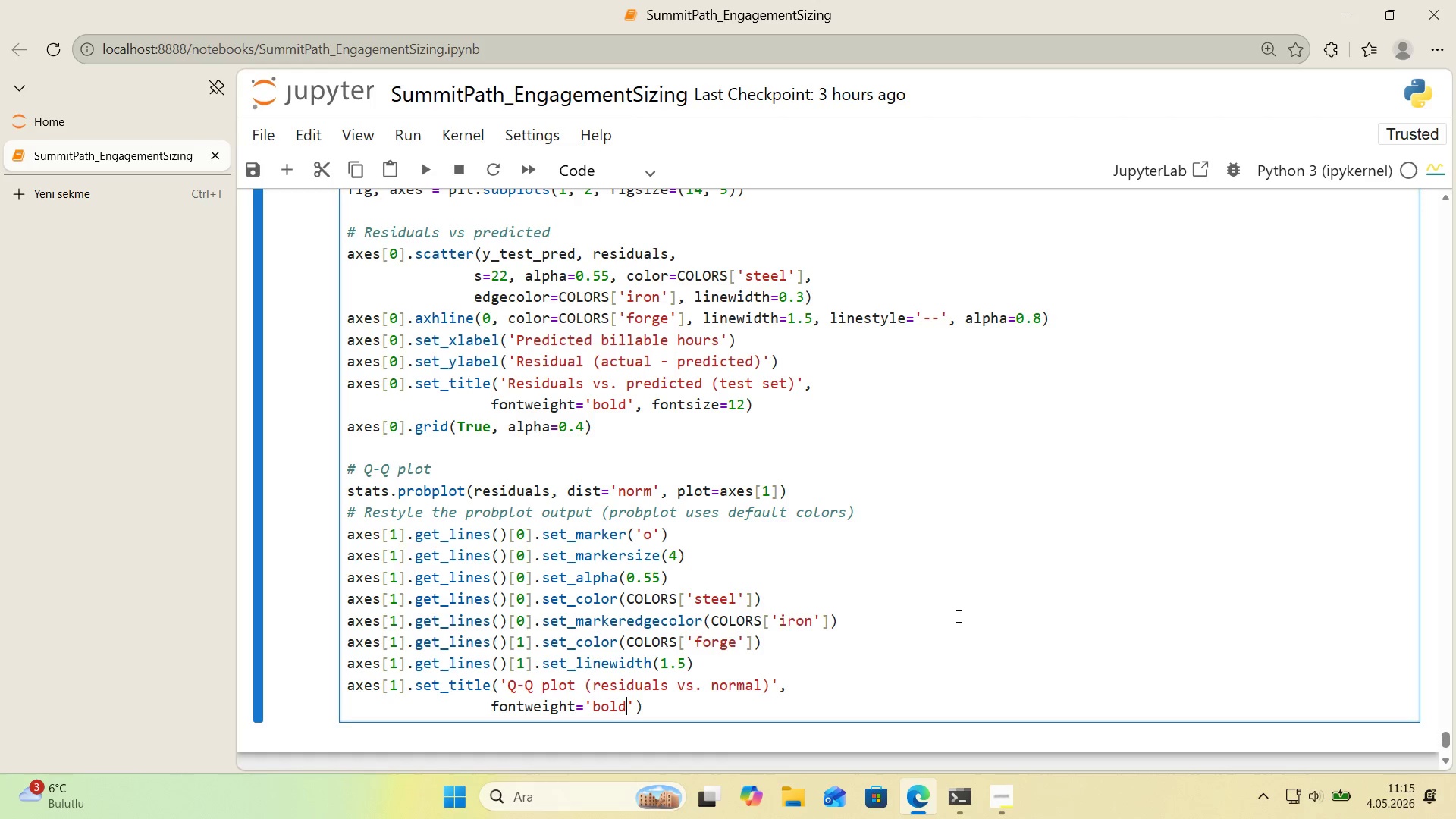 
key(ArrowRight)
 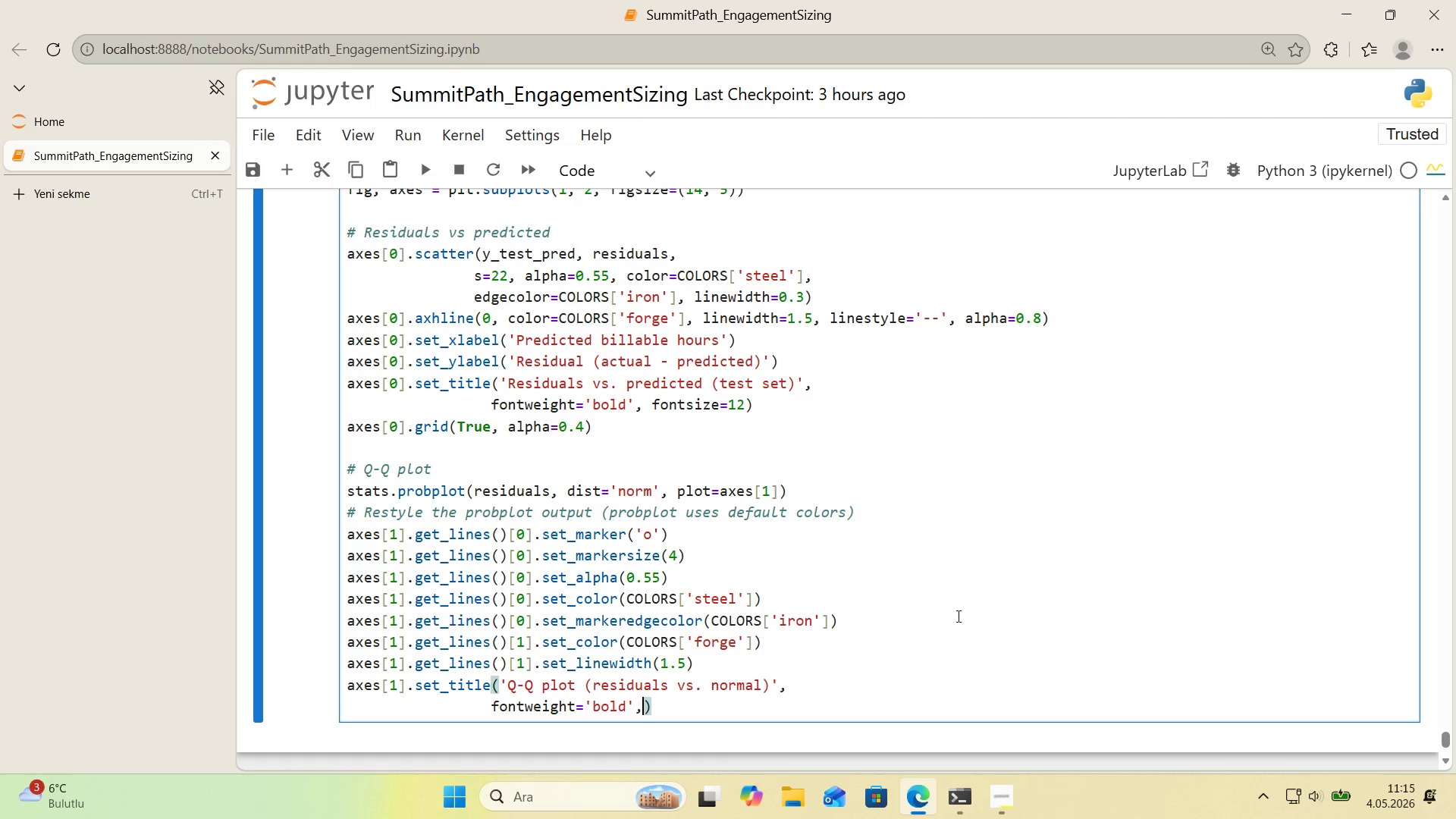 
type(, fonts'ze)12)
 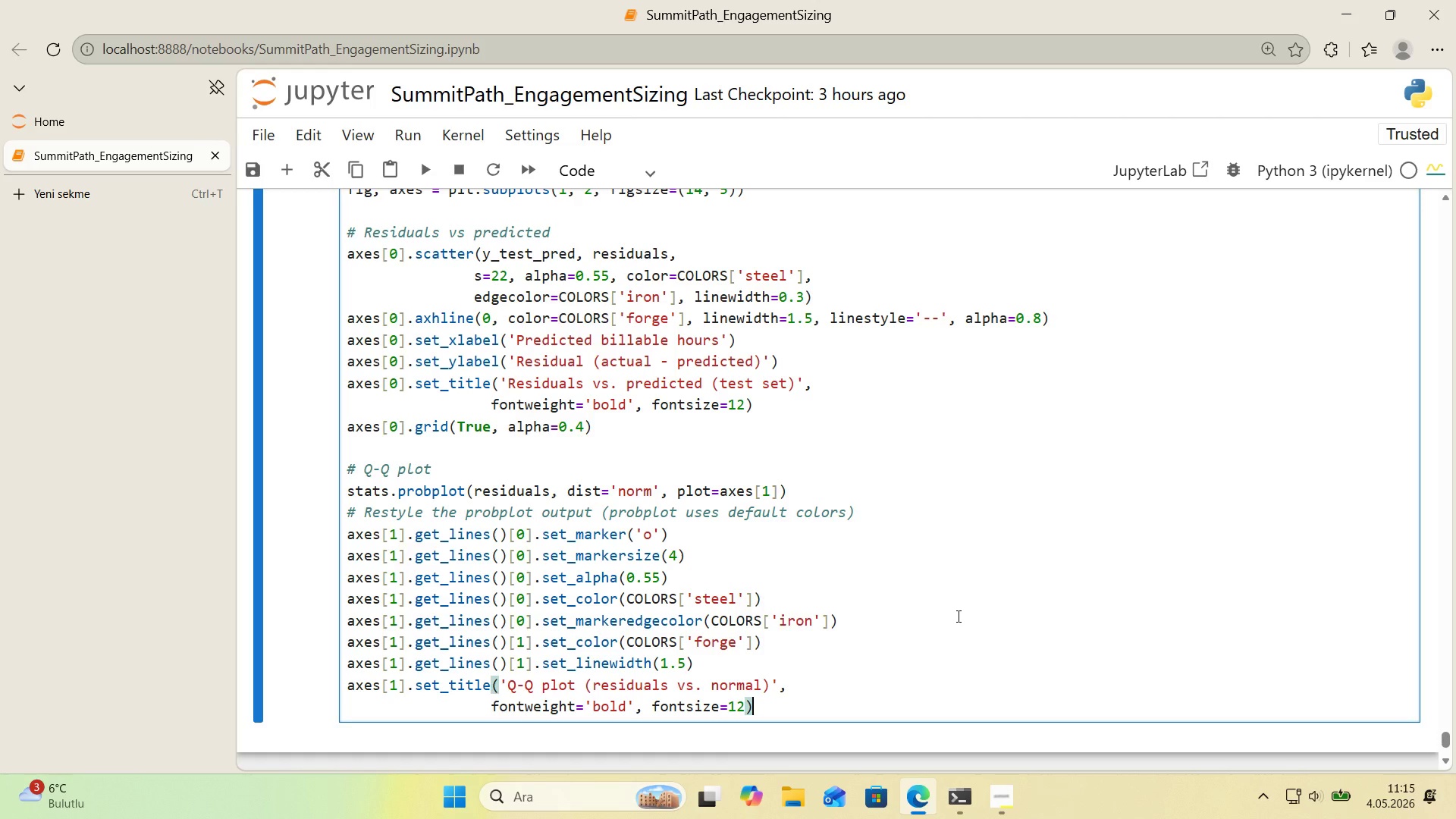 
 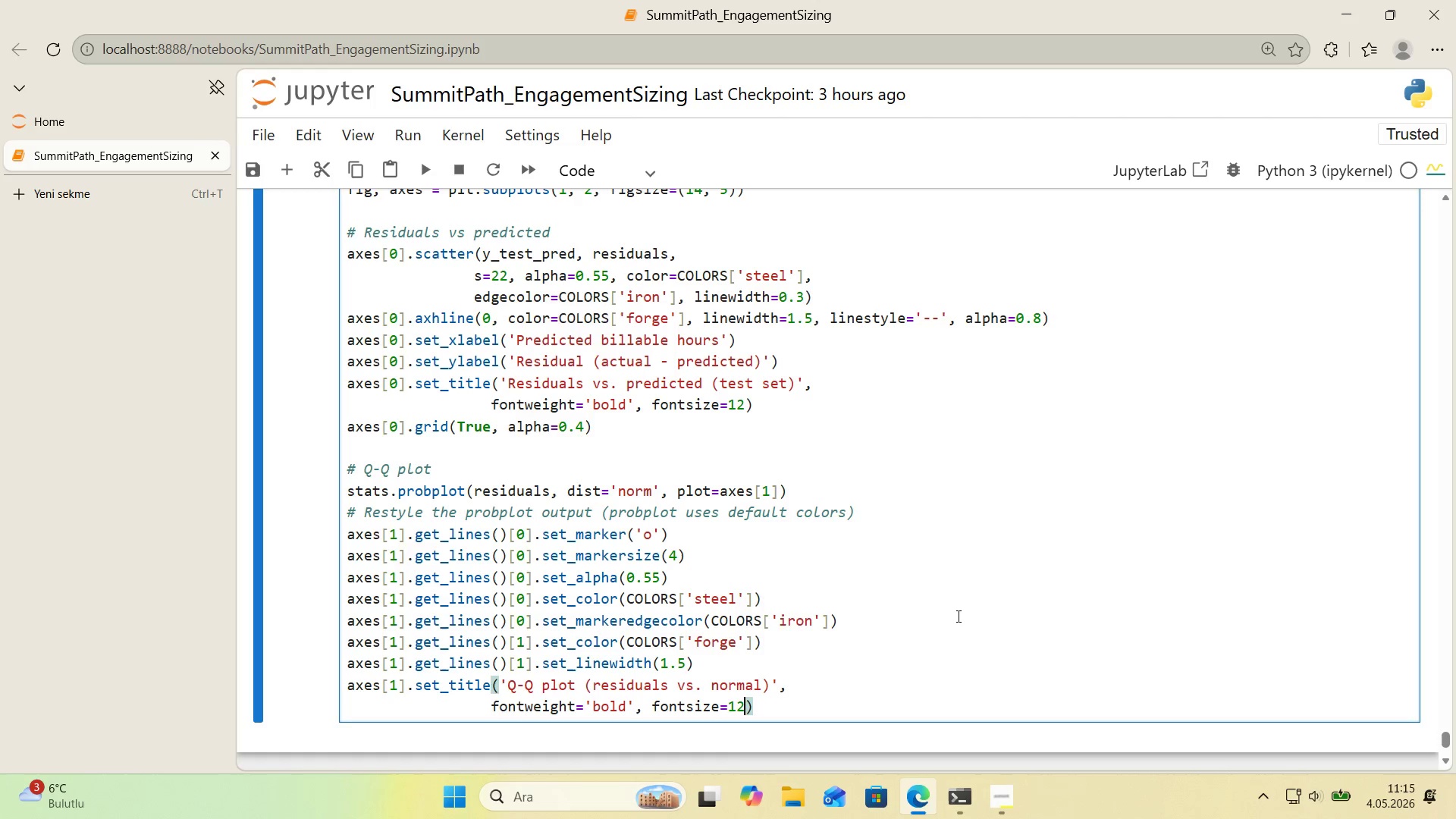 
key(ArrowRight)
 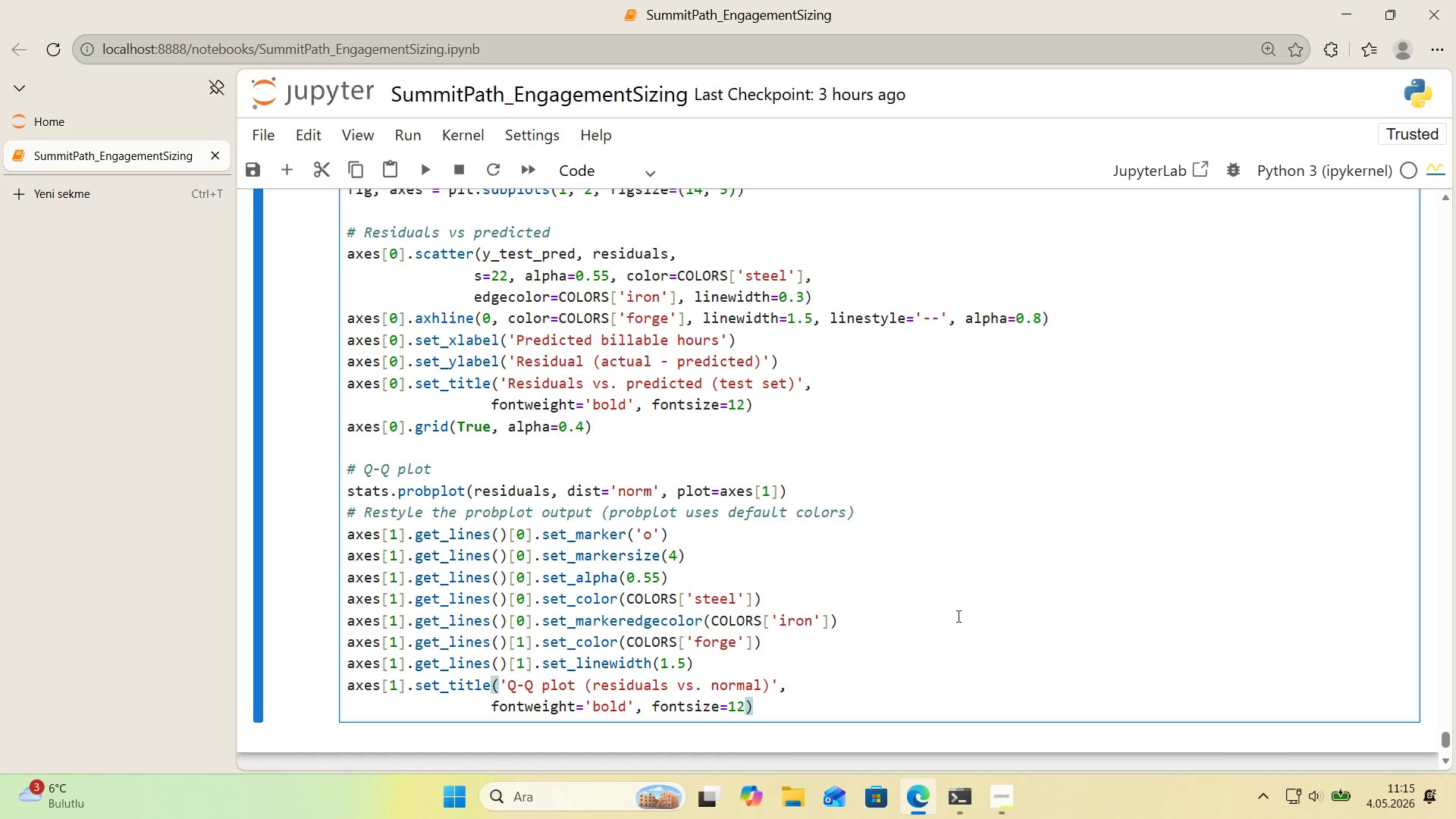 
key(Enter)
 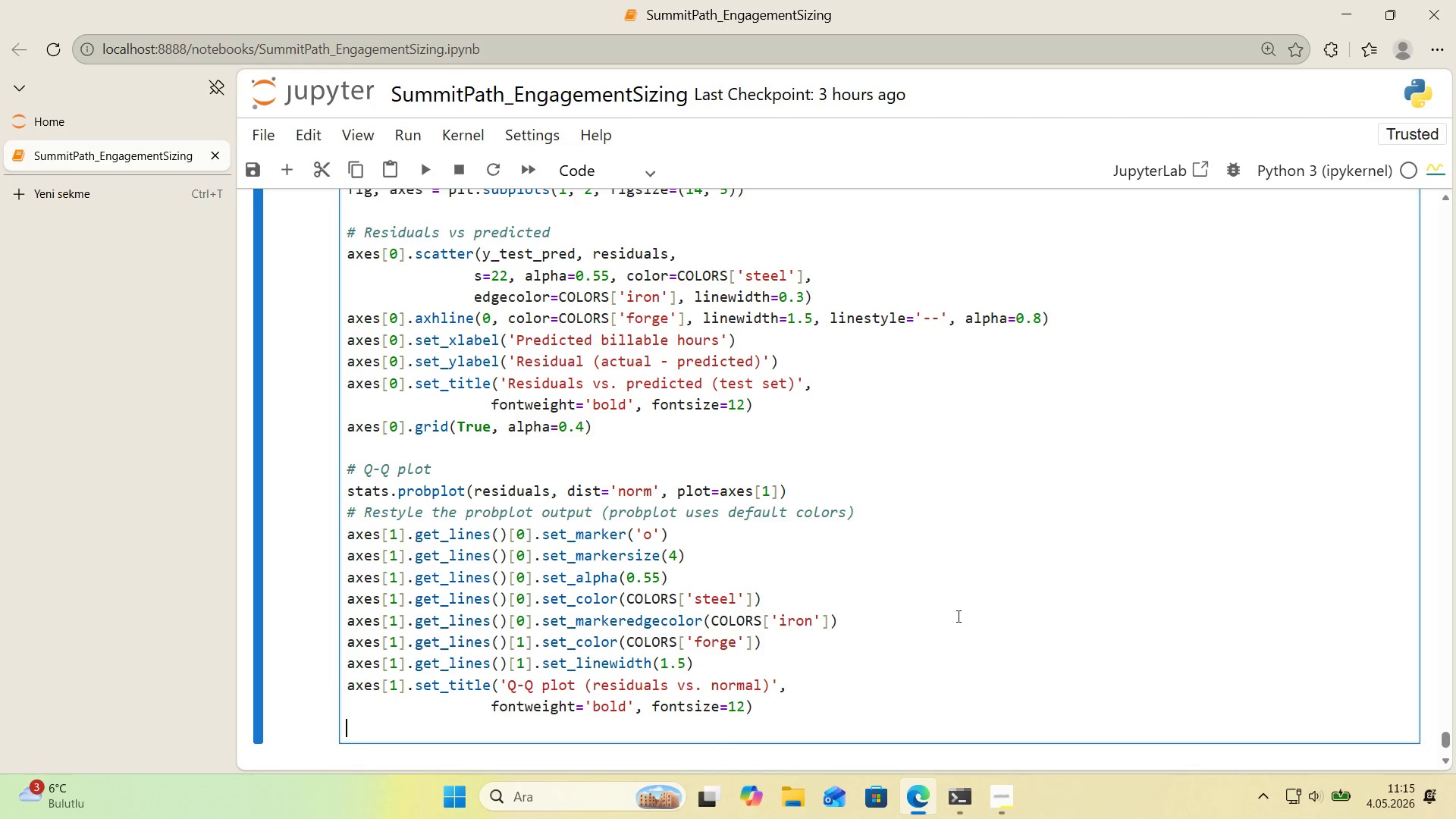 
type(axes)
 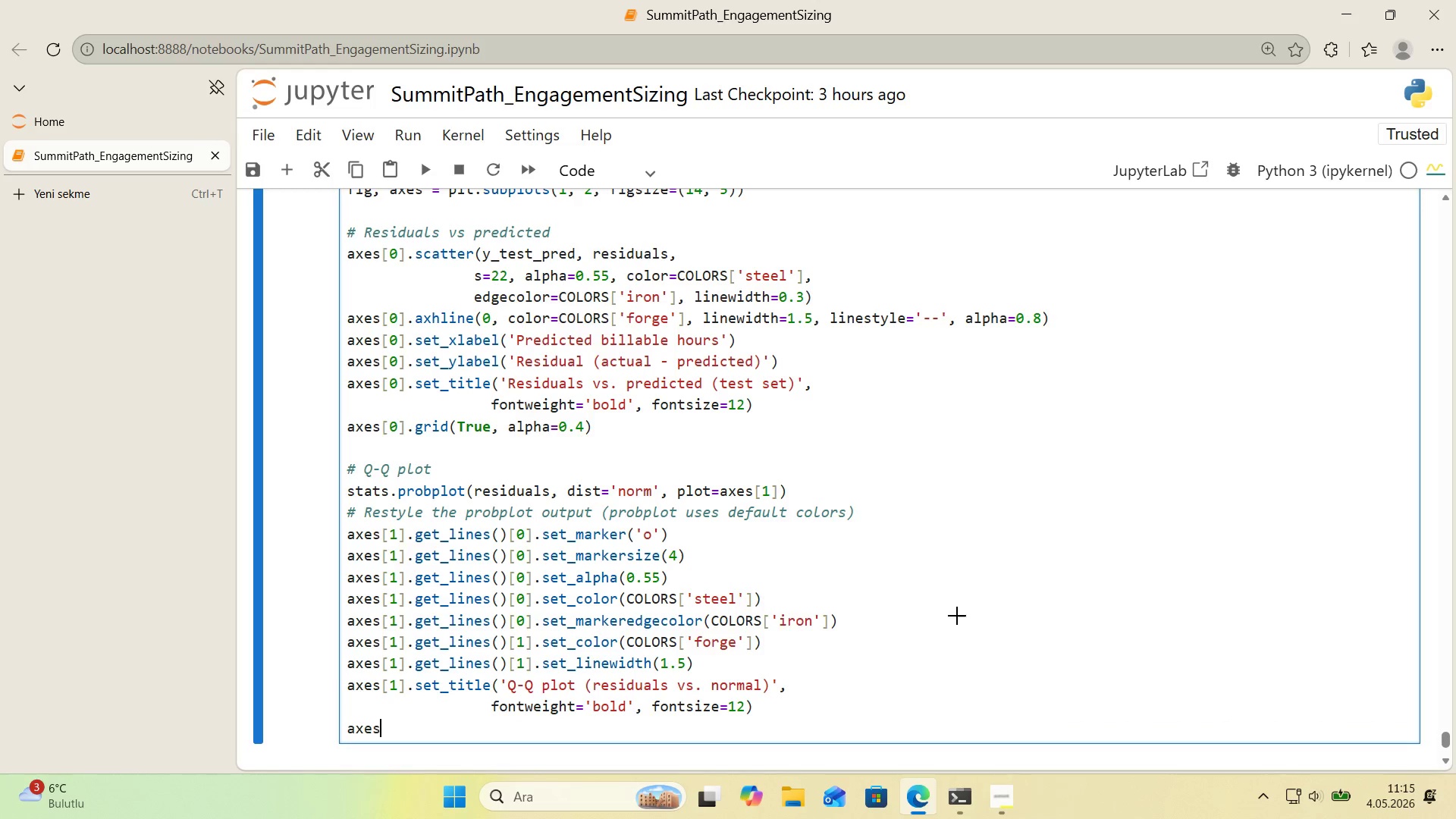 
key(Alt+Control+8)
 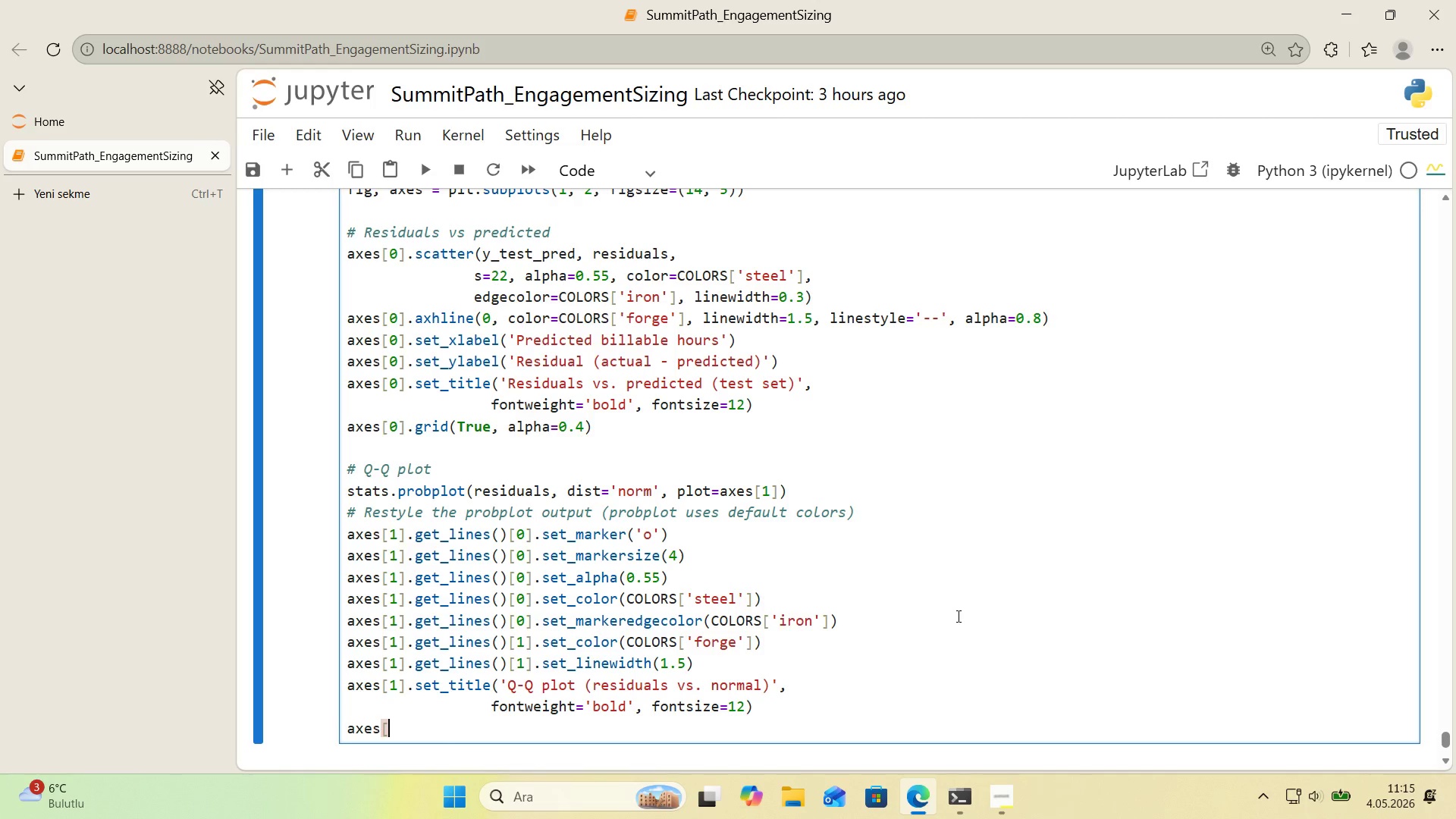 
key(Alt+Control+9)
 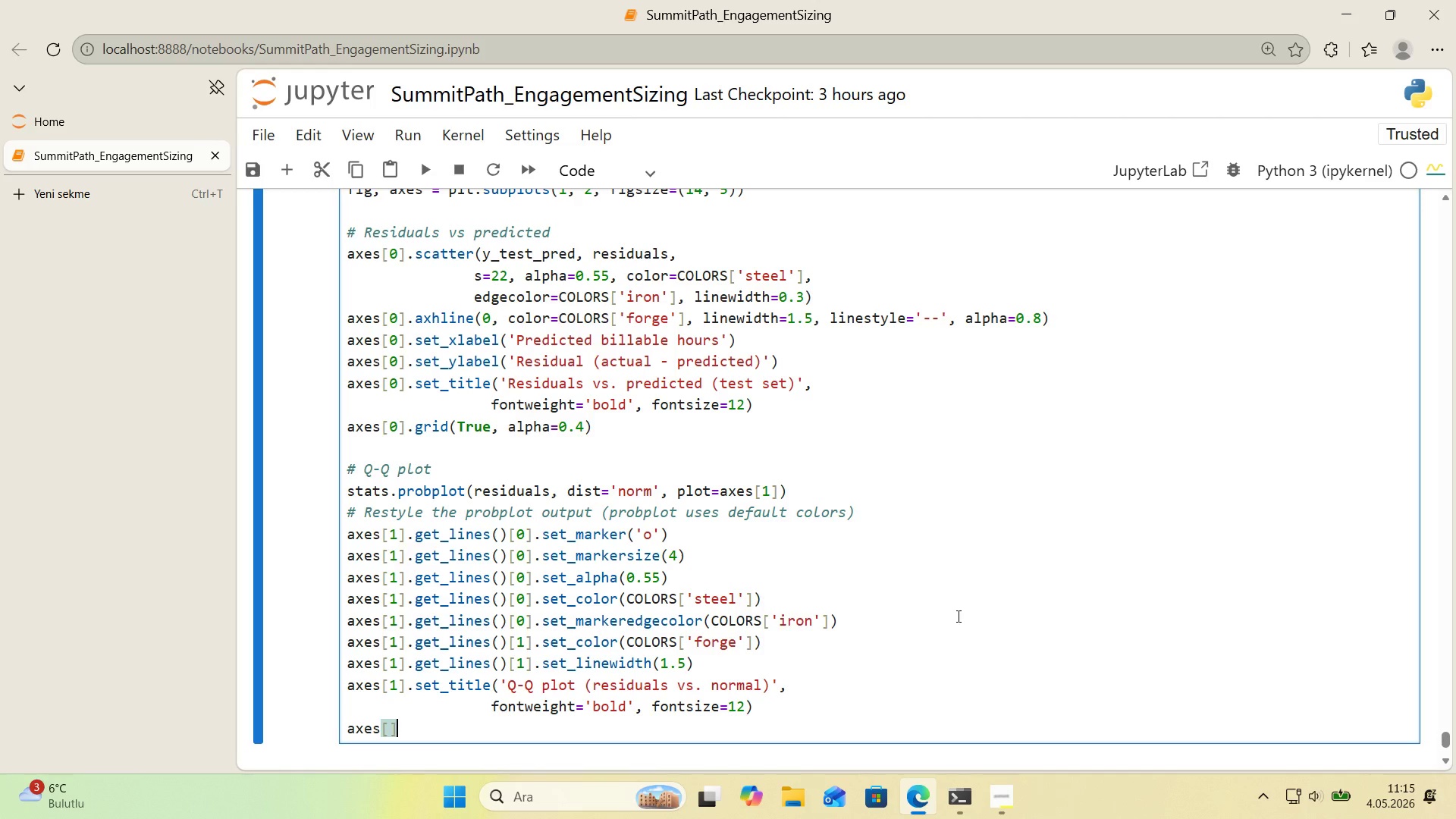 
key(ArrowLeft)
 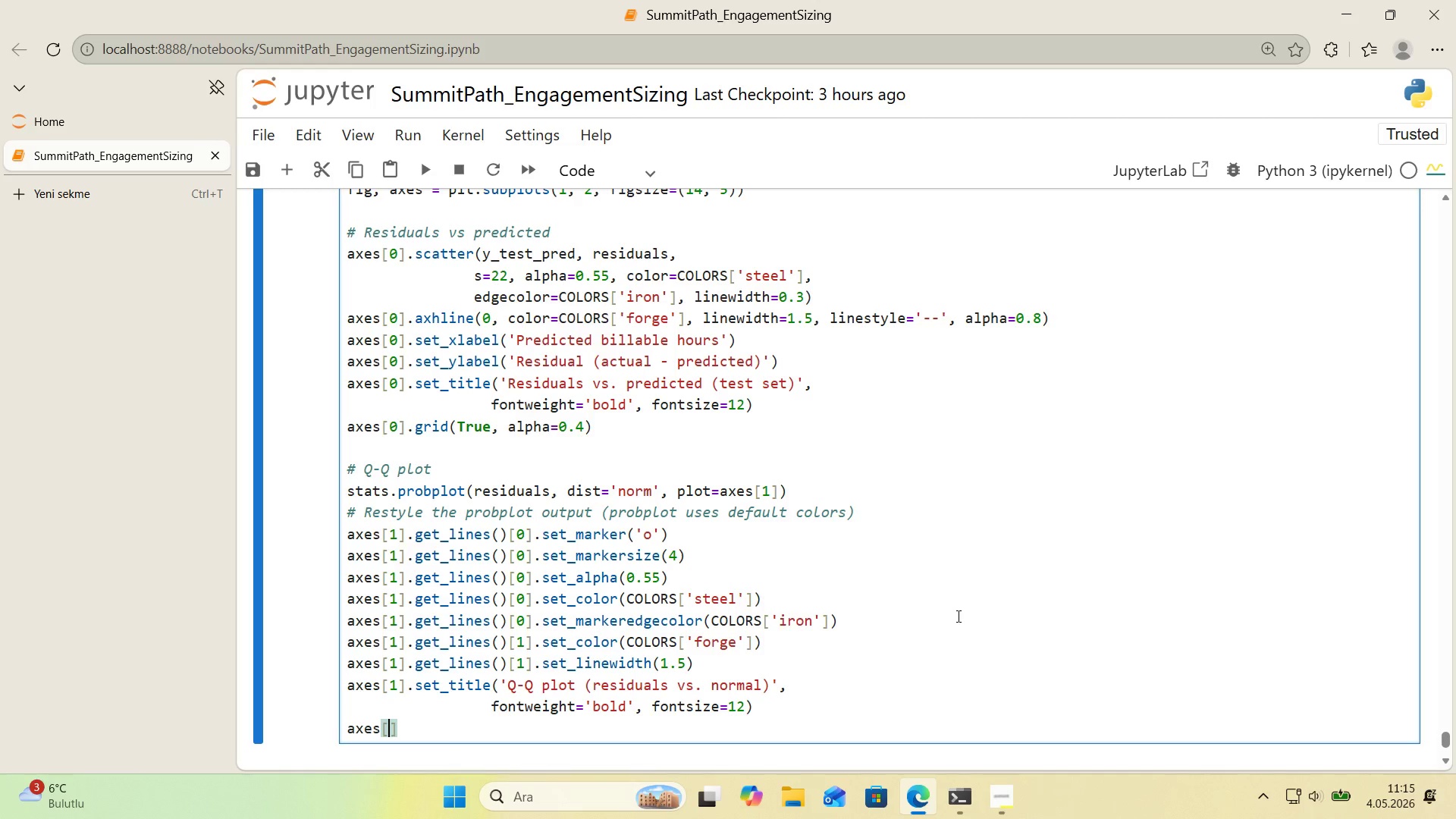 
key(1)
 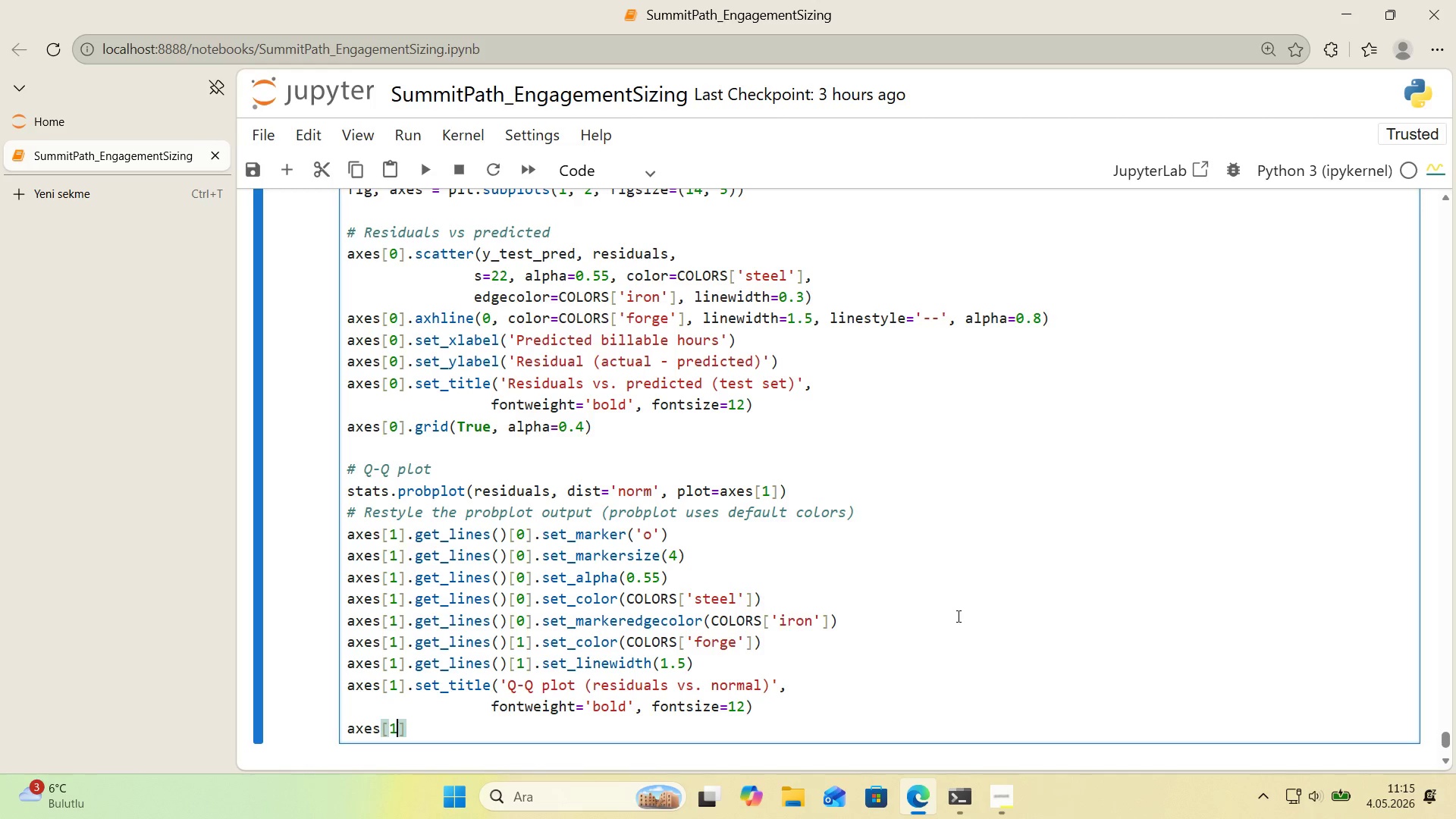 
key(ArrowRight)
 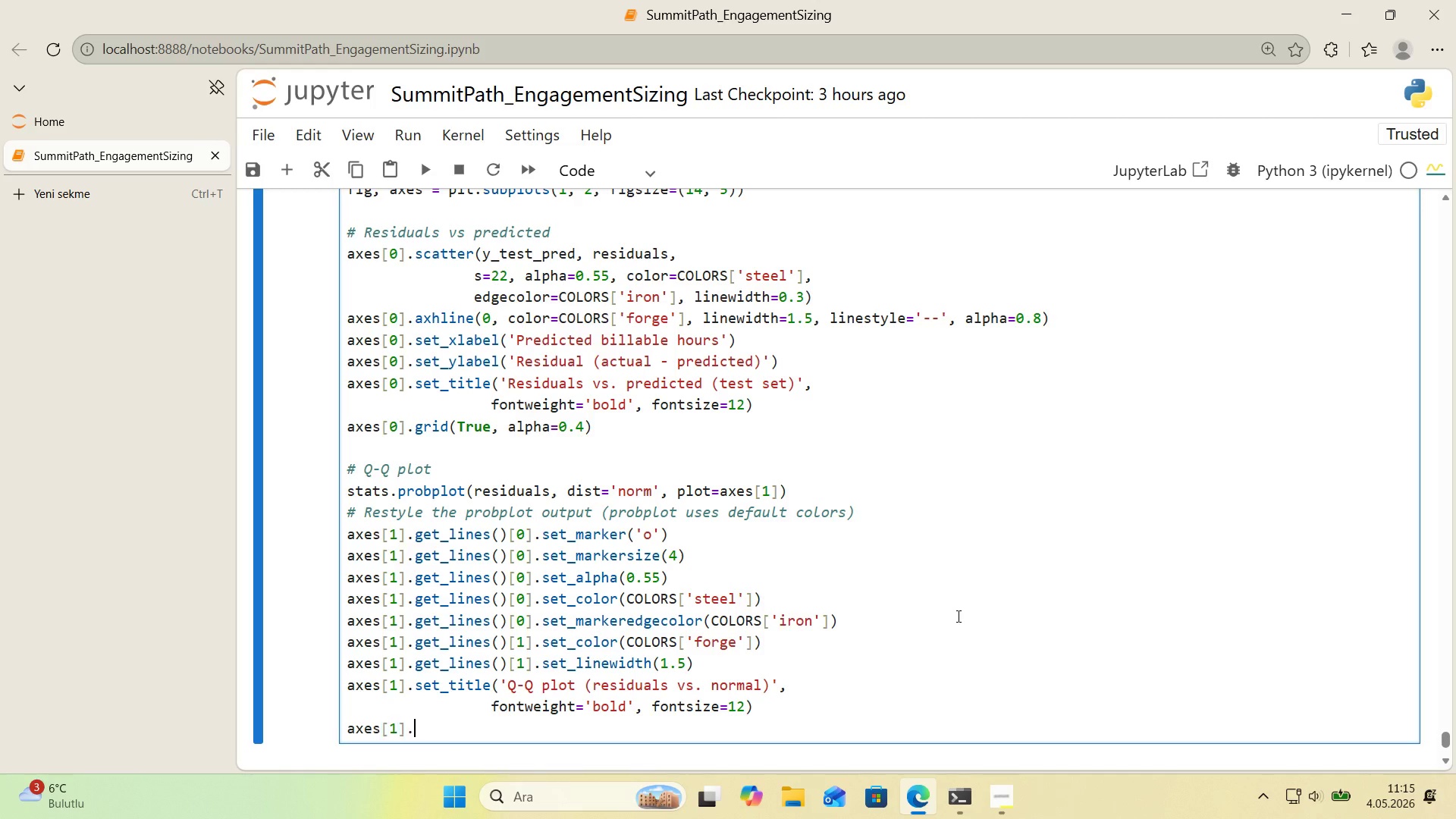 
type(.gr'd)
 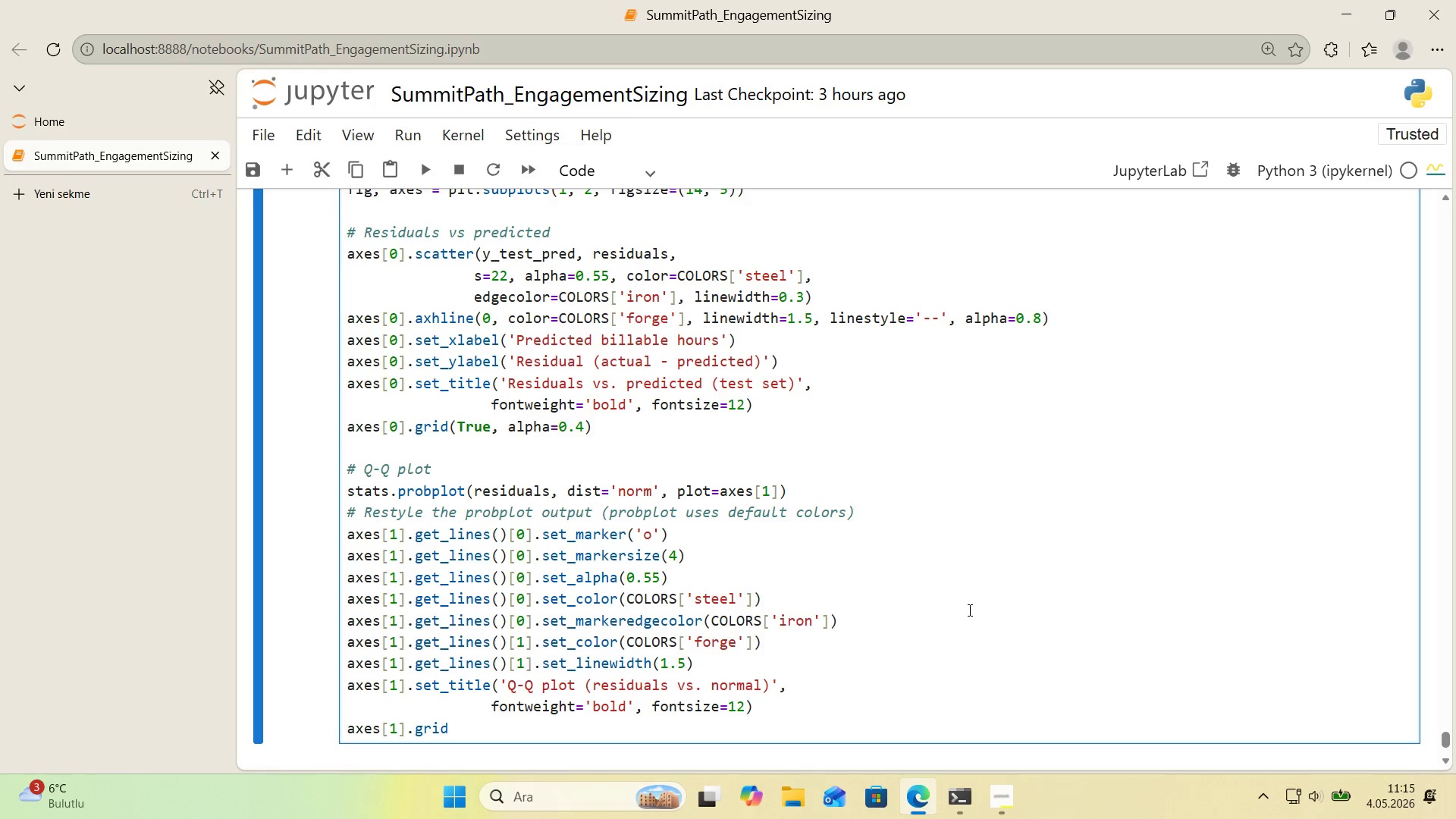 
scroll: coordinate [968, 610], scroll_direction: down, amount: 1.0
 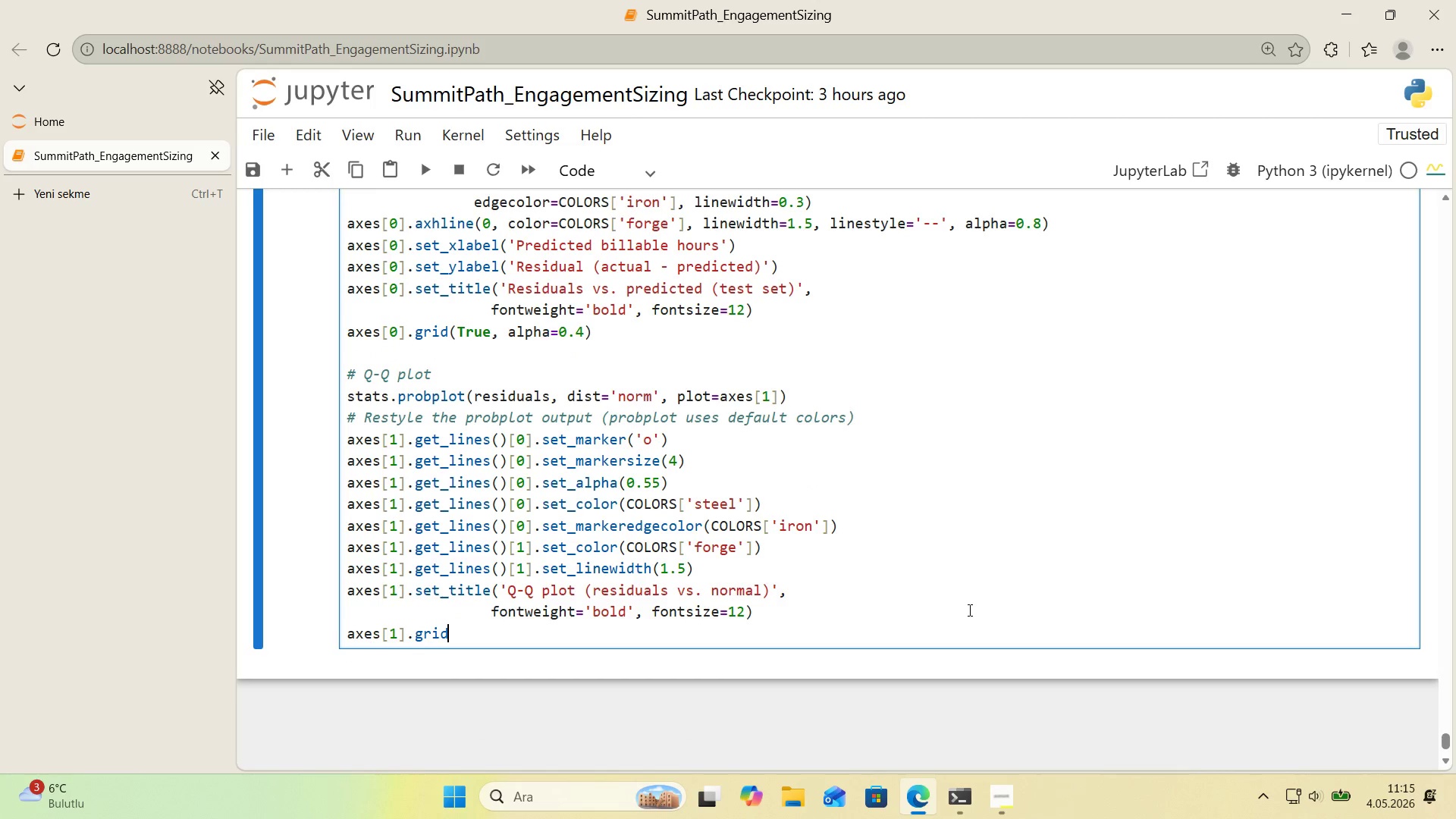 
type(*()
 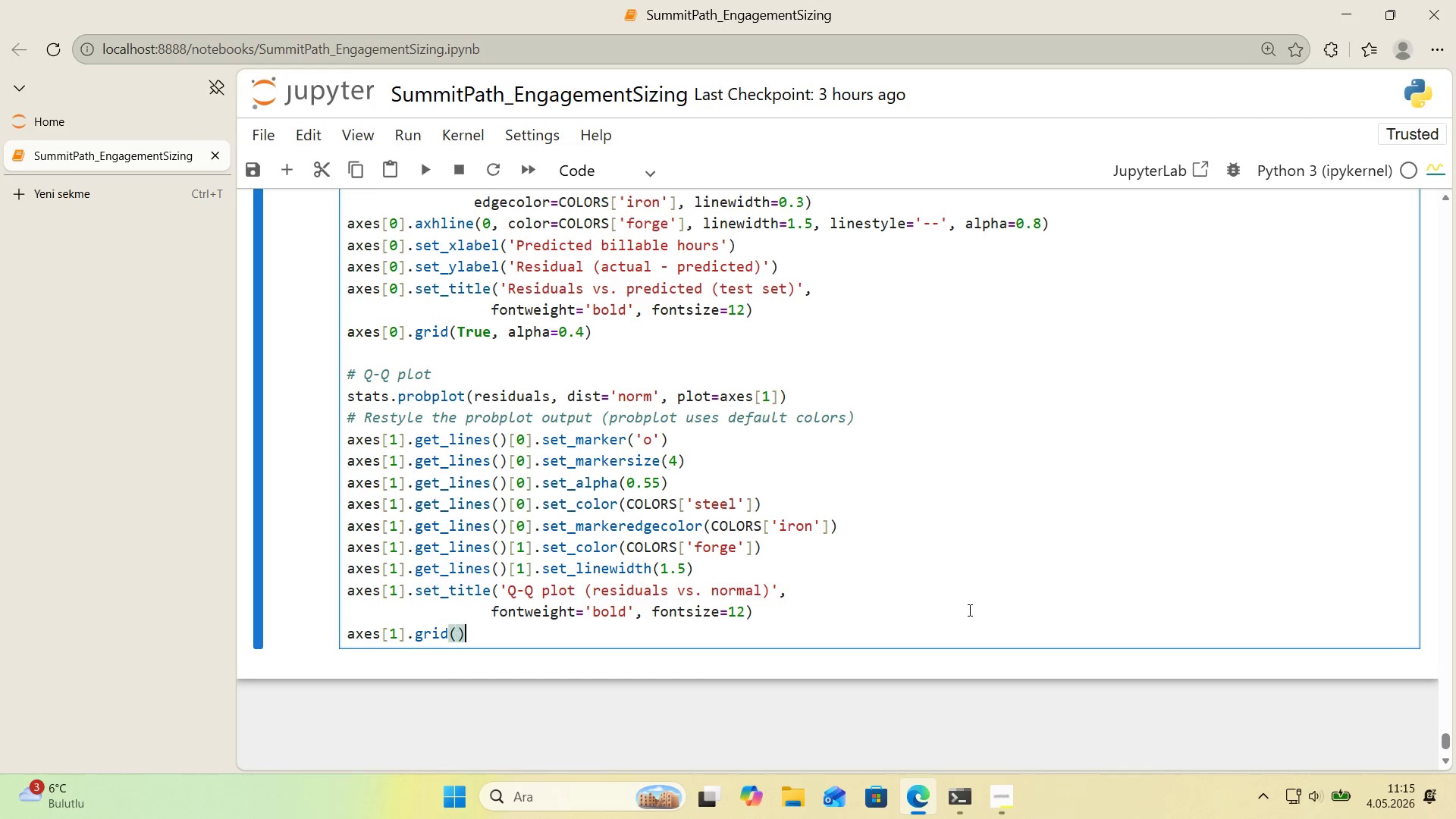 
key(ArrowLeft)
 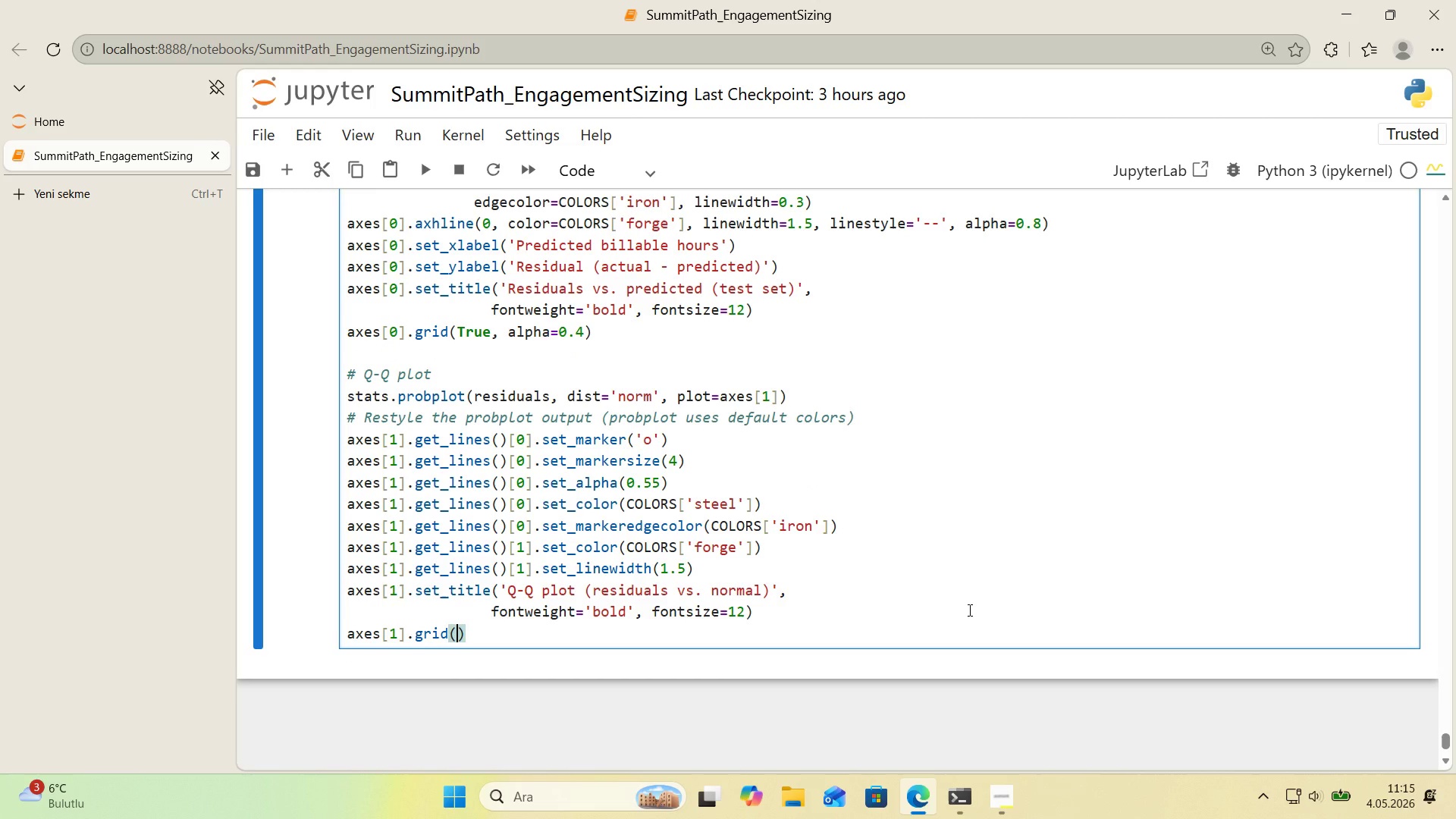 
type(True, alpha)0.4)
 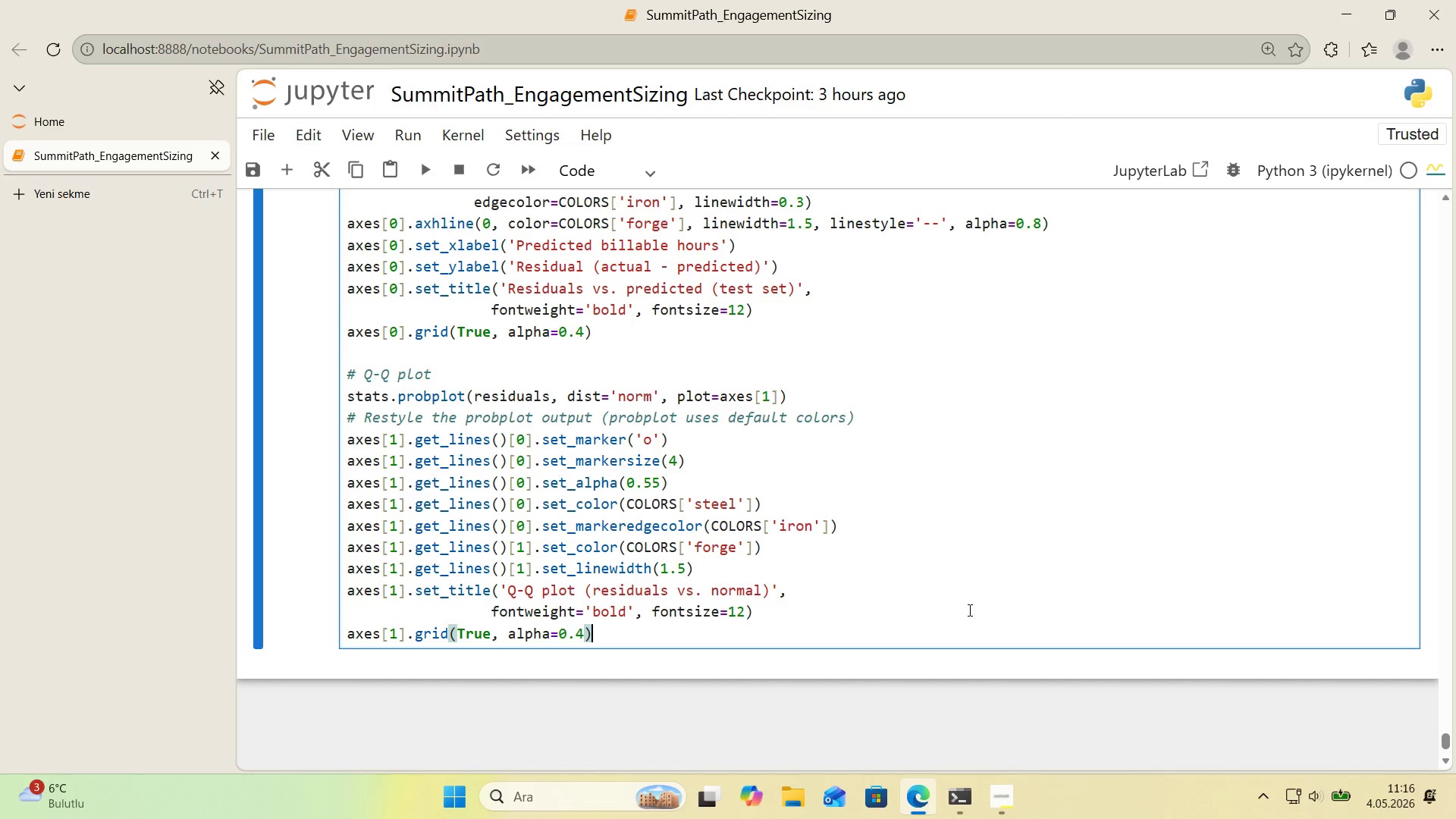 
 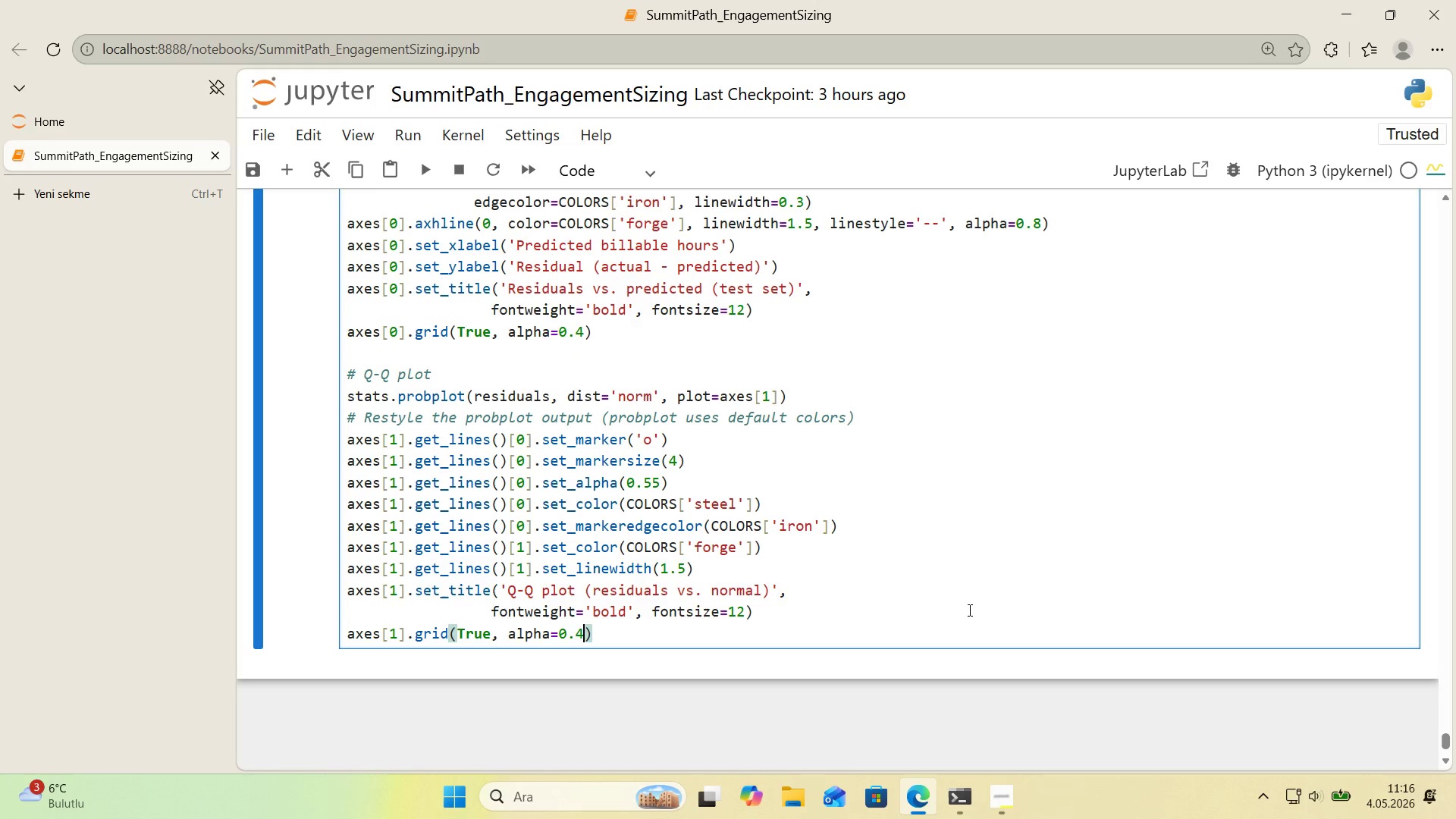 
key(ArrowRight)
 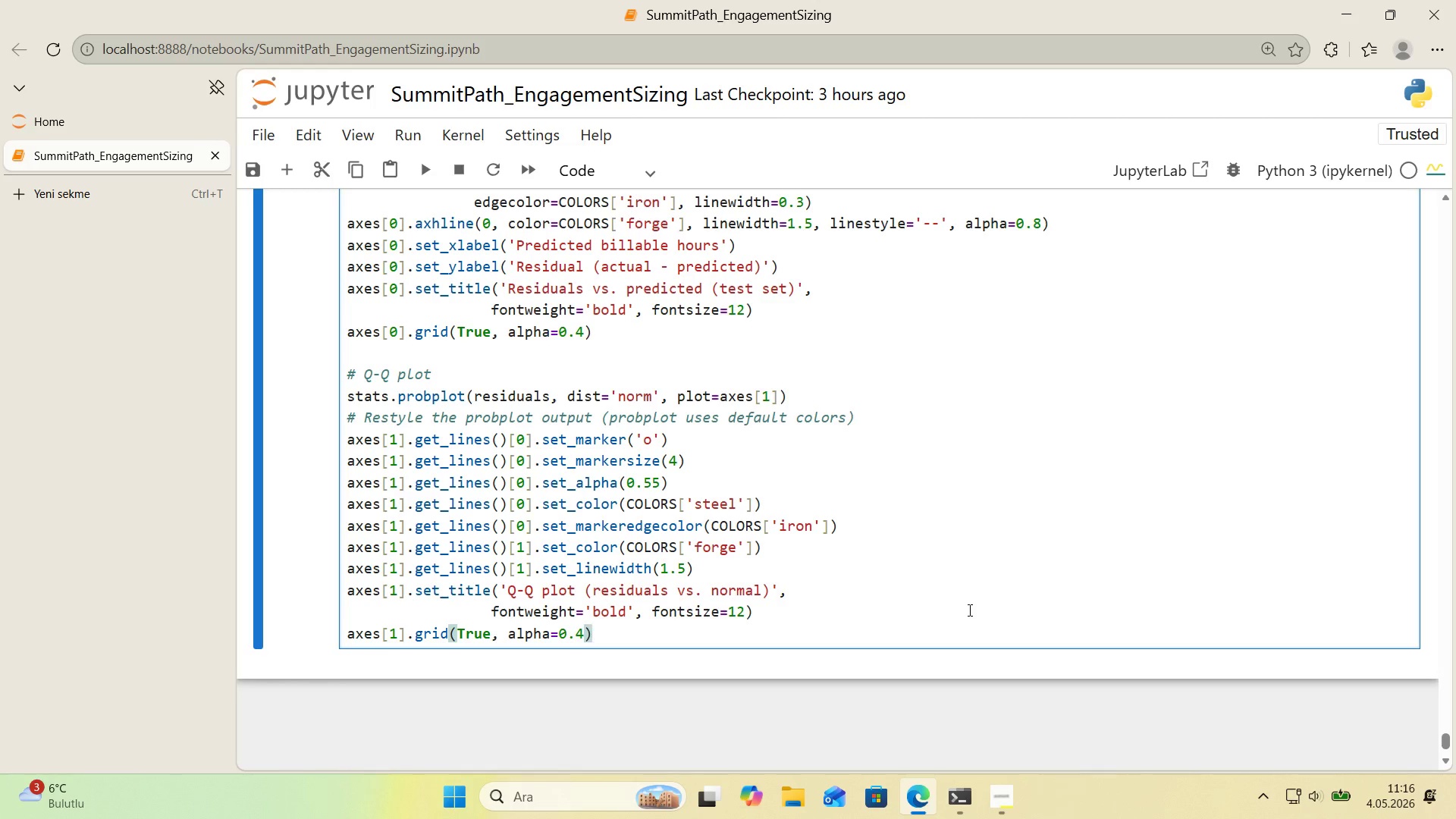 
key(Enter)
 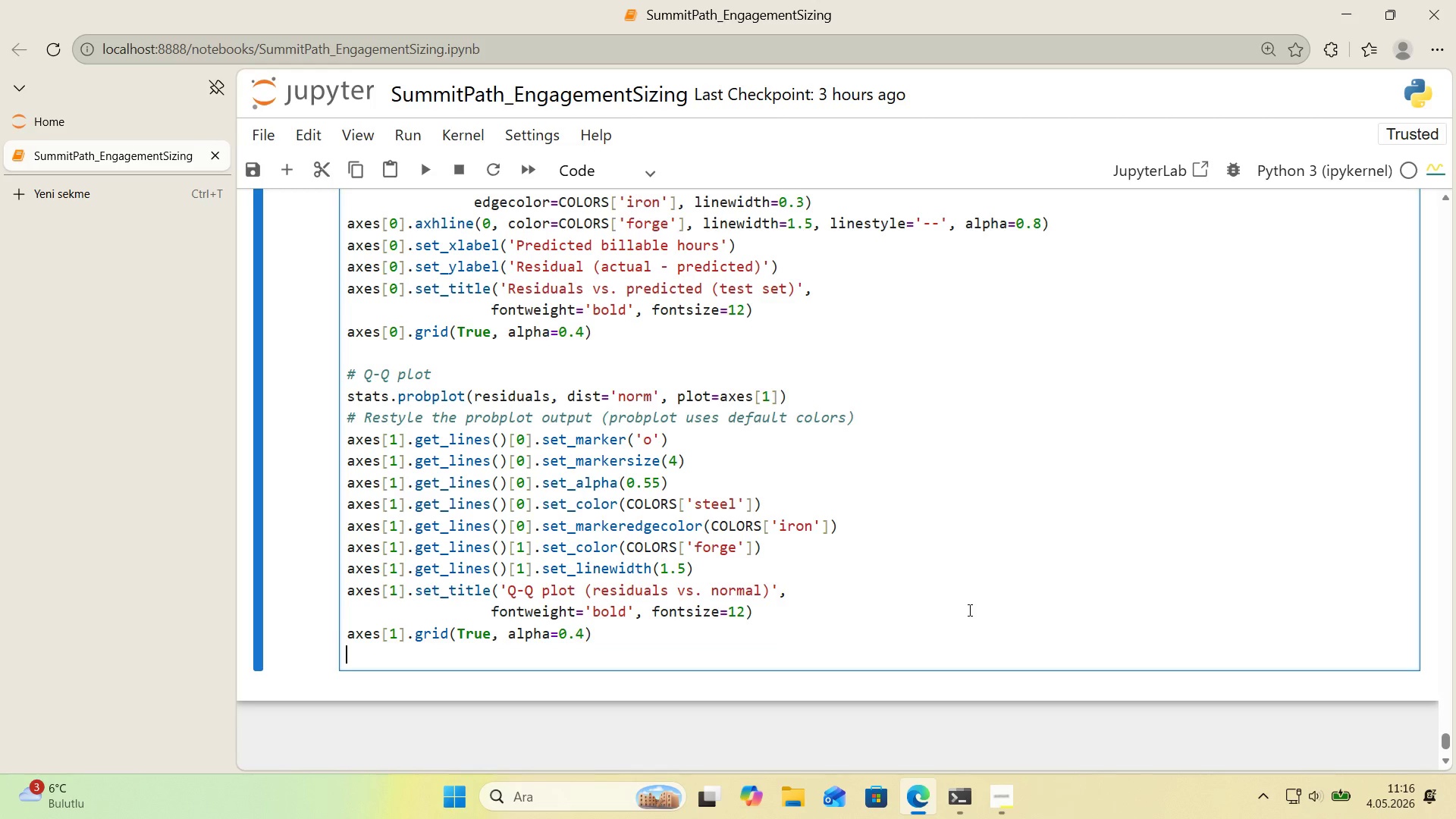 
key(Enter)
 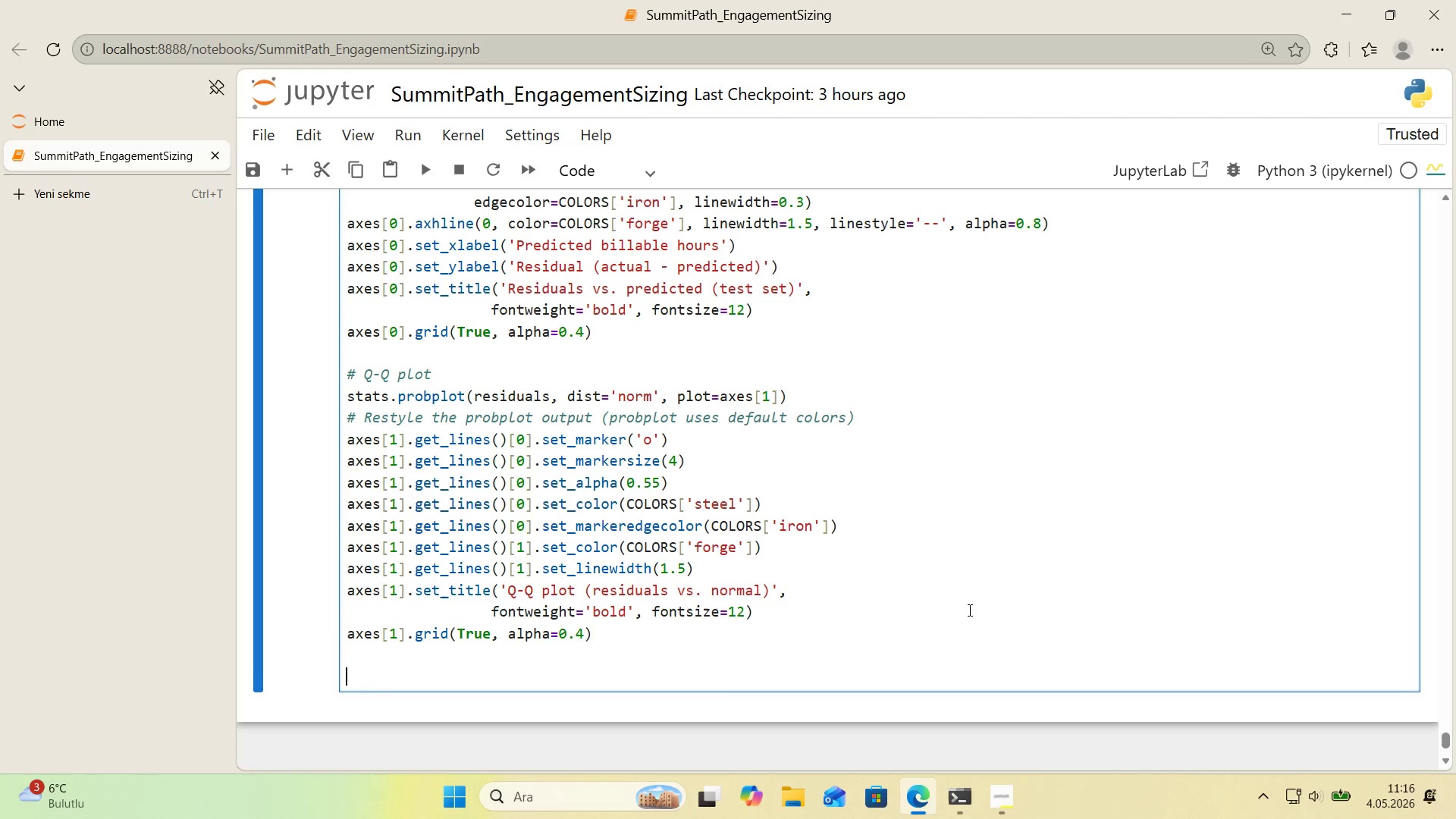 
type(plt.t'ght_layout*()
 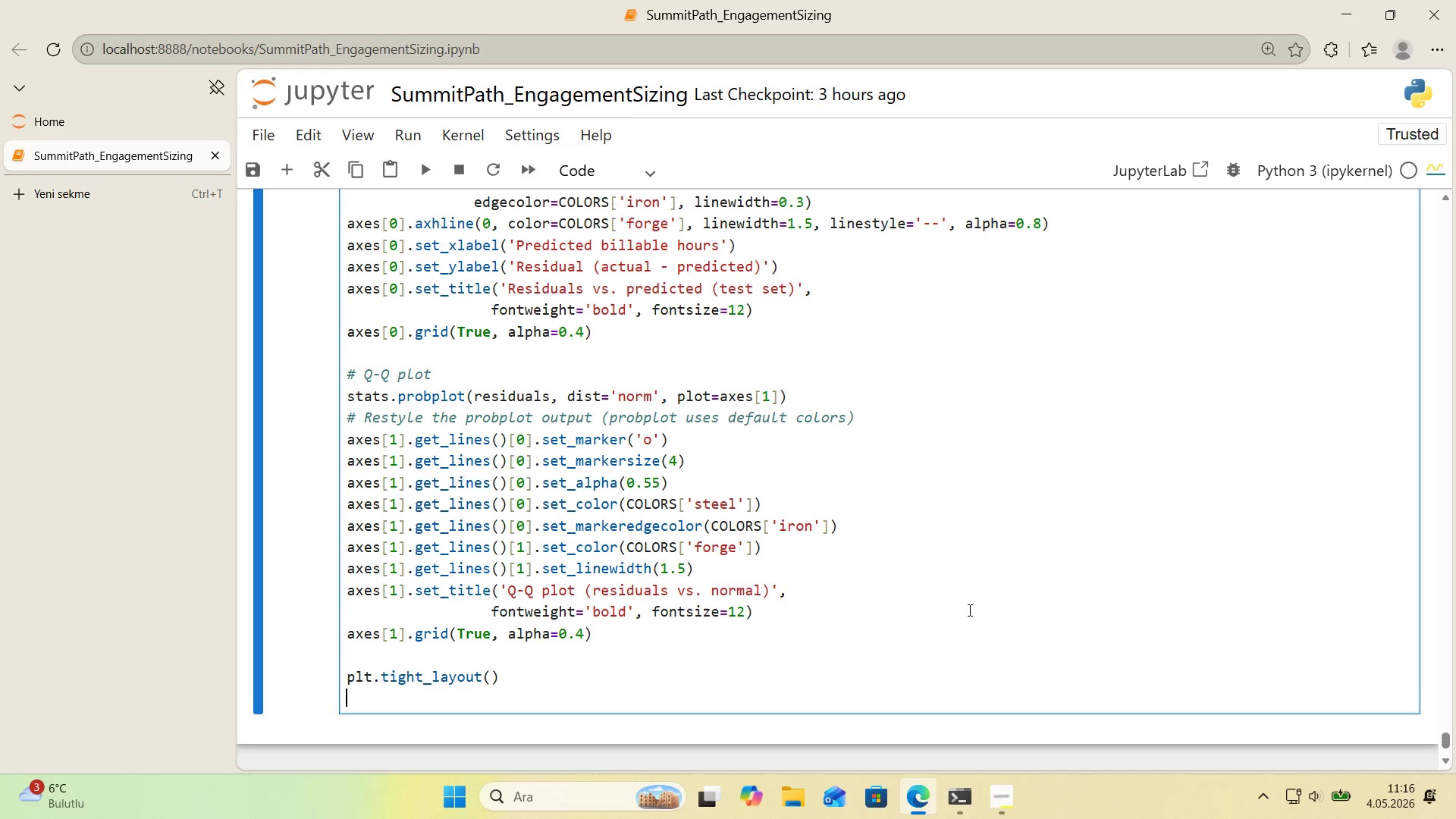 
 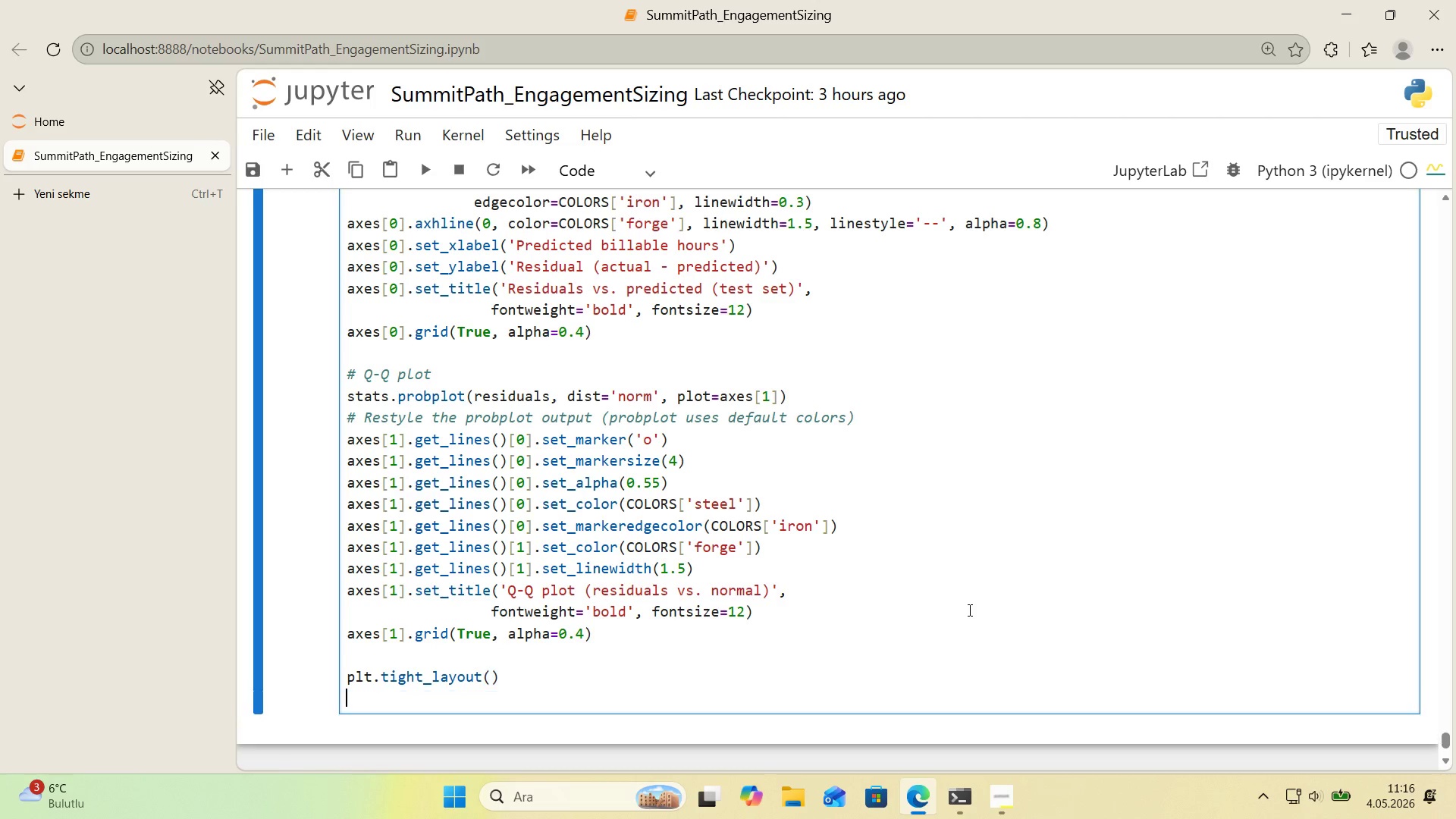 
key(Enter)
 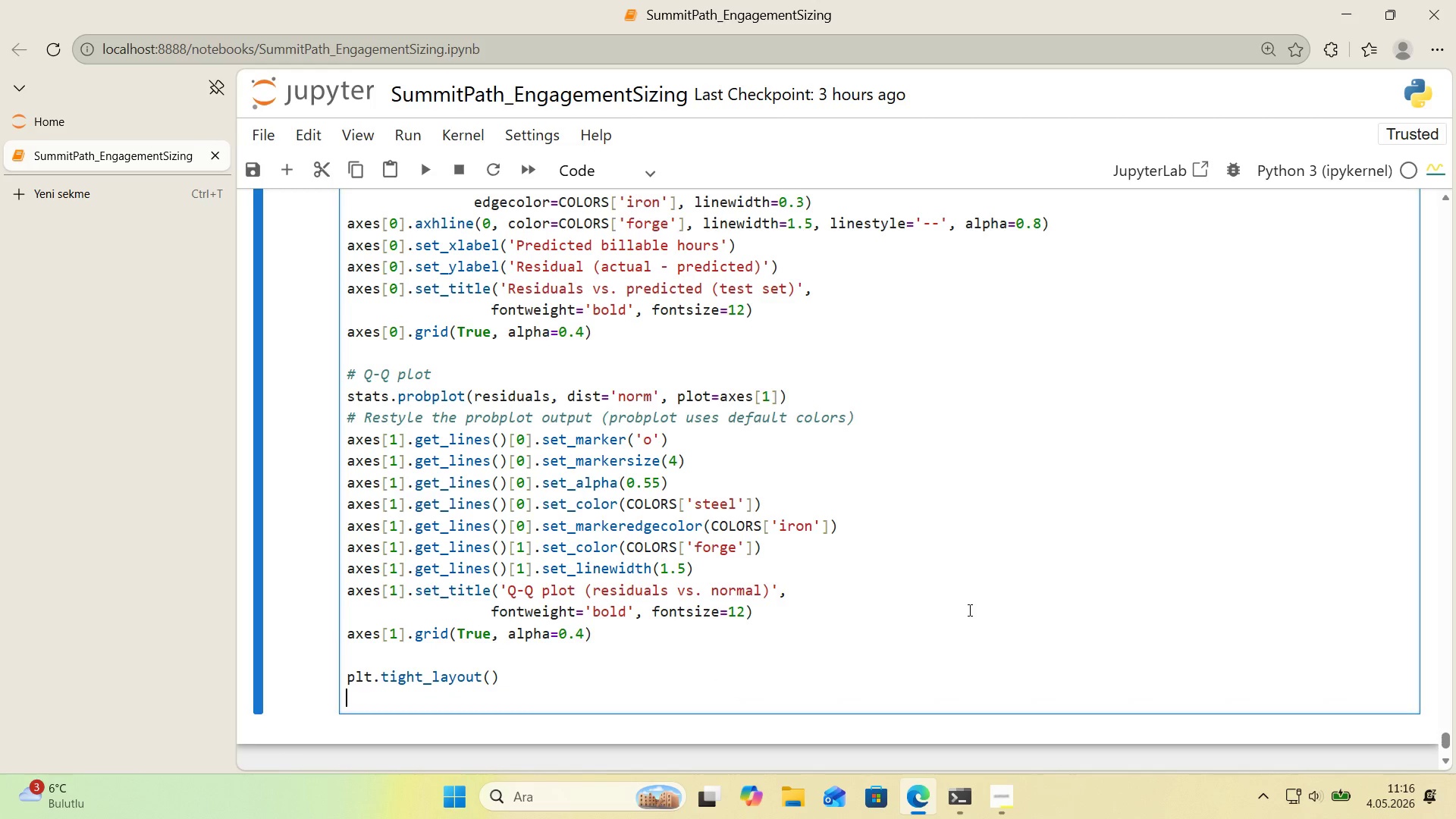 
type(plt.savef'g*()
 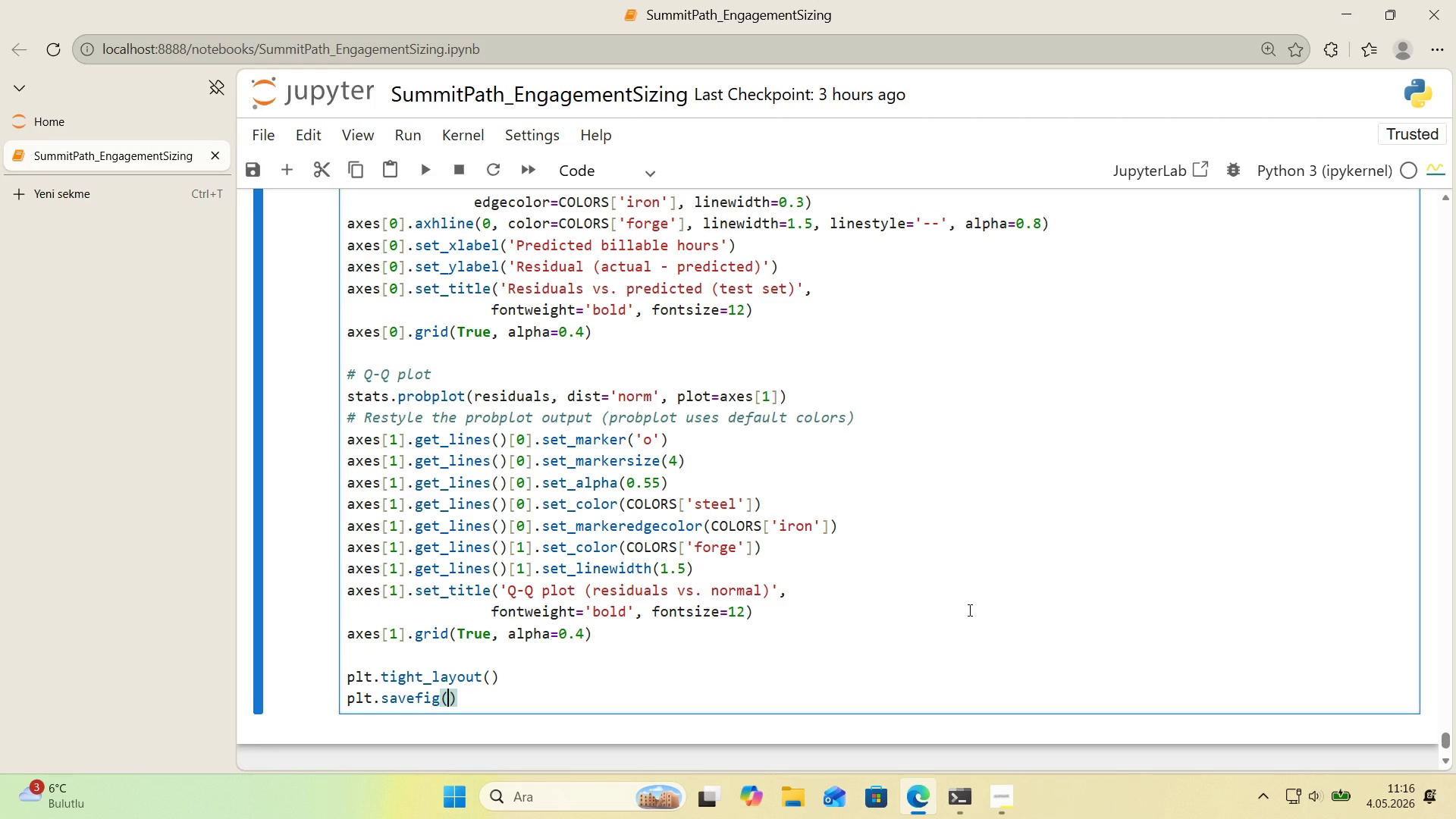 
 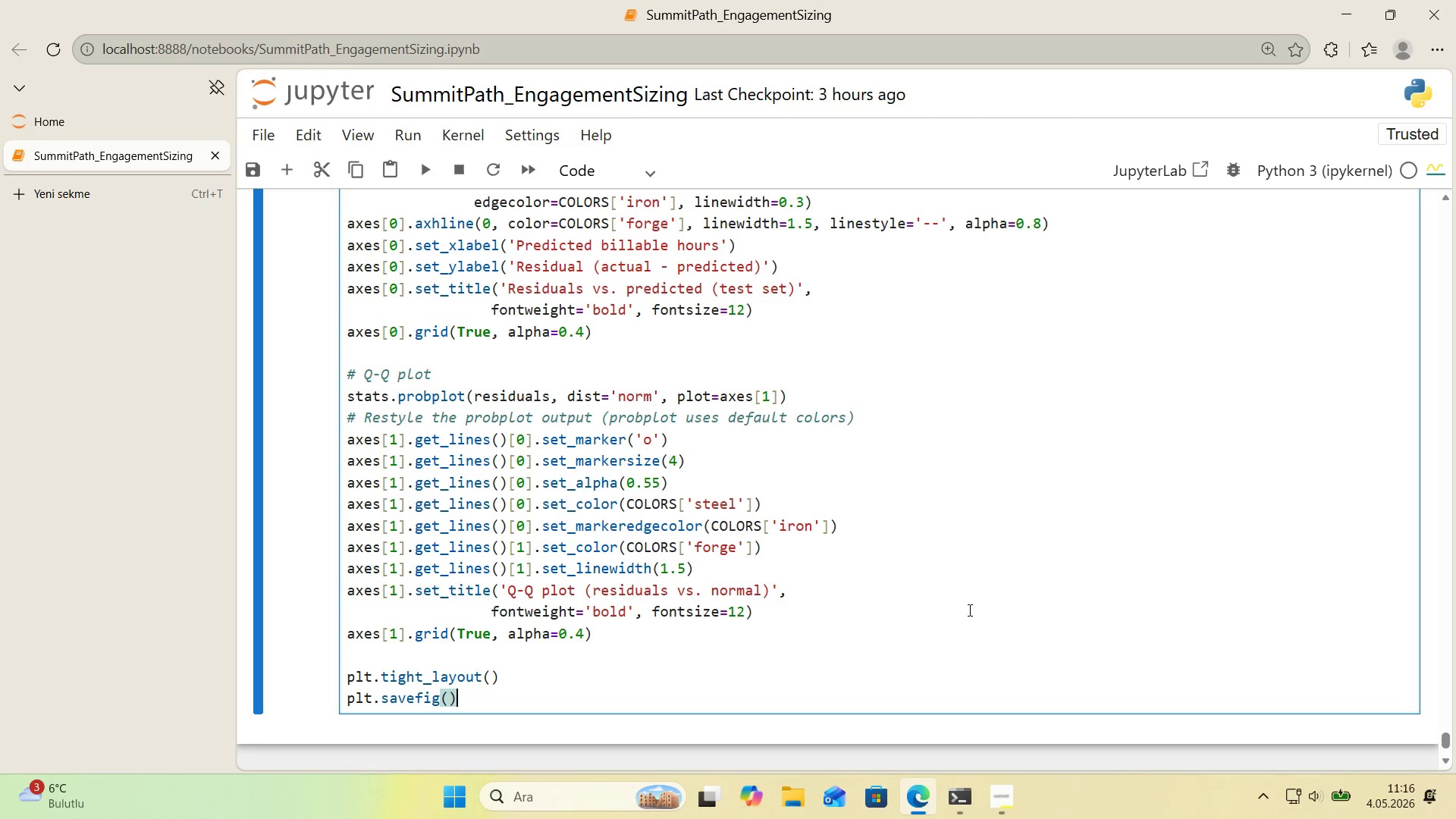 
key(ArrowLeft)
 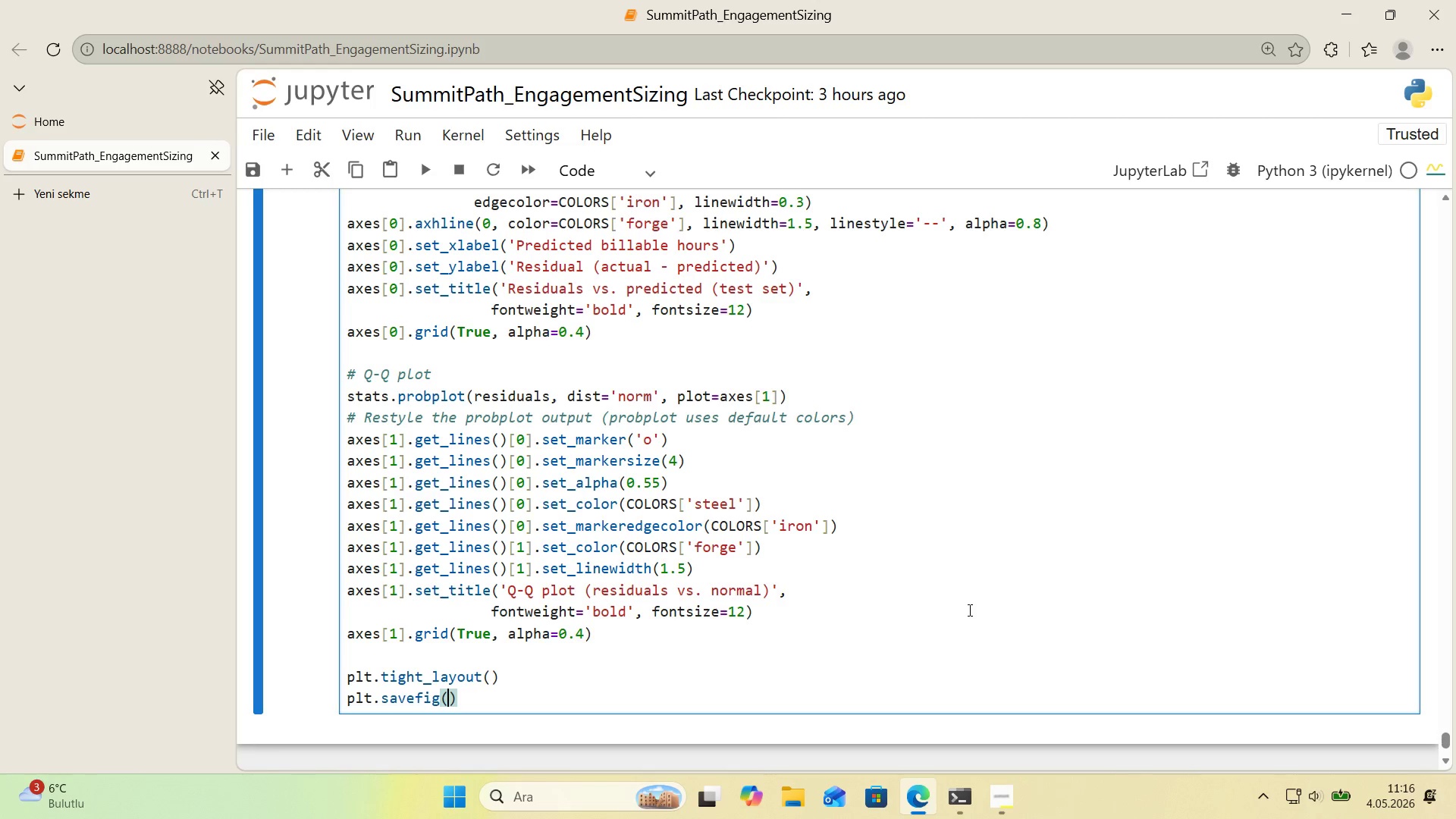 
type(os.path.jo'n*()
 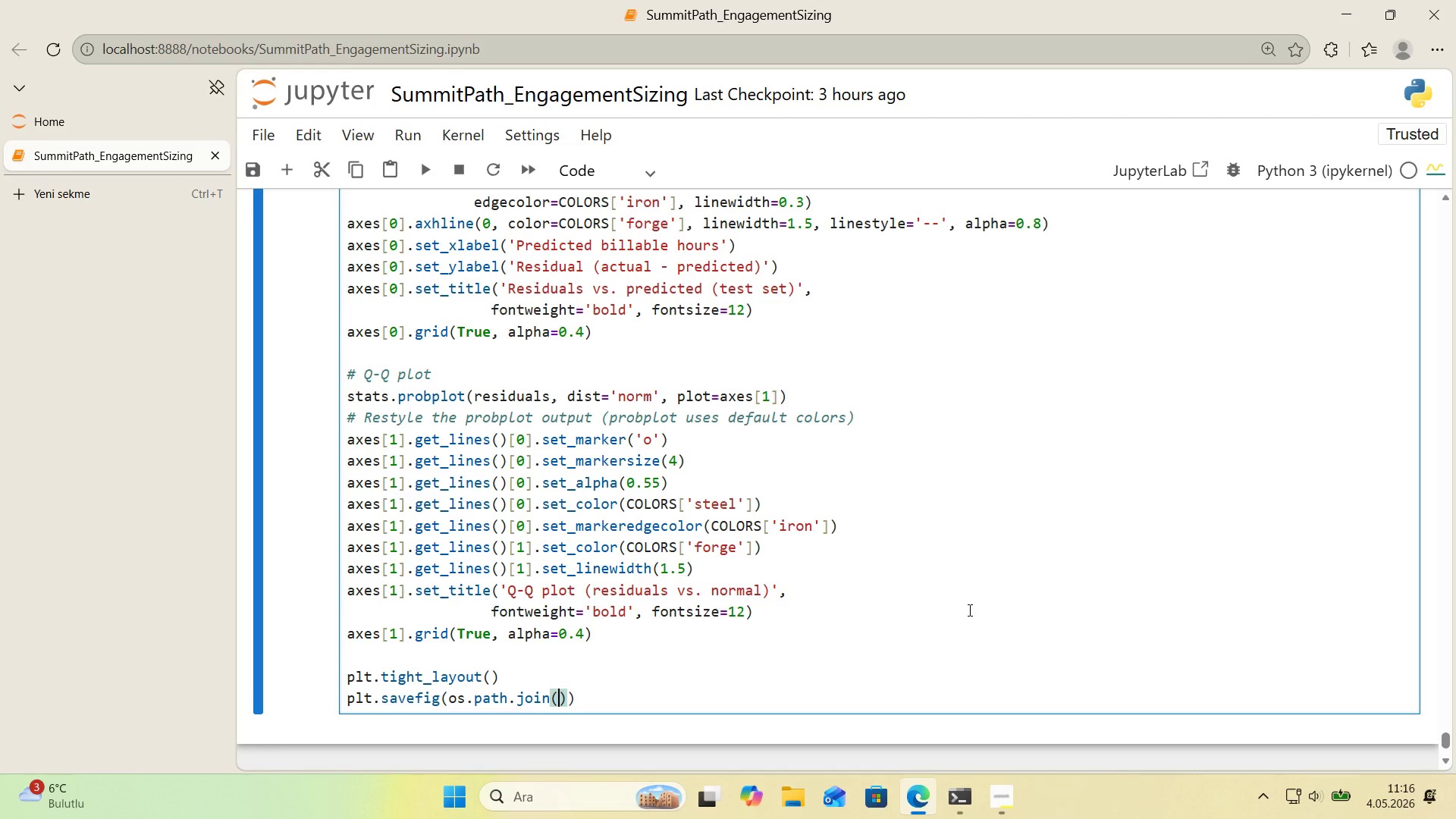 
 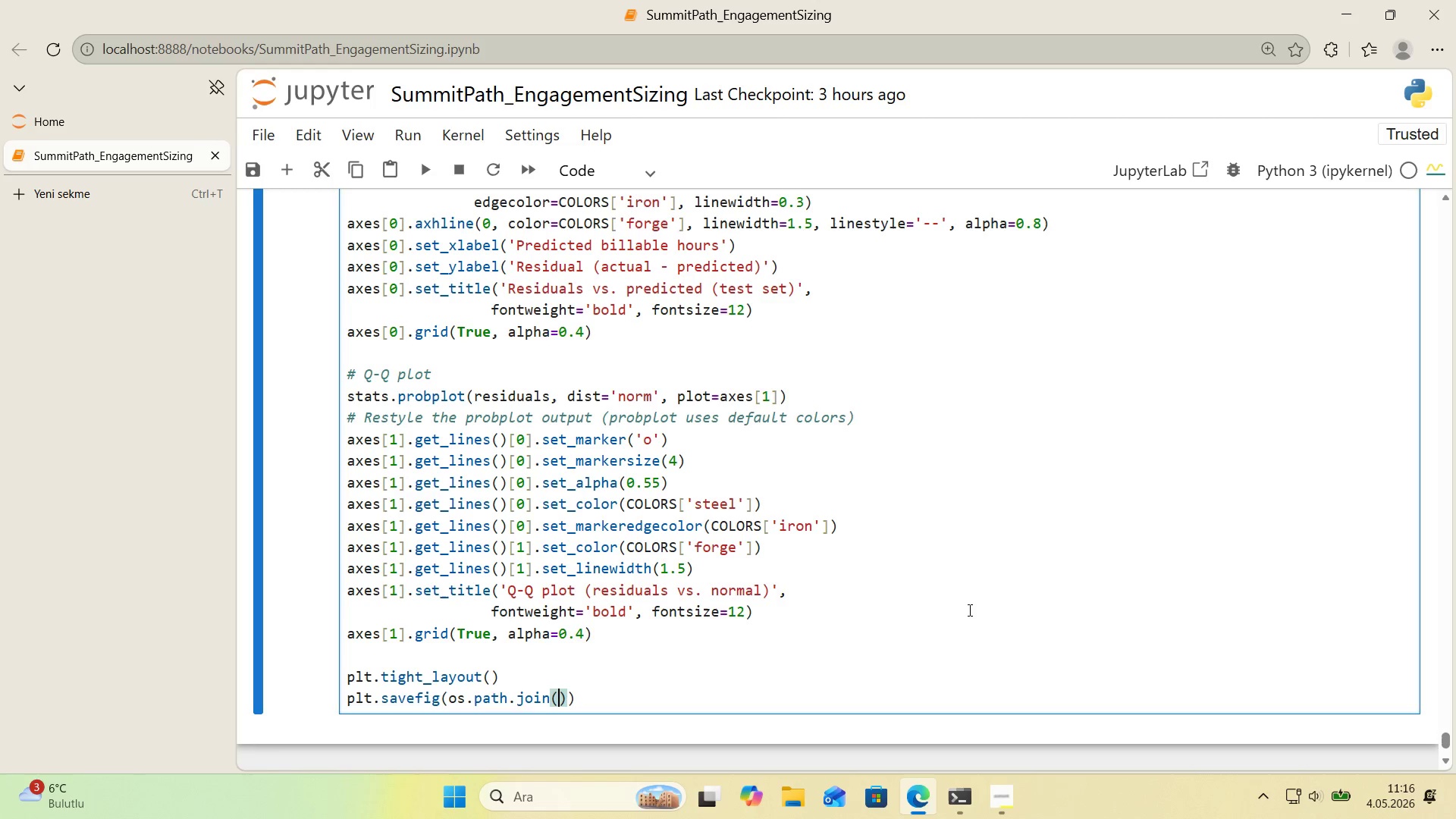 
key(ArrowLeft)
 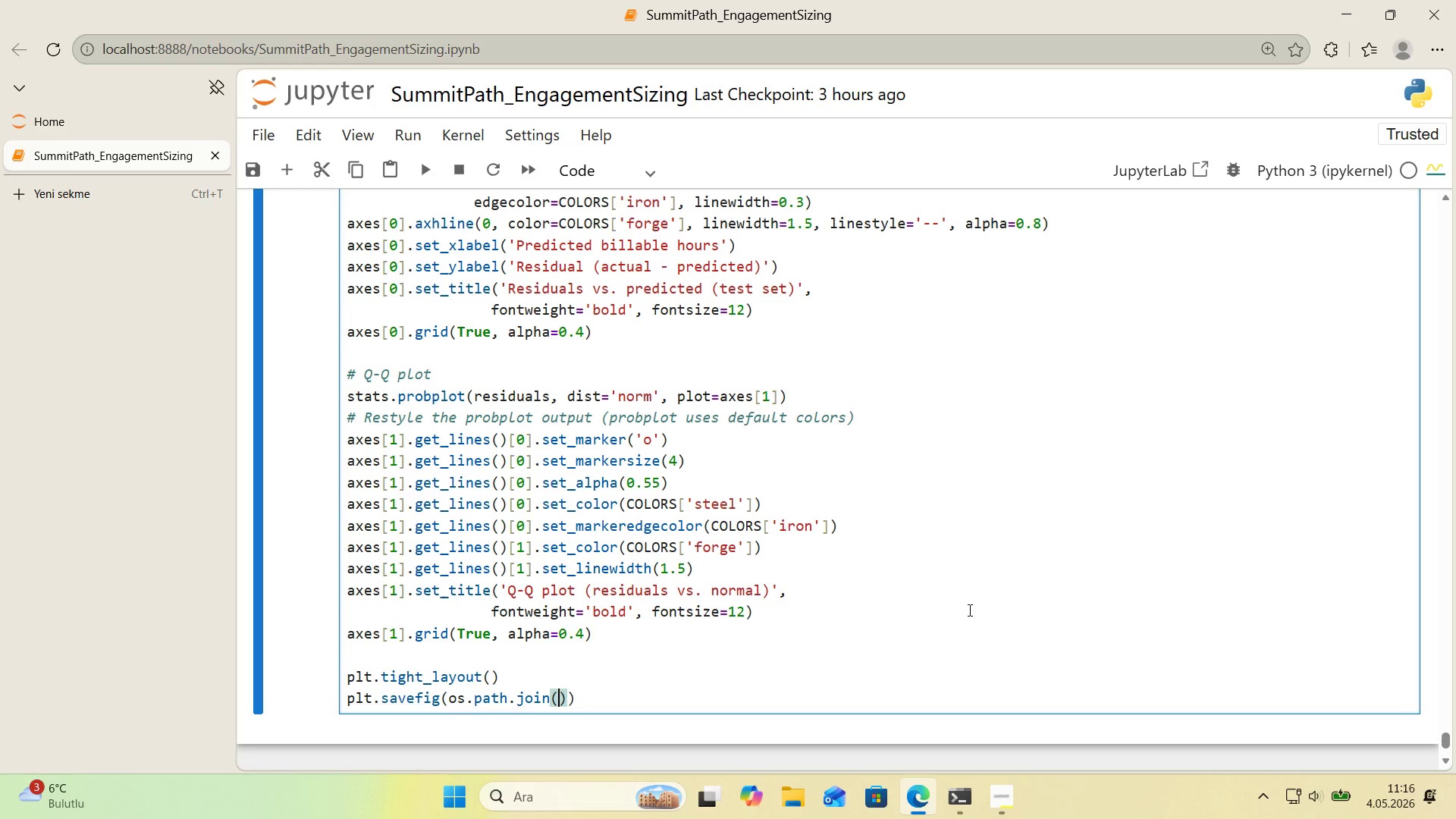 
type(OUTPUT_DIR, @@)
 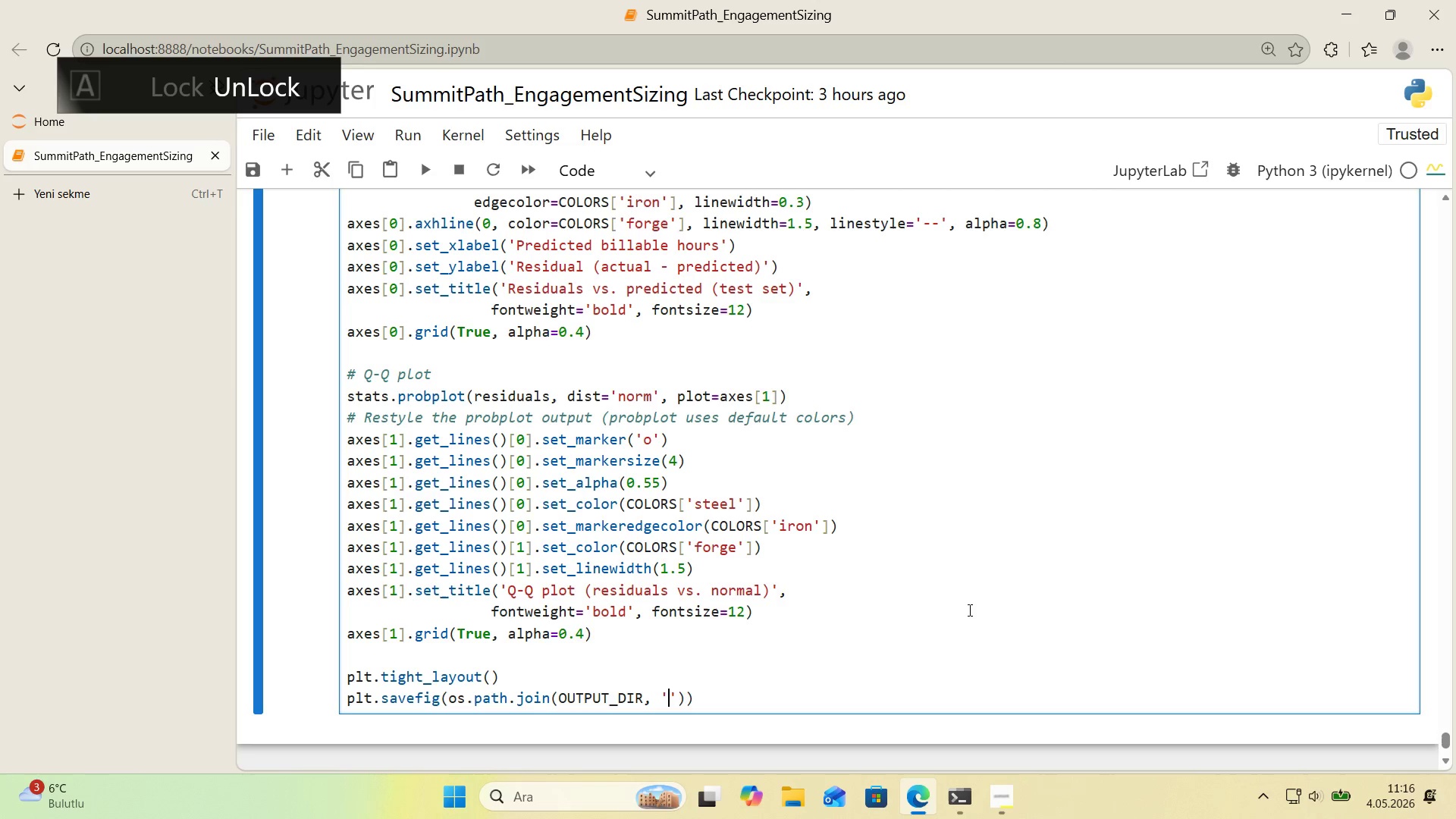 
 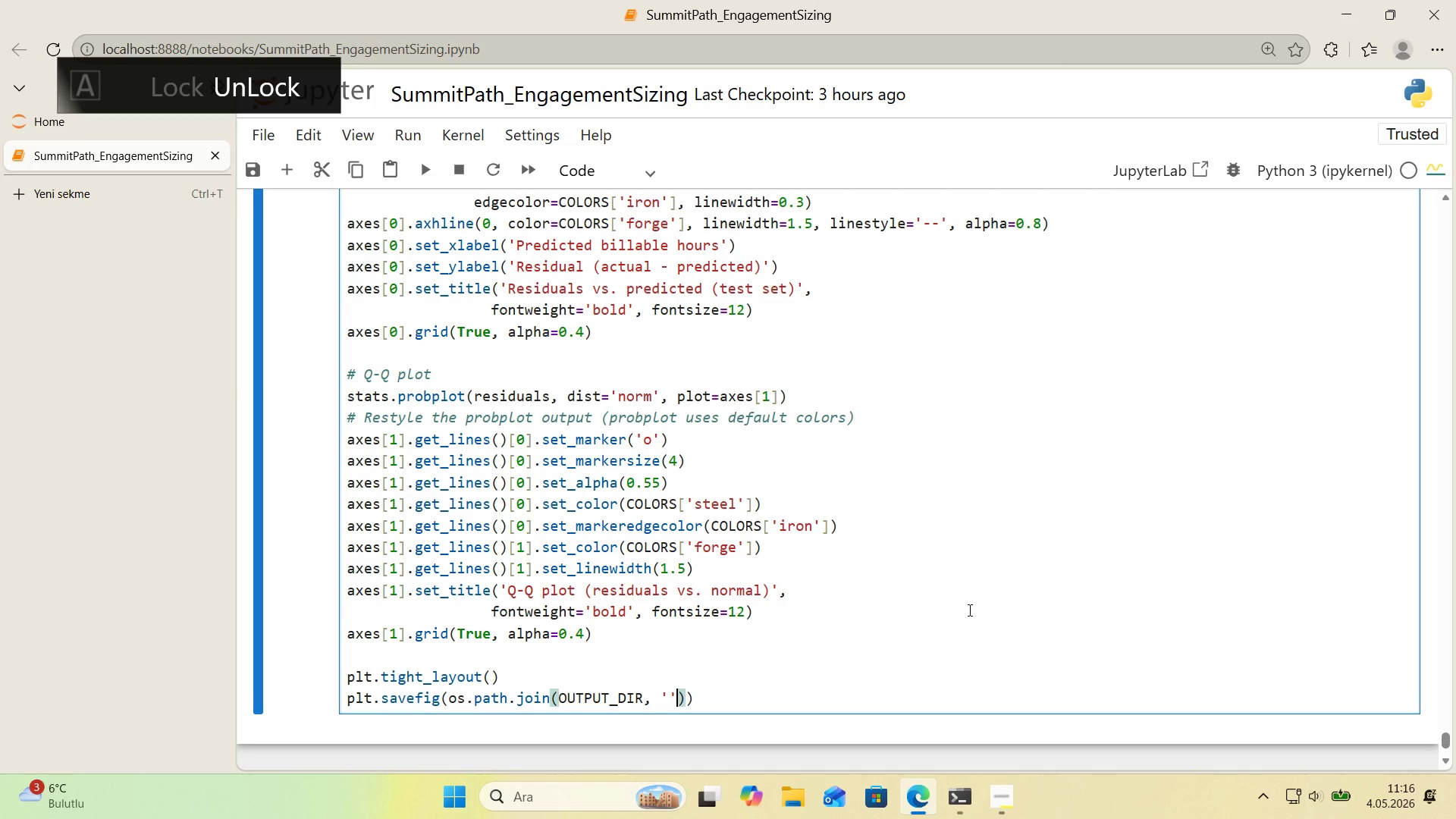 
key(ArrowLeft)
 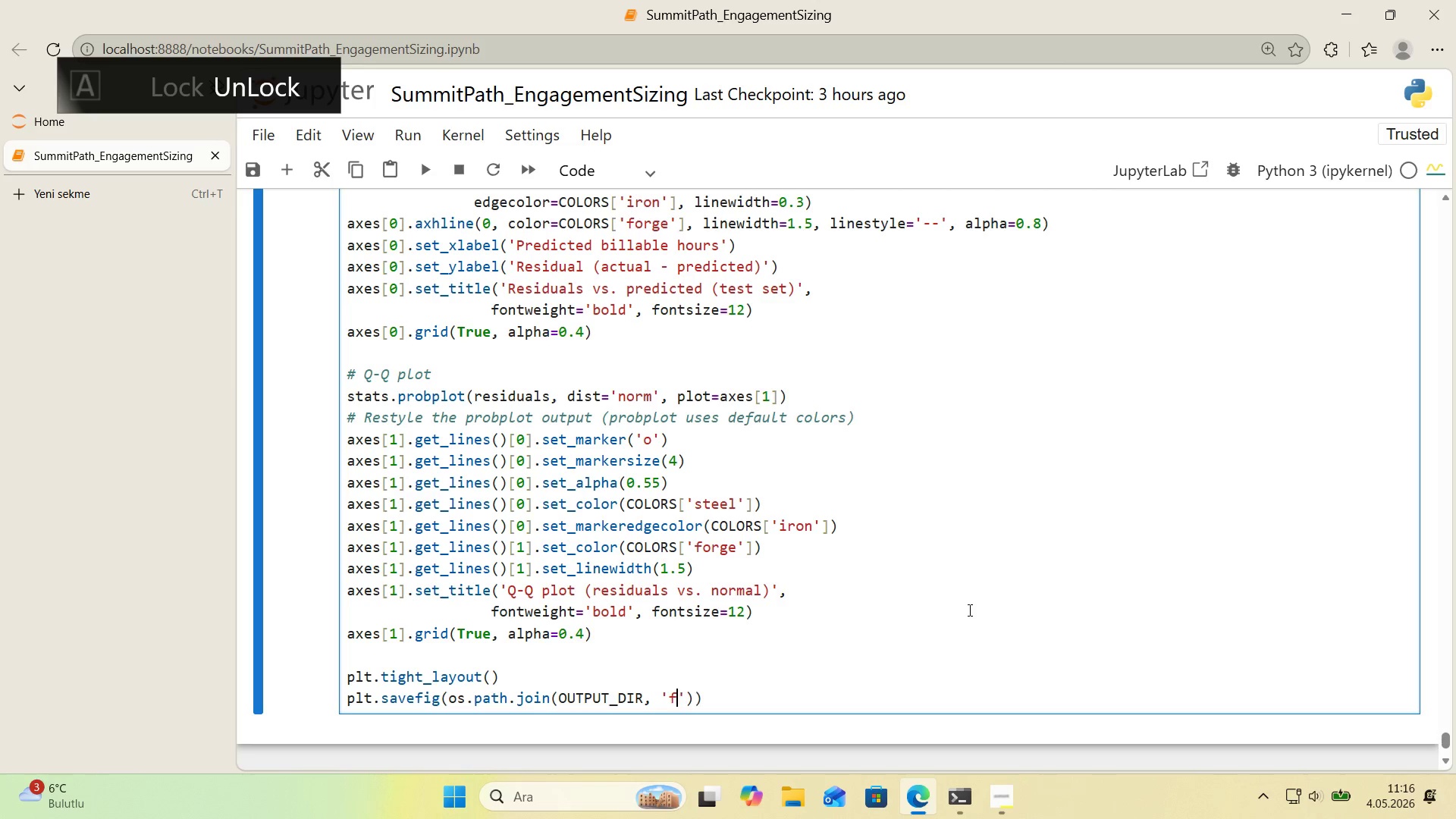 
type(f'g_07_res'dual_d'agnost'c.)
key(Backspace)
type(s.png)
 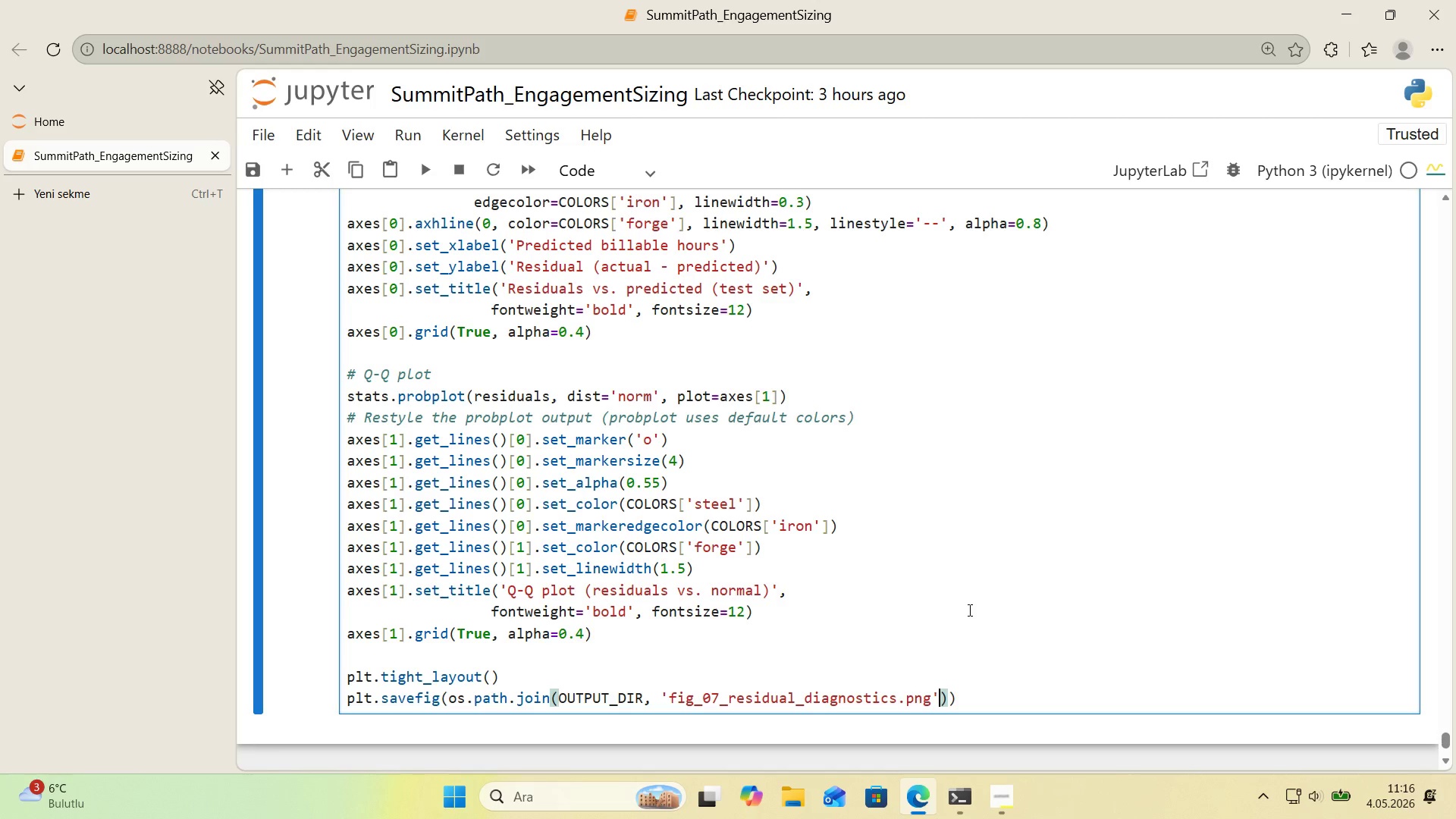 
 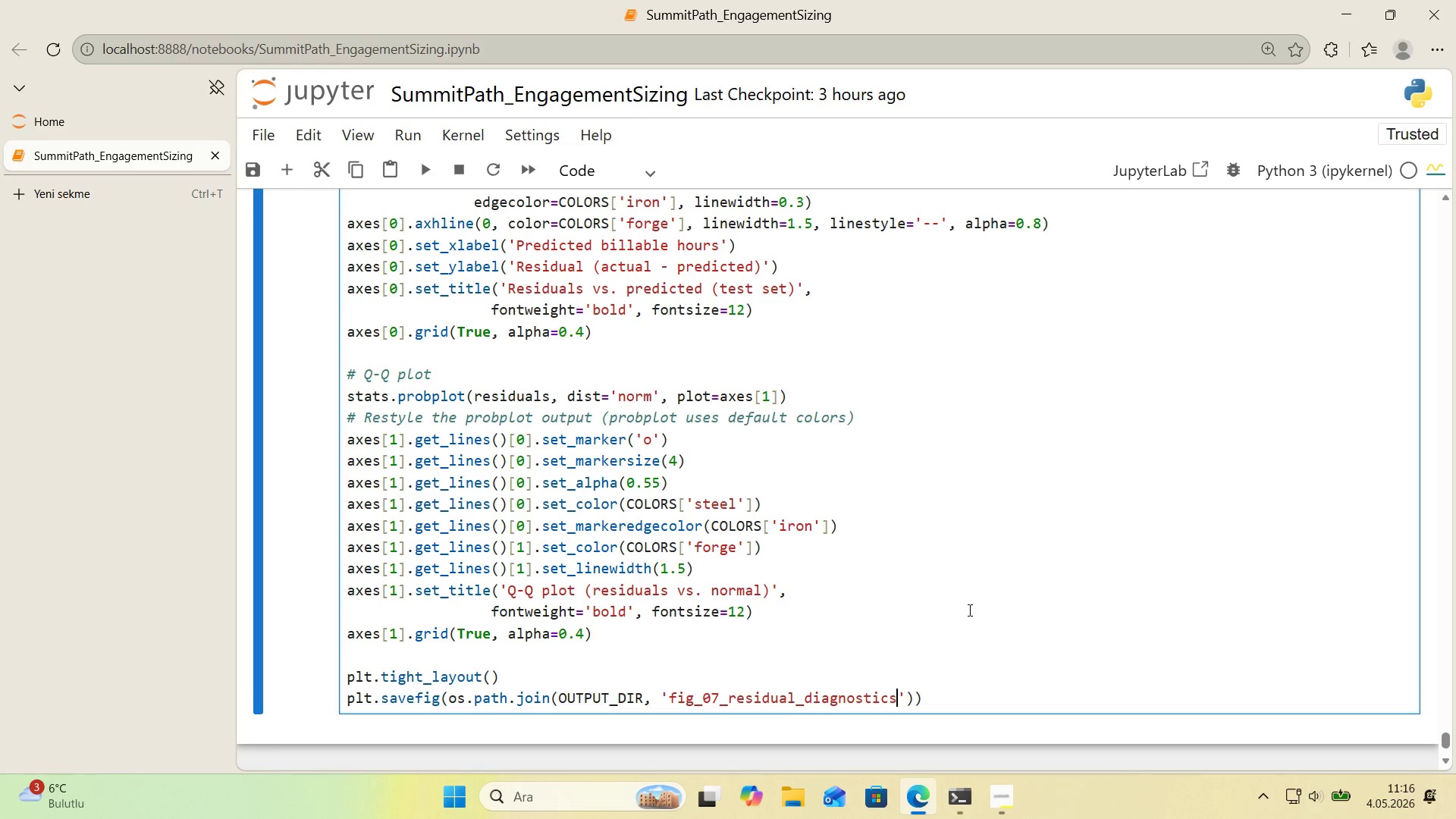 
key(ArrowRight)
 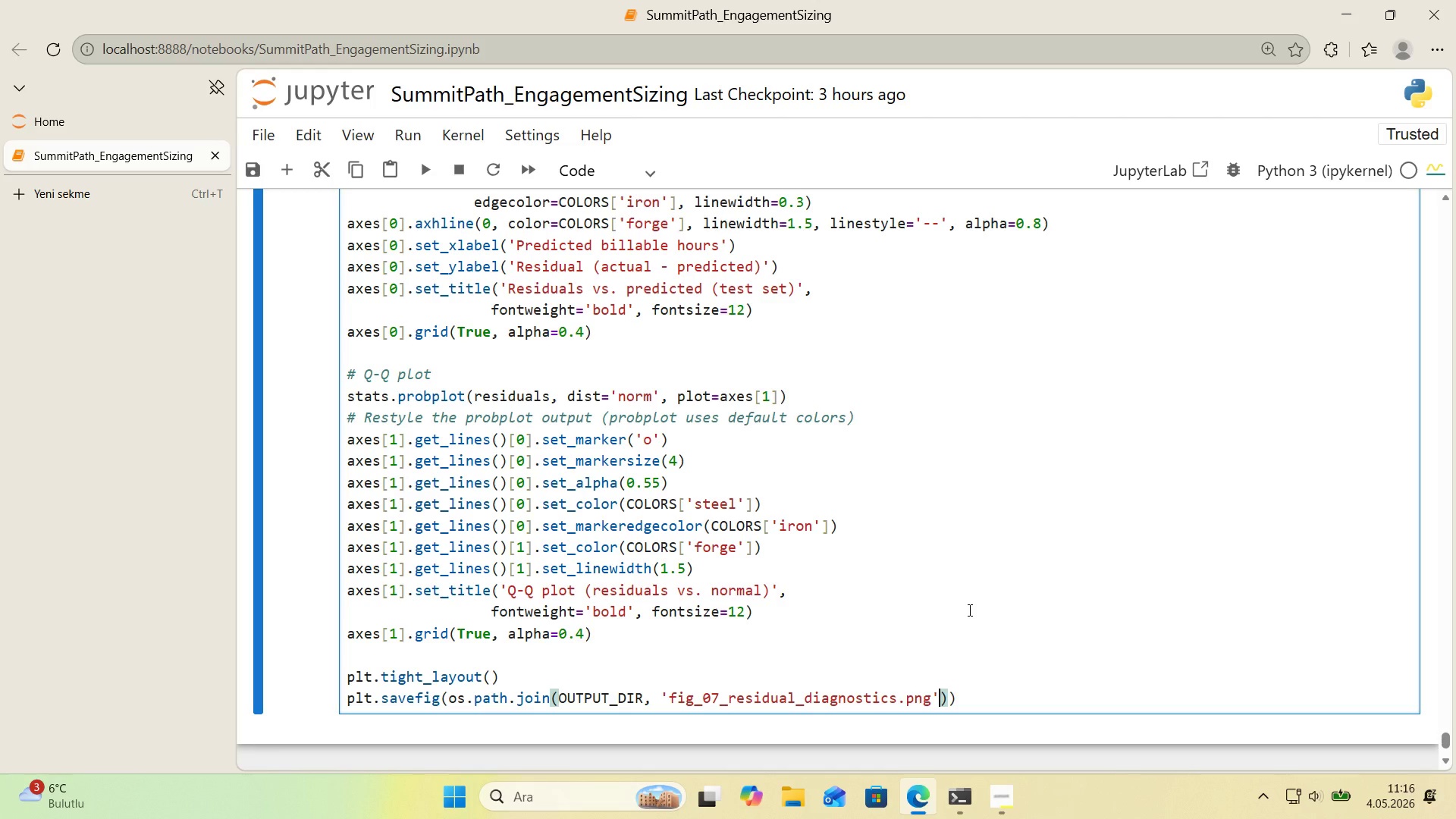 
key(ArrowRight)
 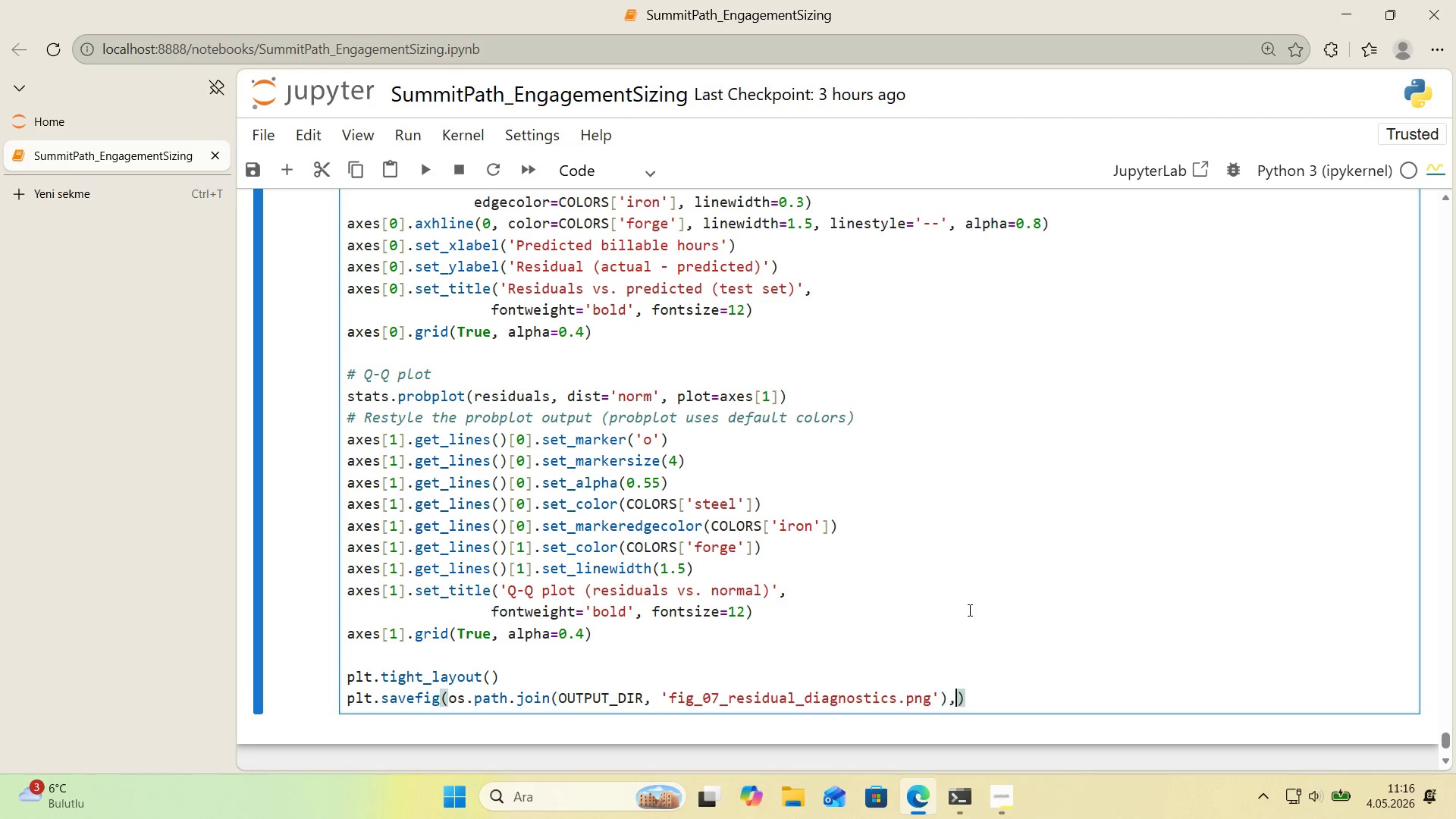 
key(Comma)
 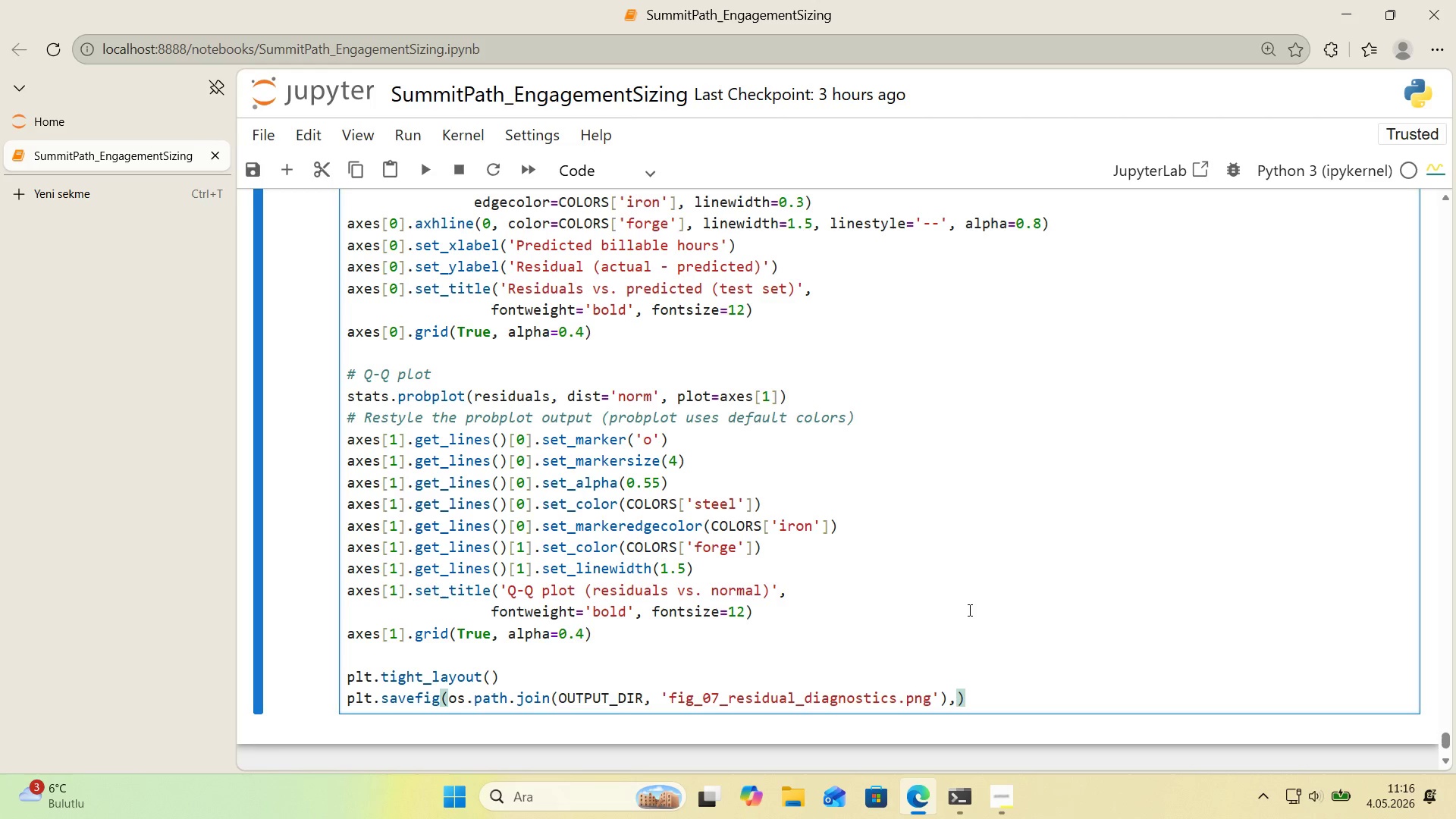 
key(Enter)
 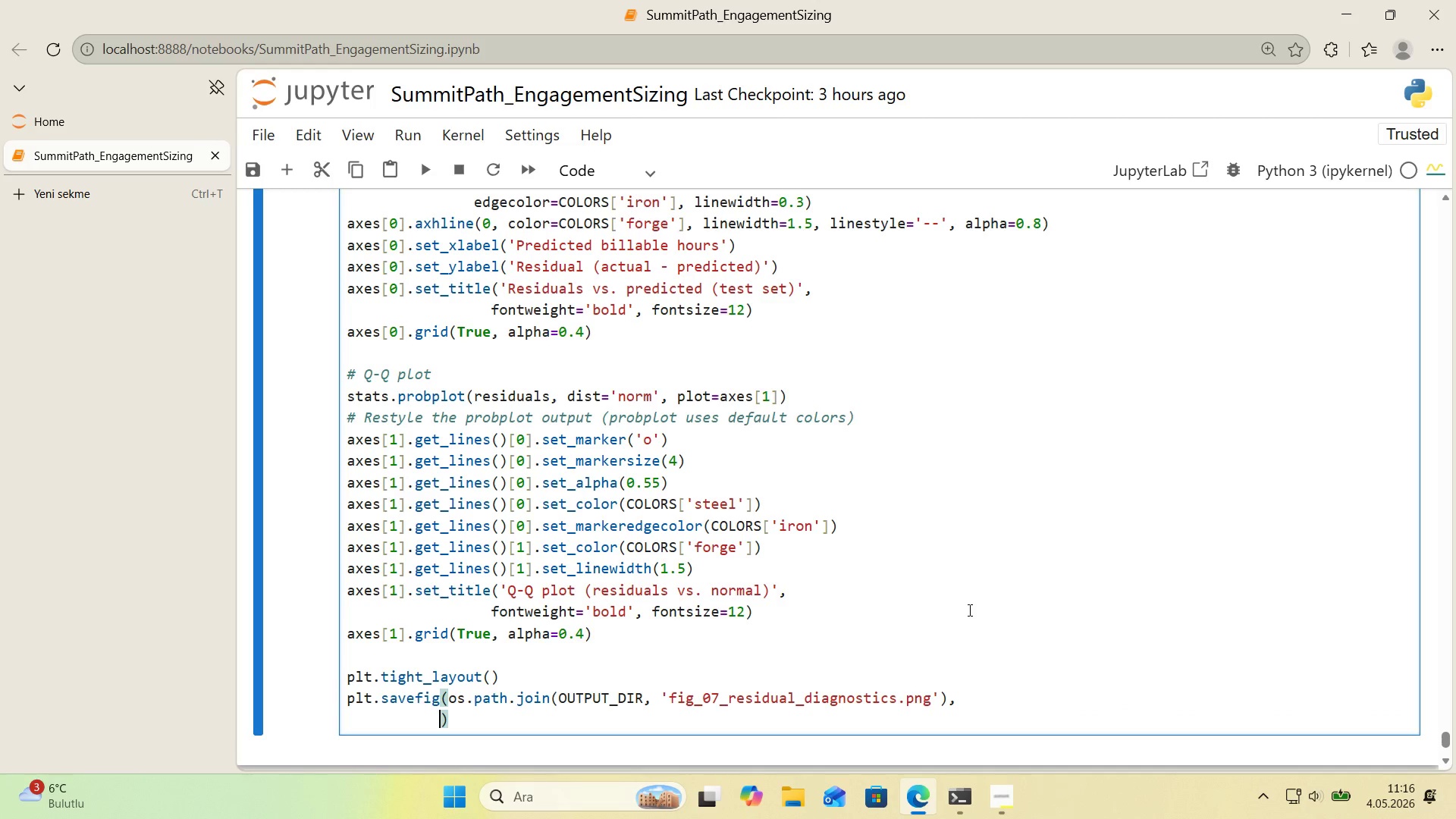 
type(dp')150, bbox_'nches)@@)
 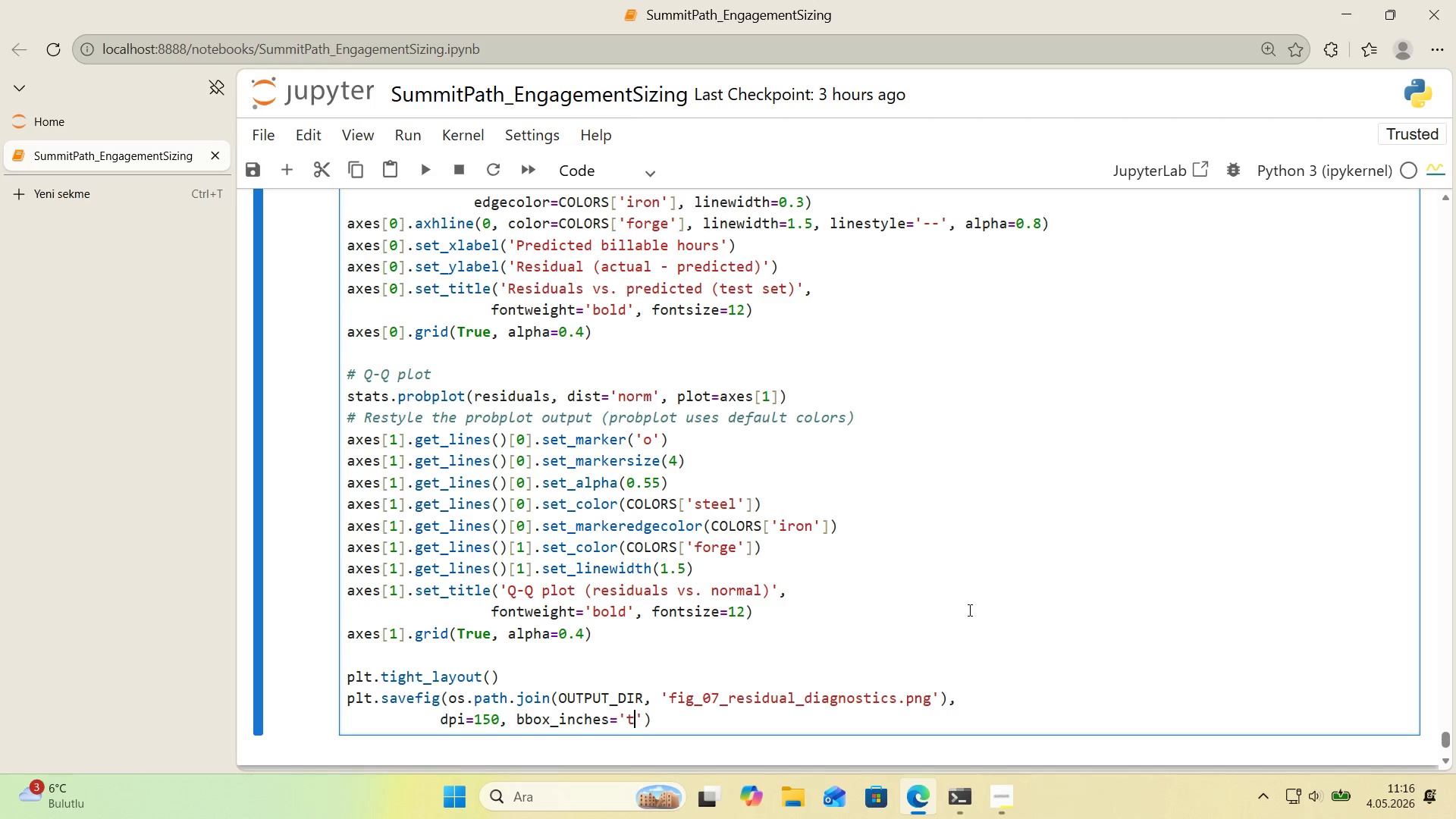 
 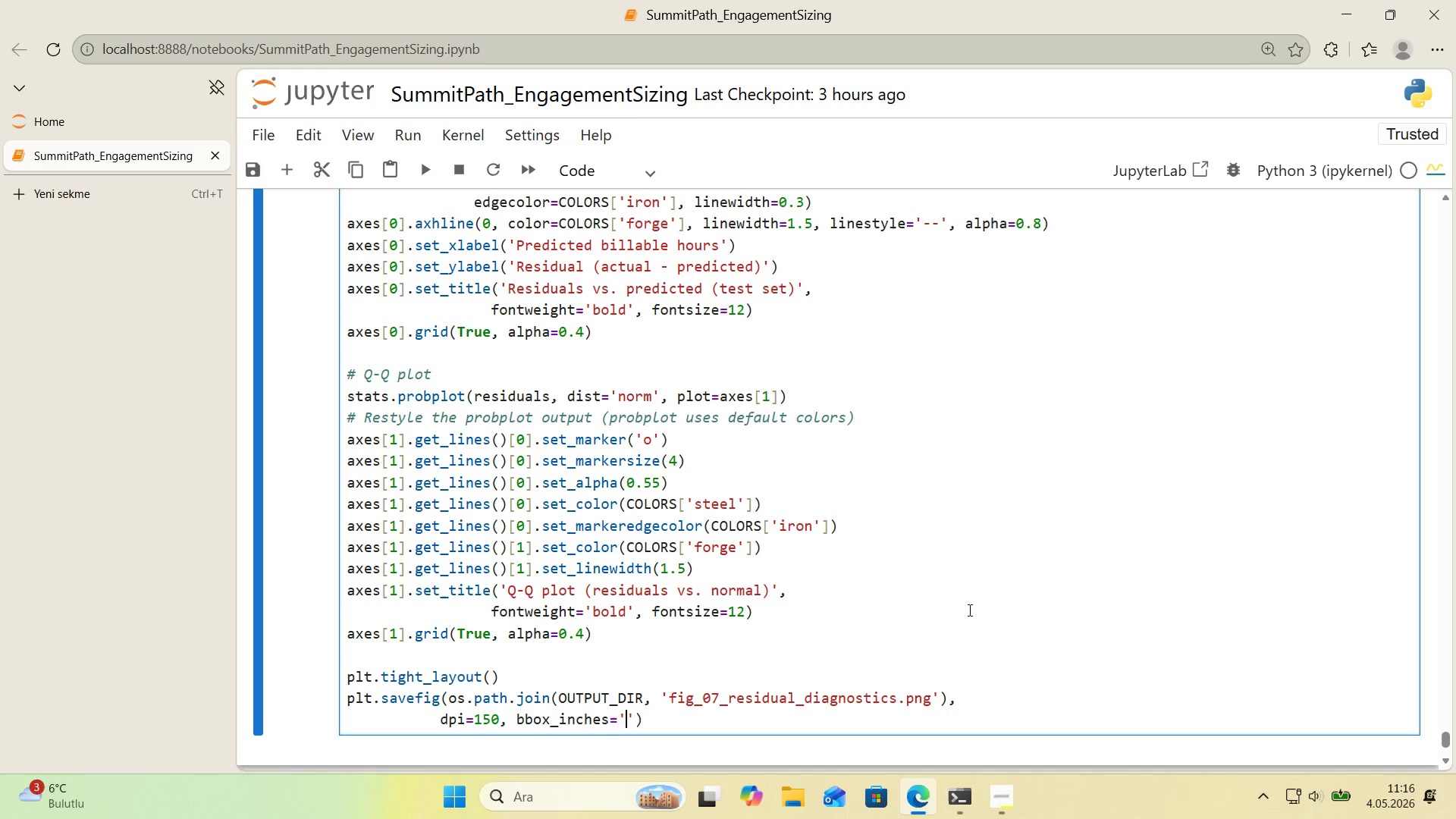 
key(ArrowLeft)
 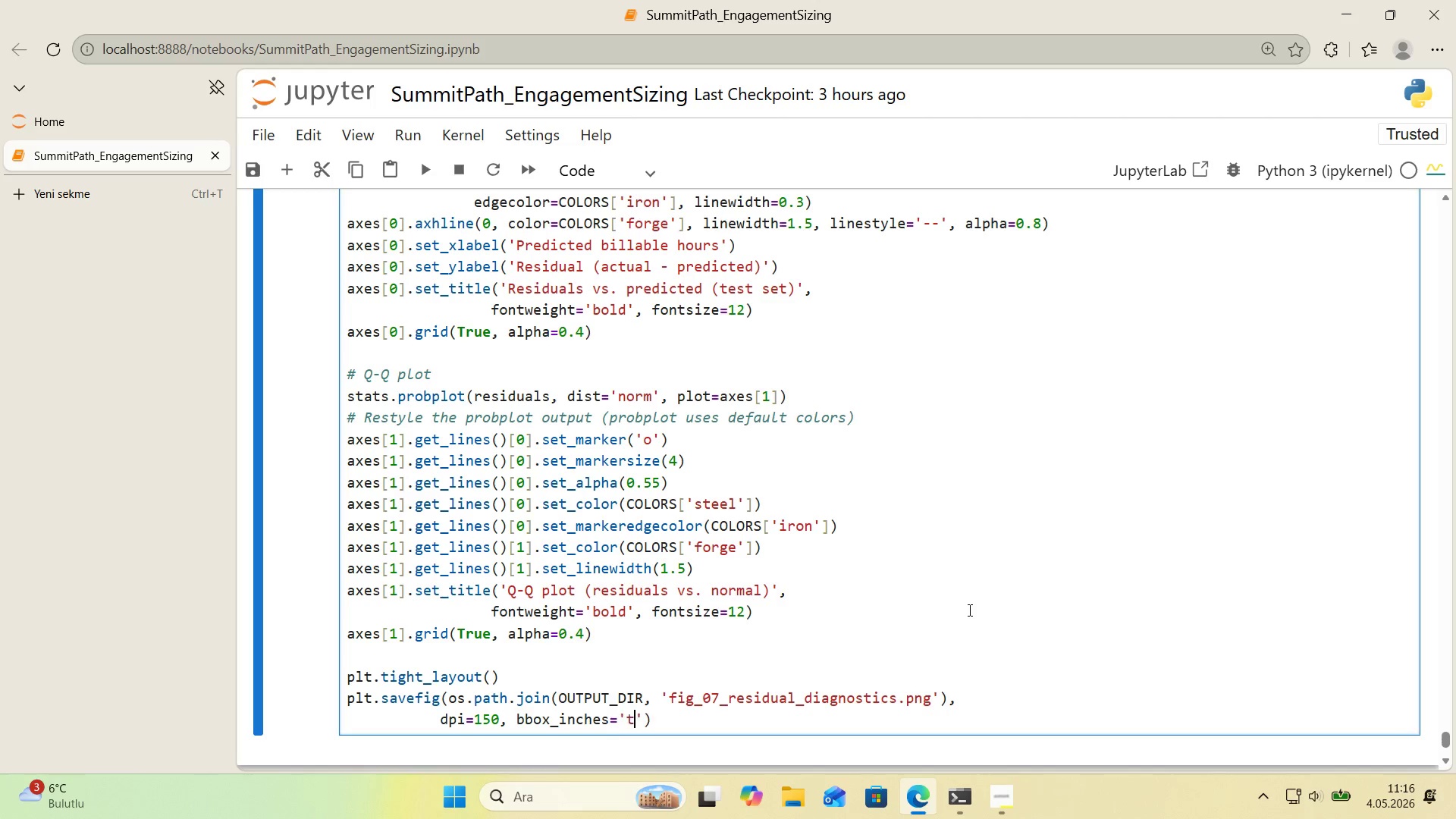 
type(t'ght)
 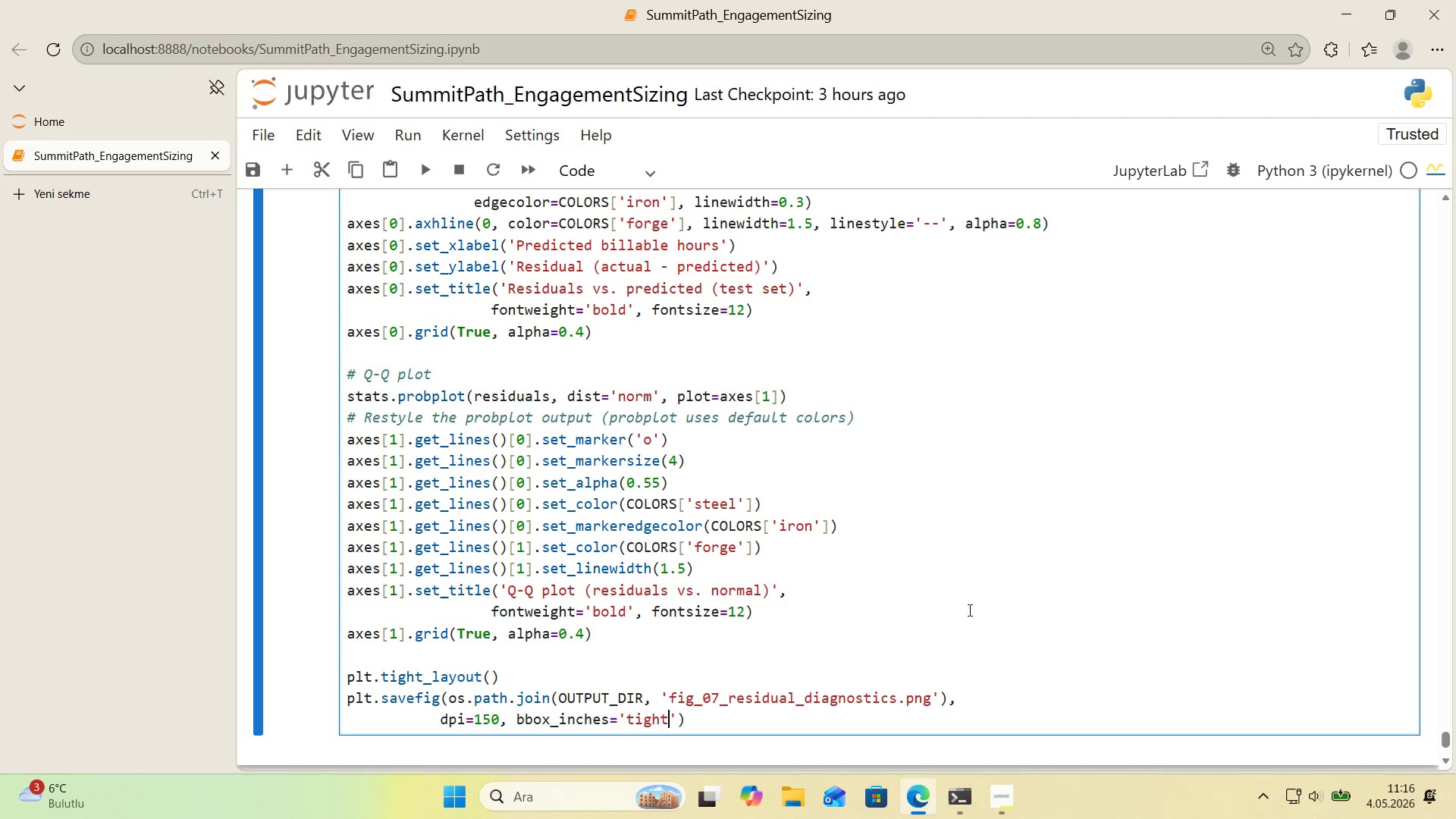 
key(ArrowRight)
 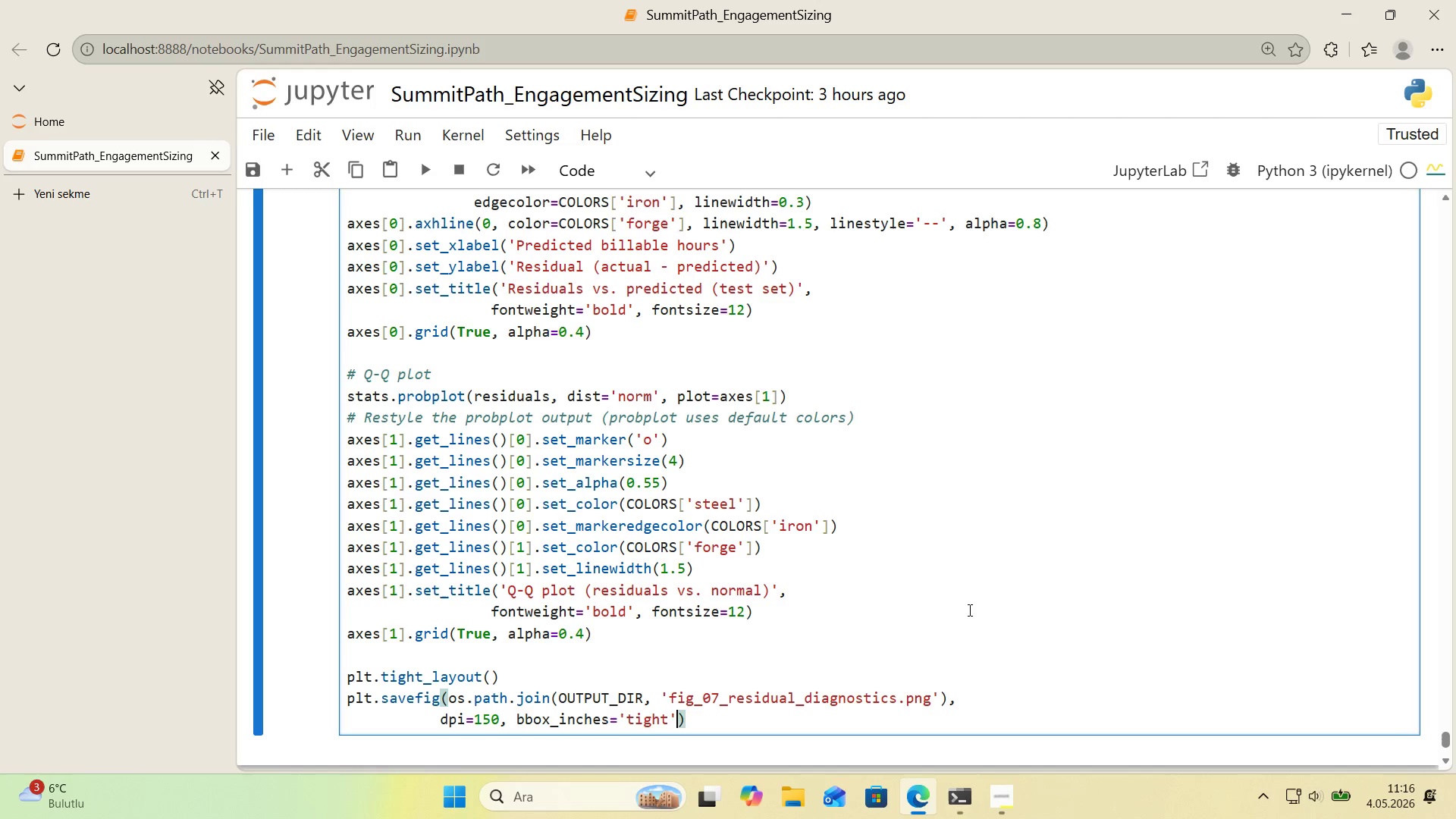 
type(, facecolor)COLORS)
 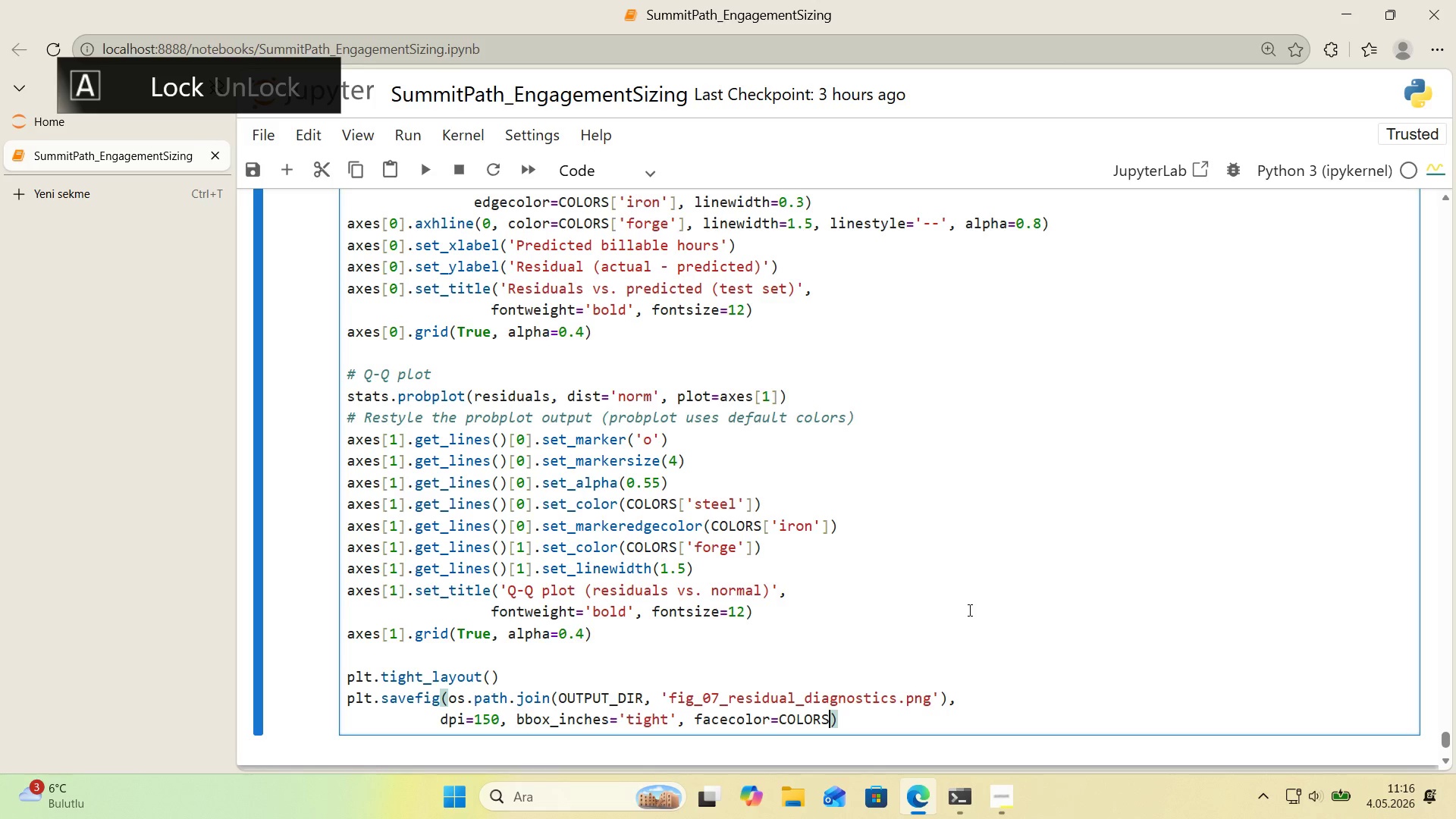 
key(Alt+Control+8)
 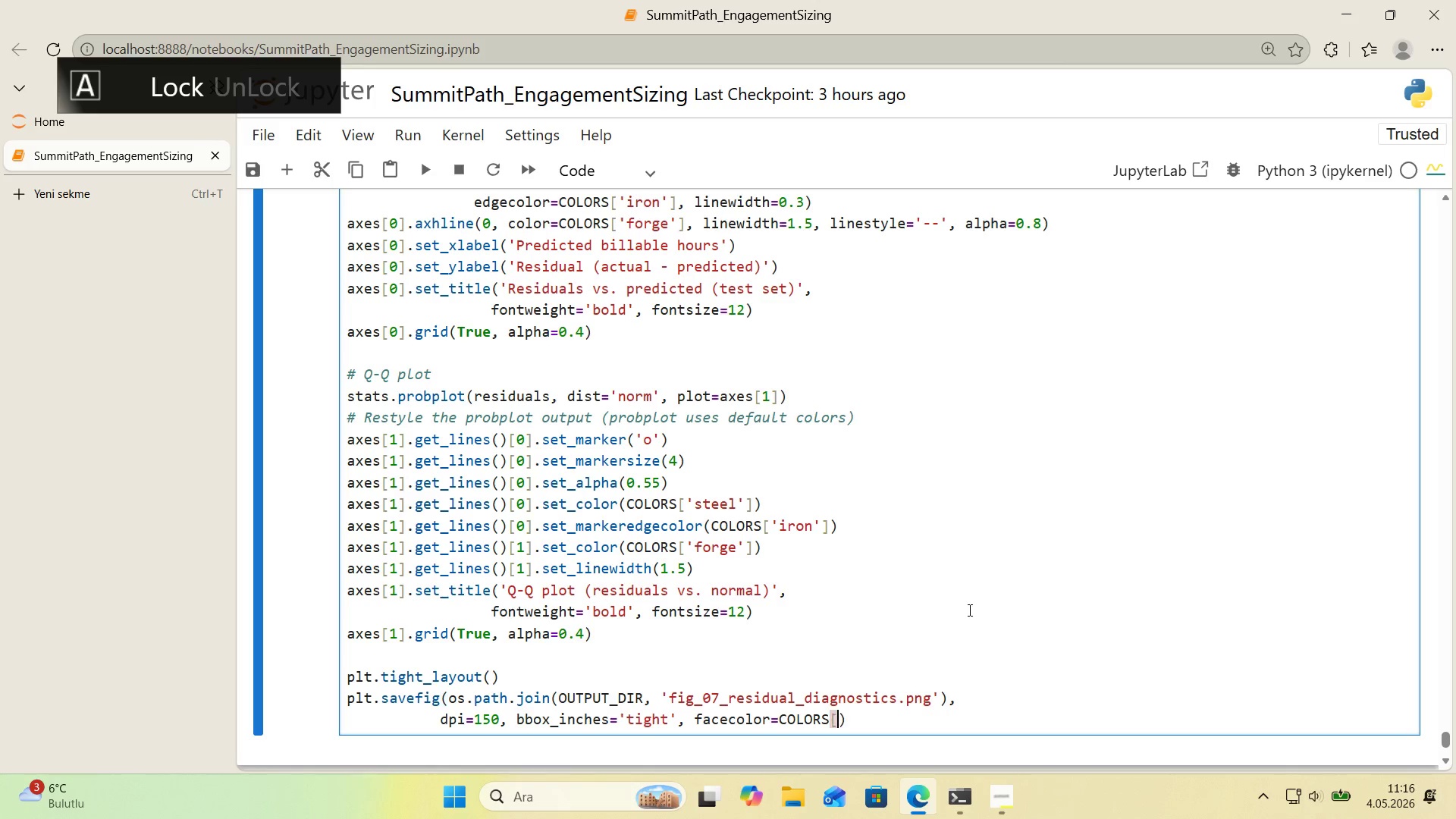 
key(Alt+Control+9)
 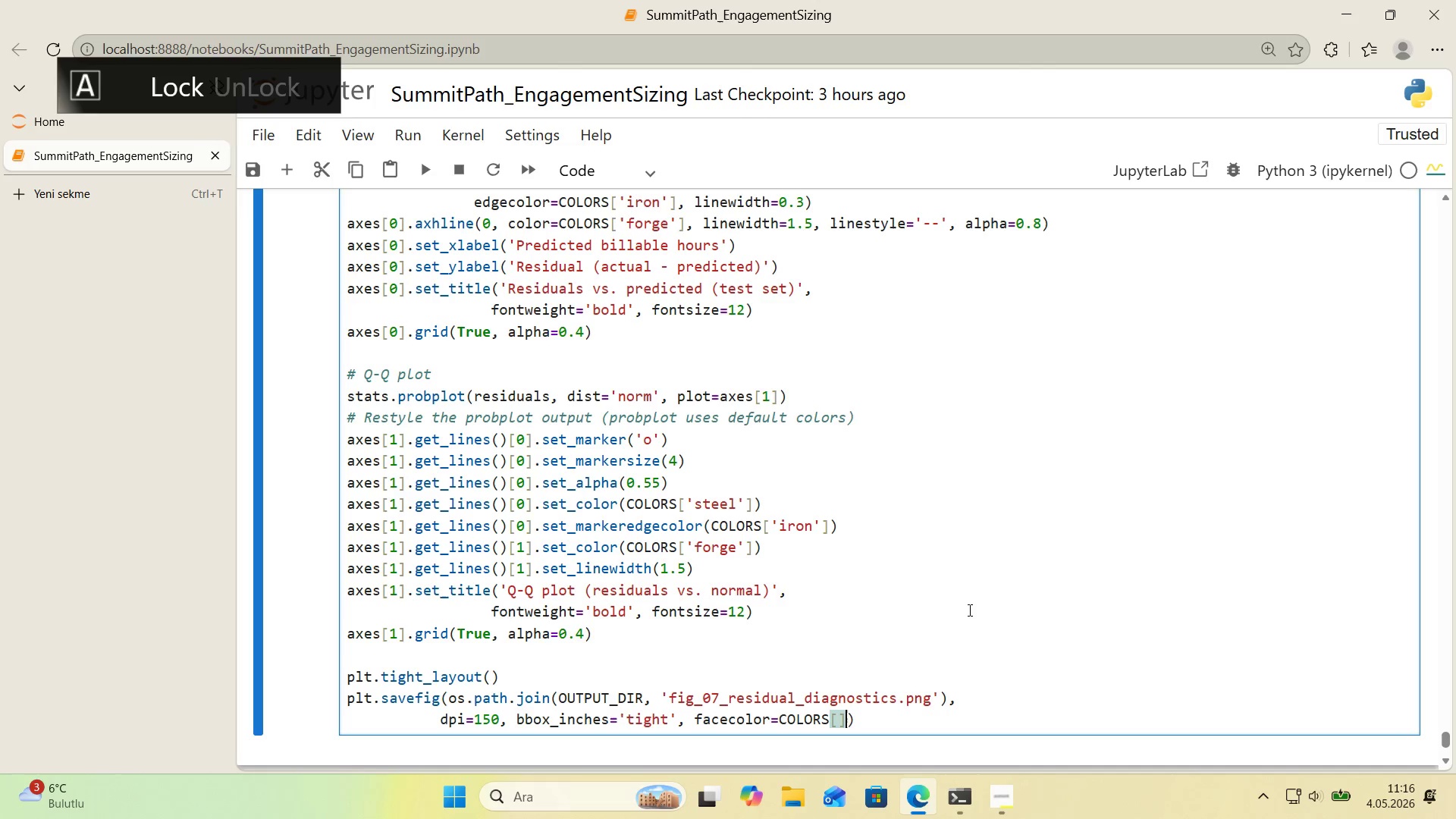 
key(CapsLock)
 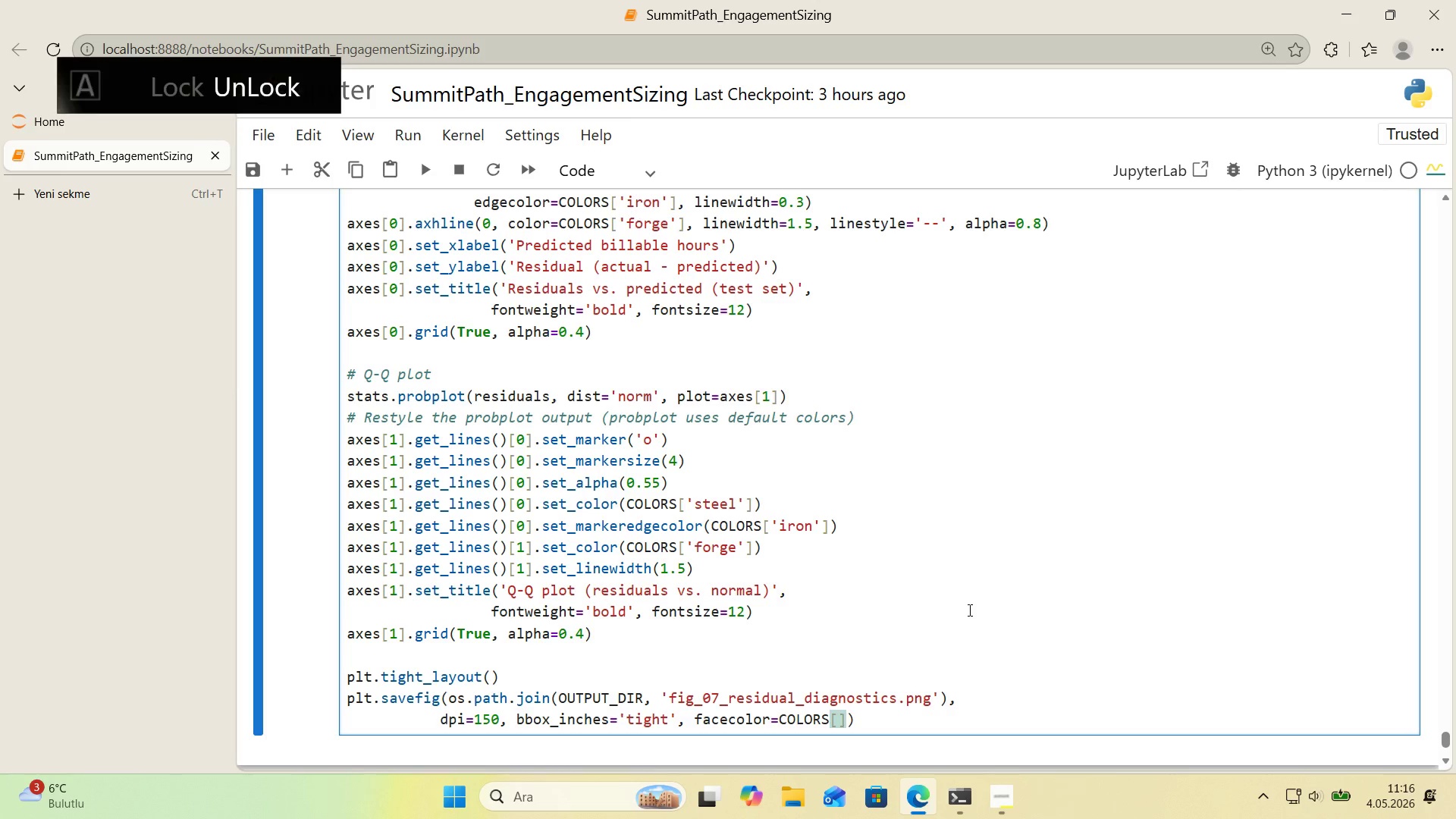 
key(ArrowLeft)
 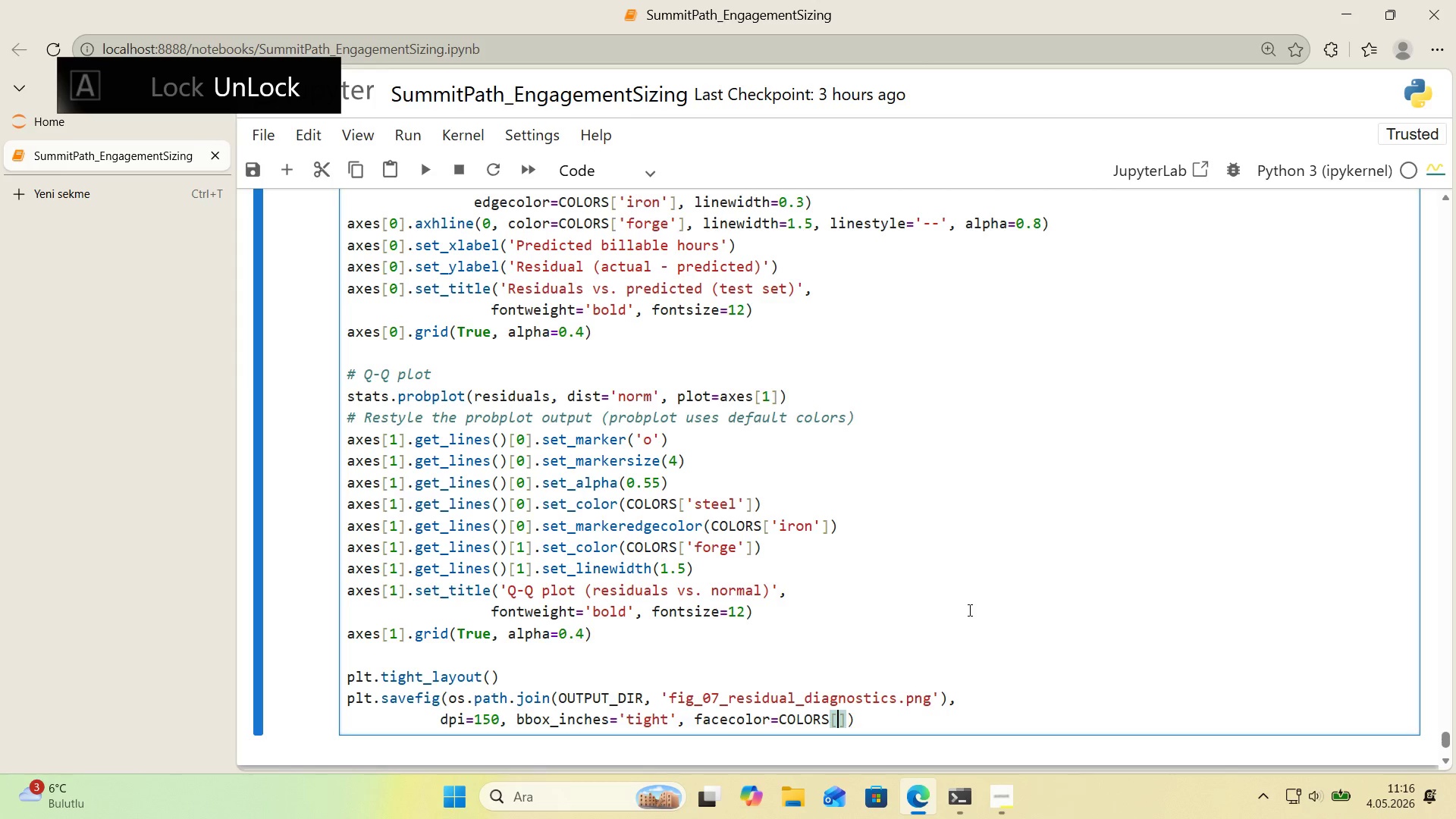 
type(@@)
 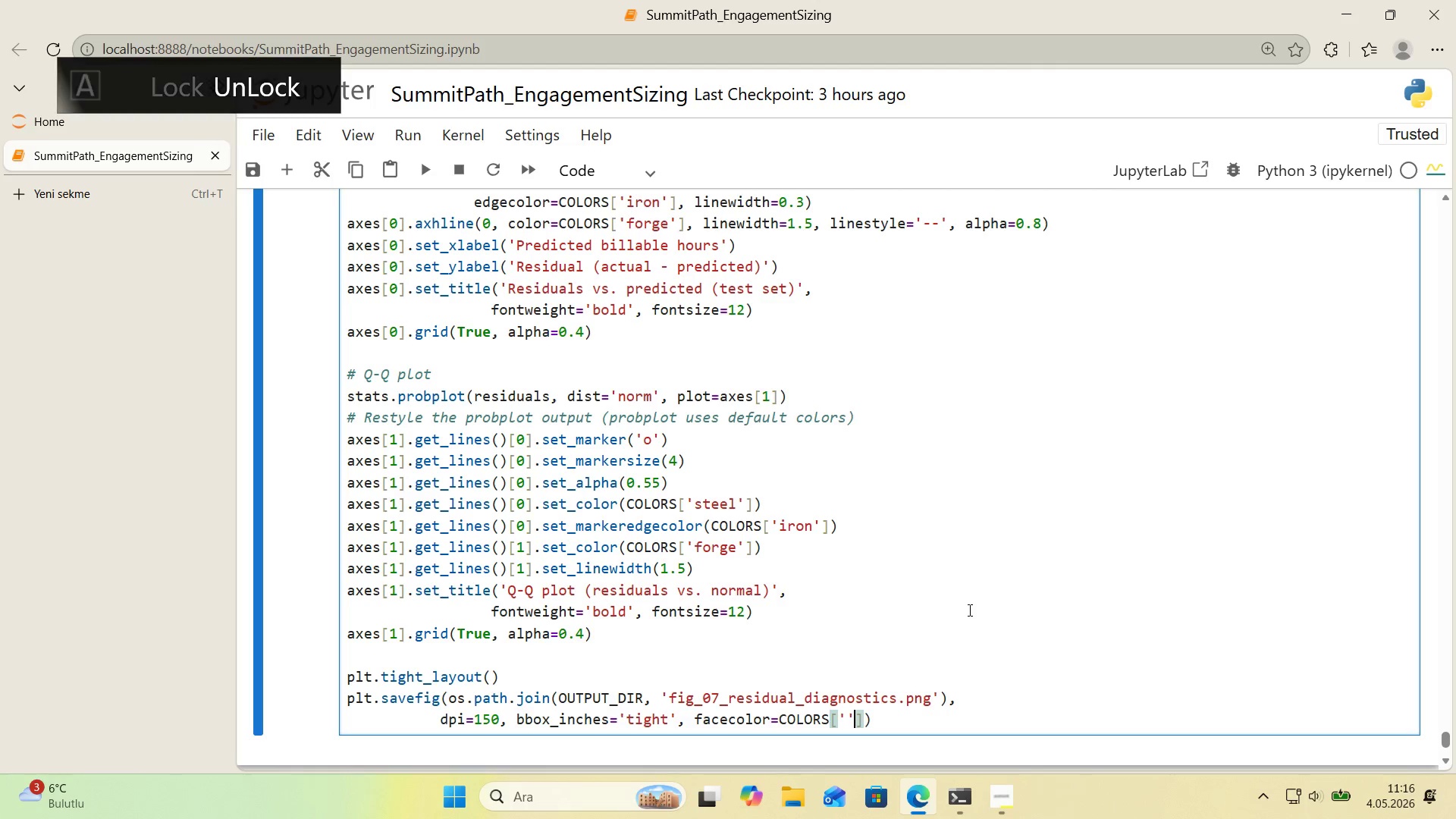 
key(ArrowLeft)
 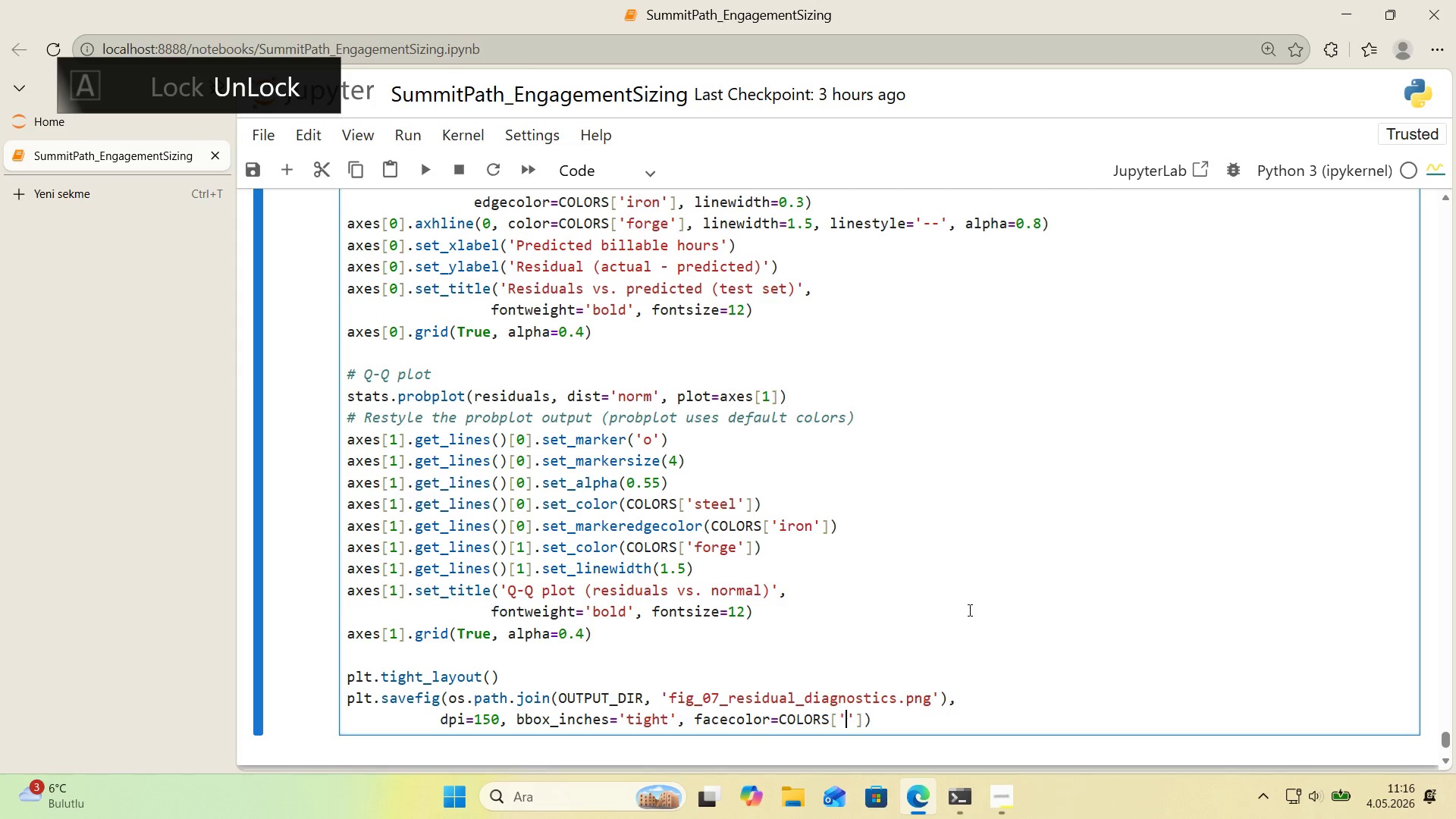 
type(bone)
 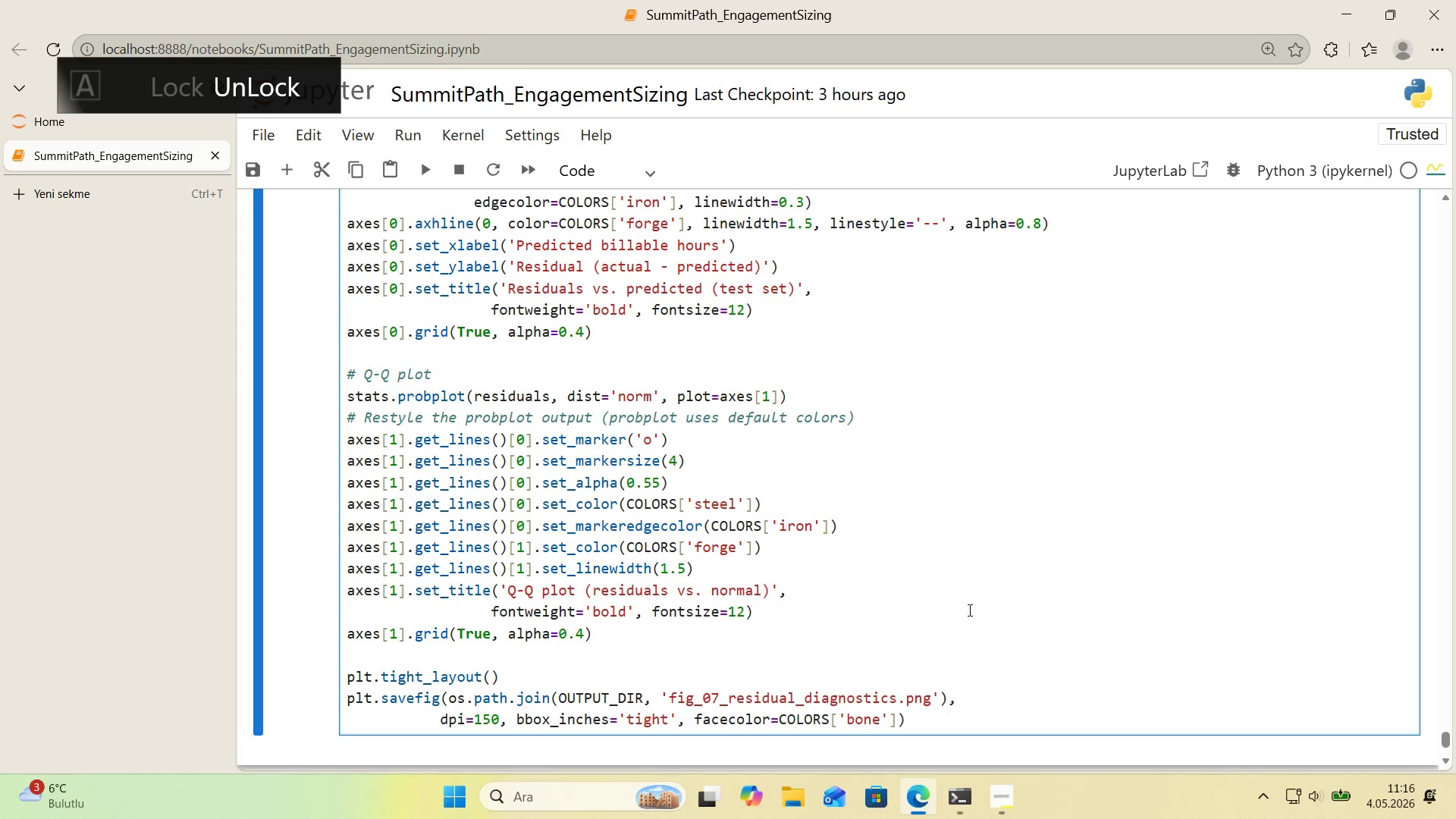 
key(ArrowRight)
 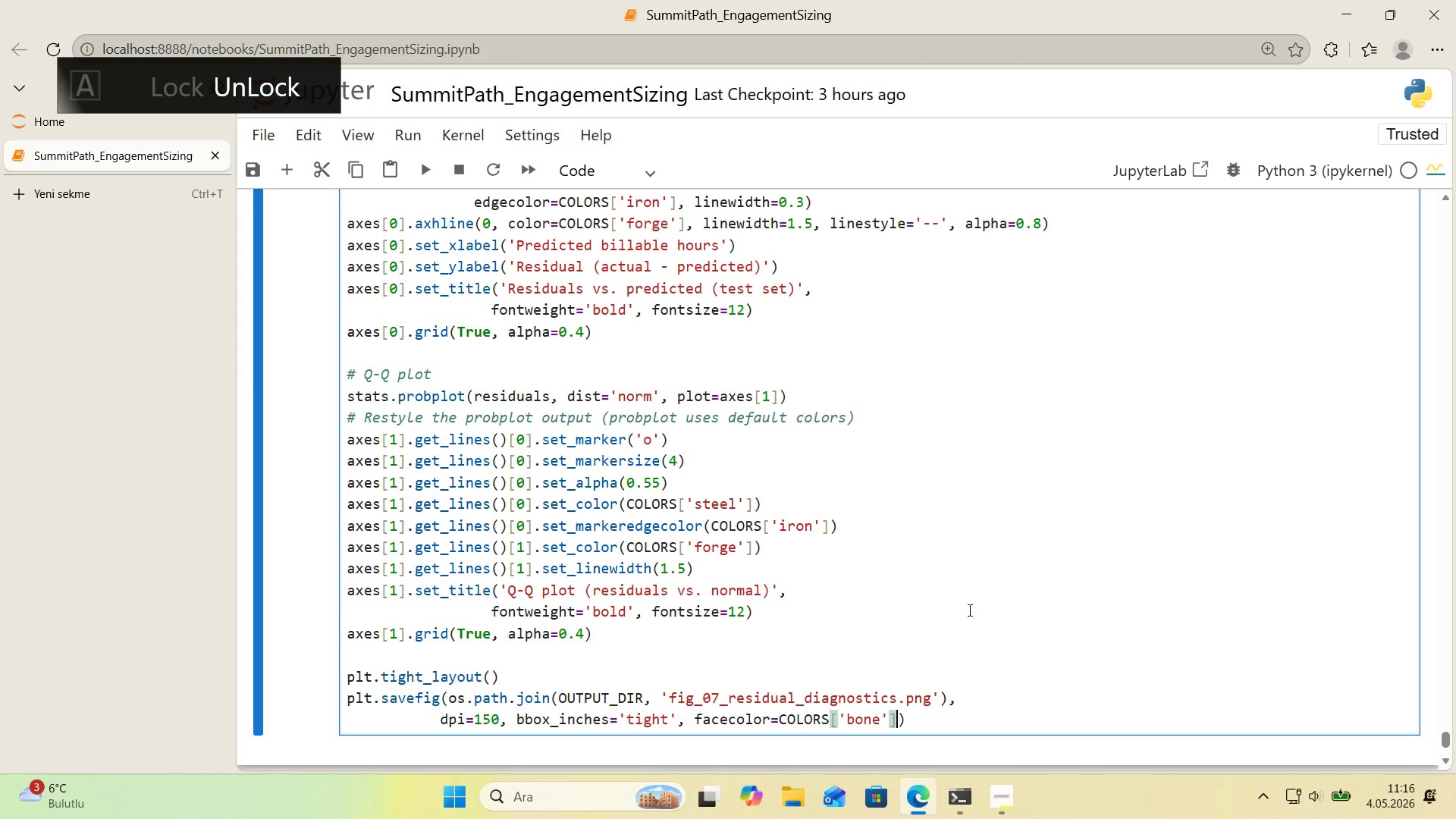 
key(ArrowRight)
 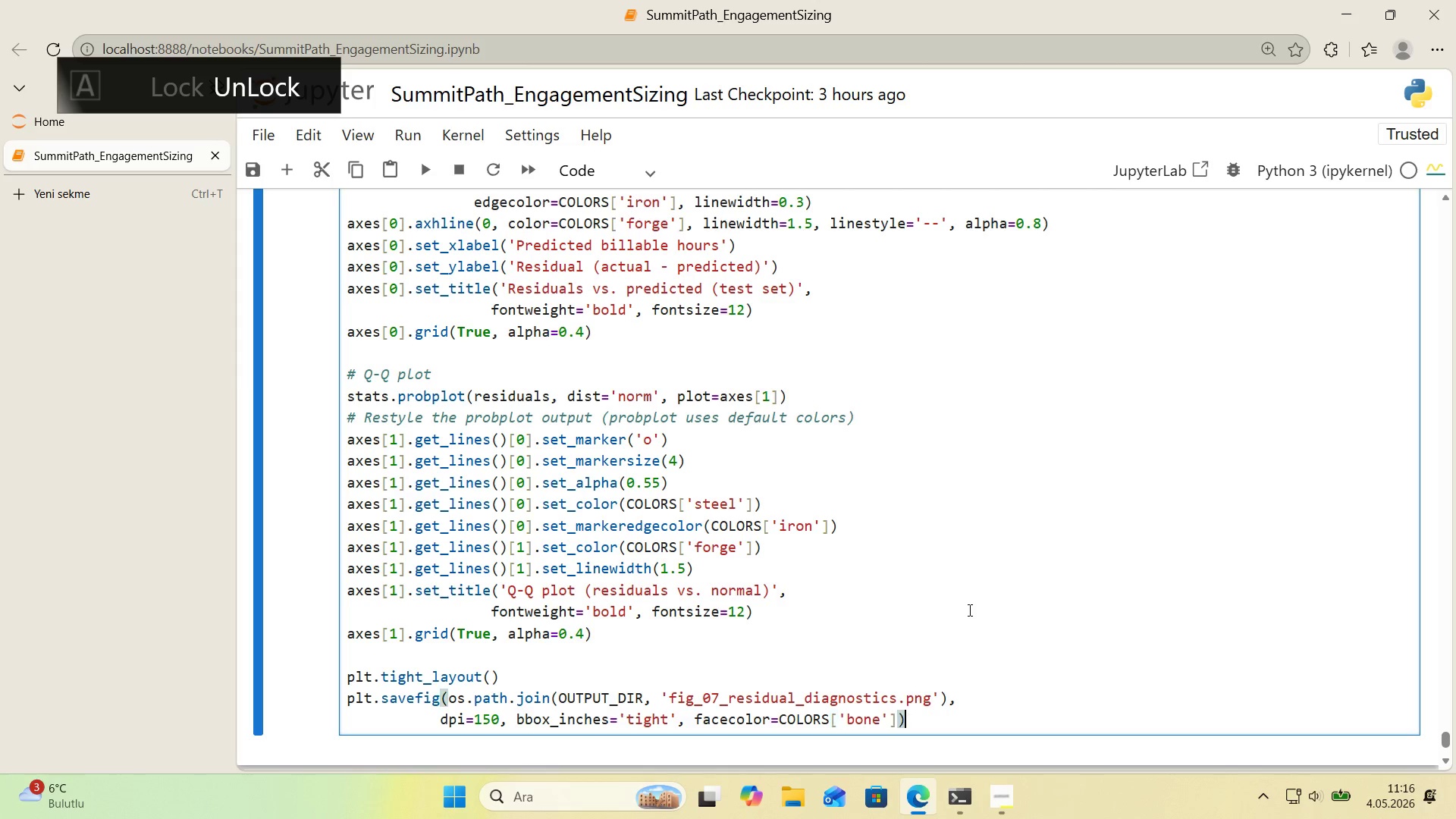 
key(ArrowRight)
 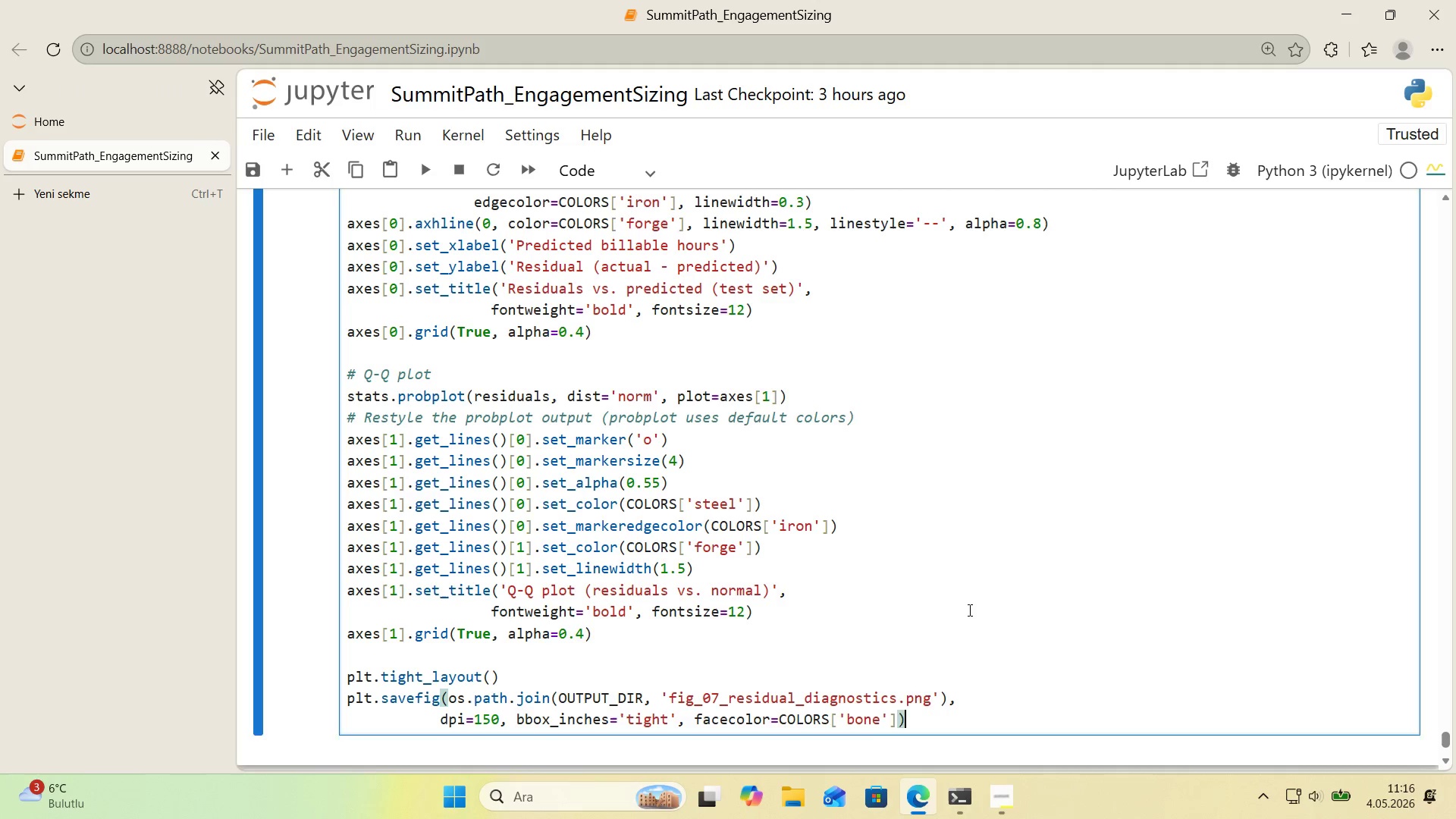 
key(Enter)
 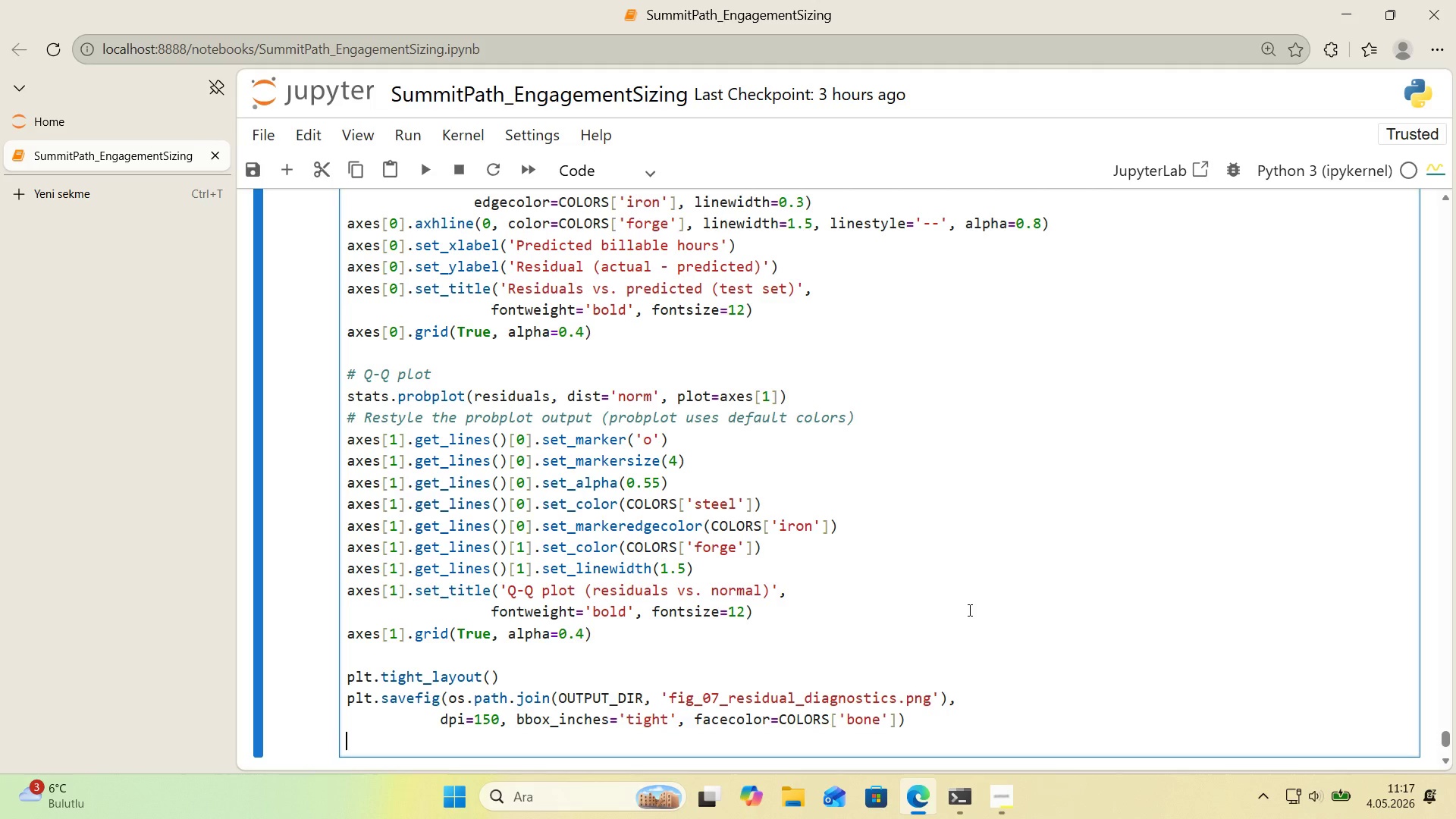 
type(plt.show*()
 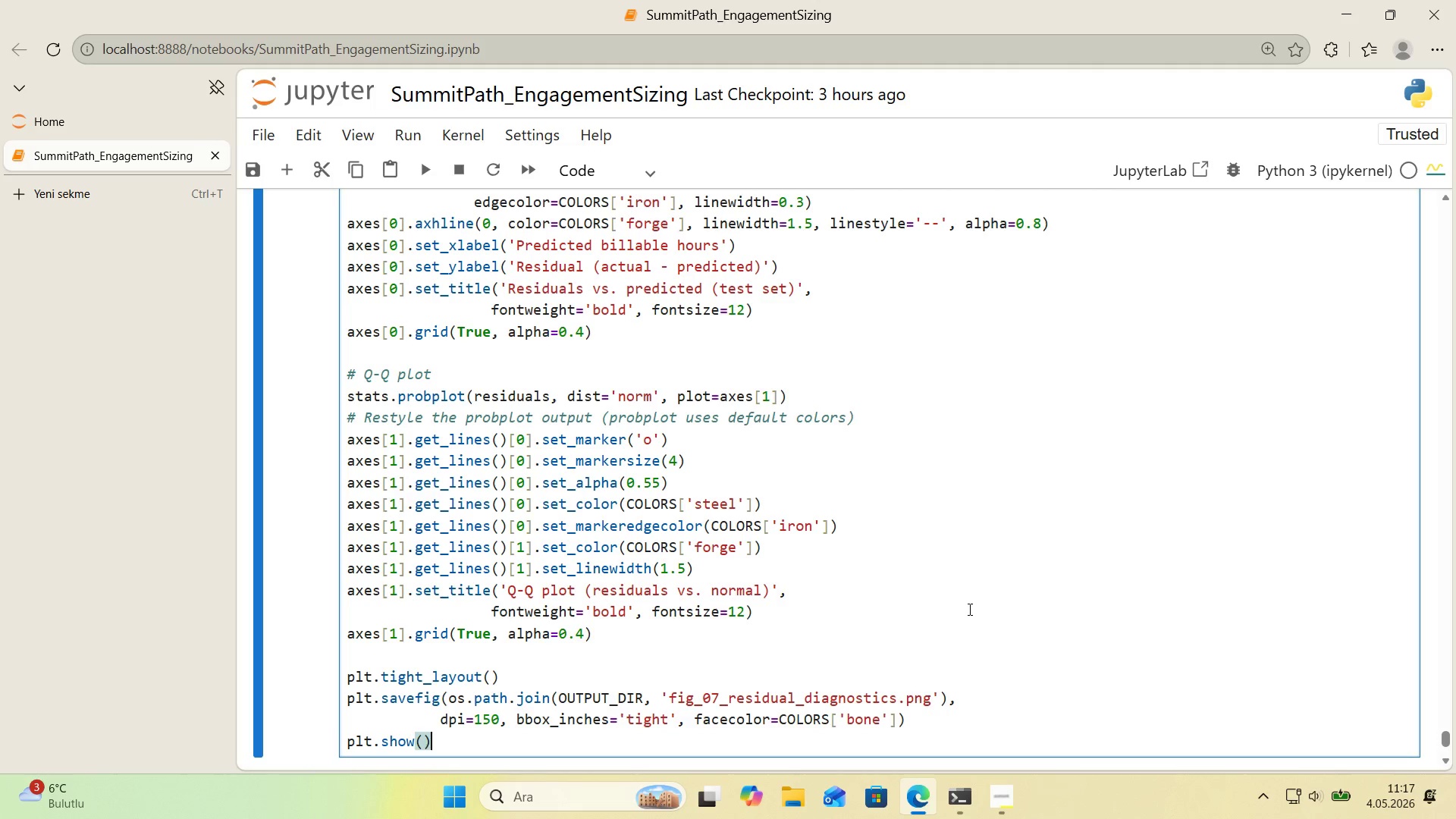 
scroll: coordinate [1026, 606], scroll_direction: down, amount: 1.0
 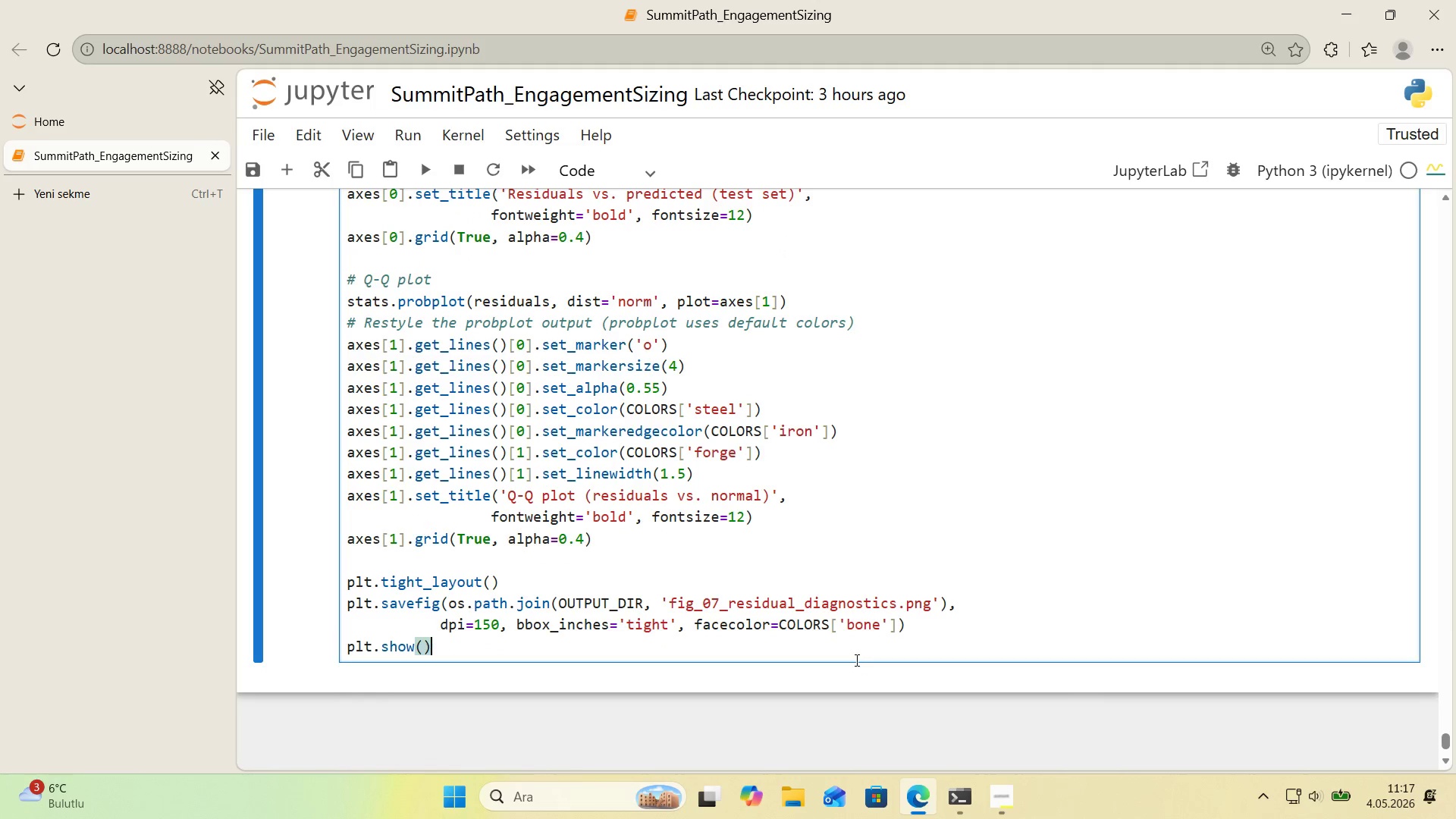 
left_click([852, 649])
 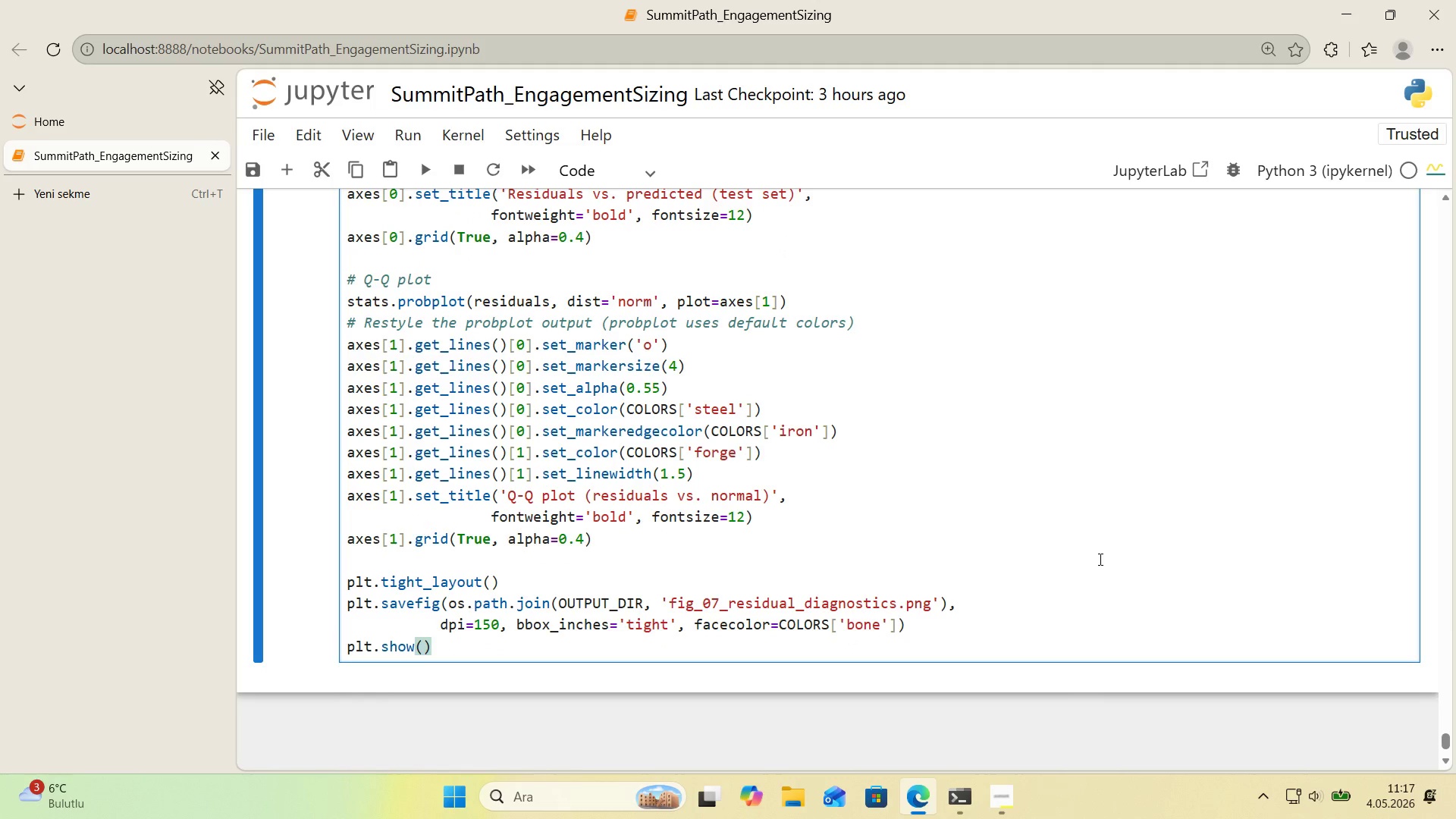 
key(Enter)
 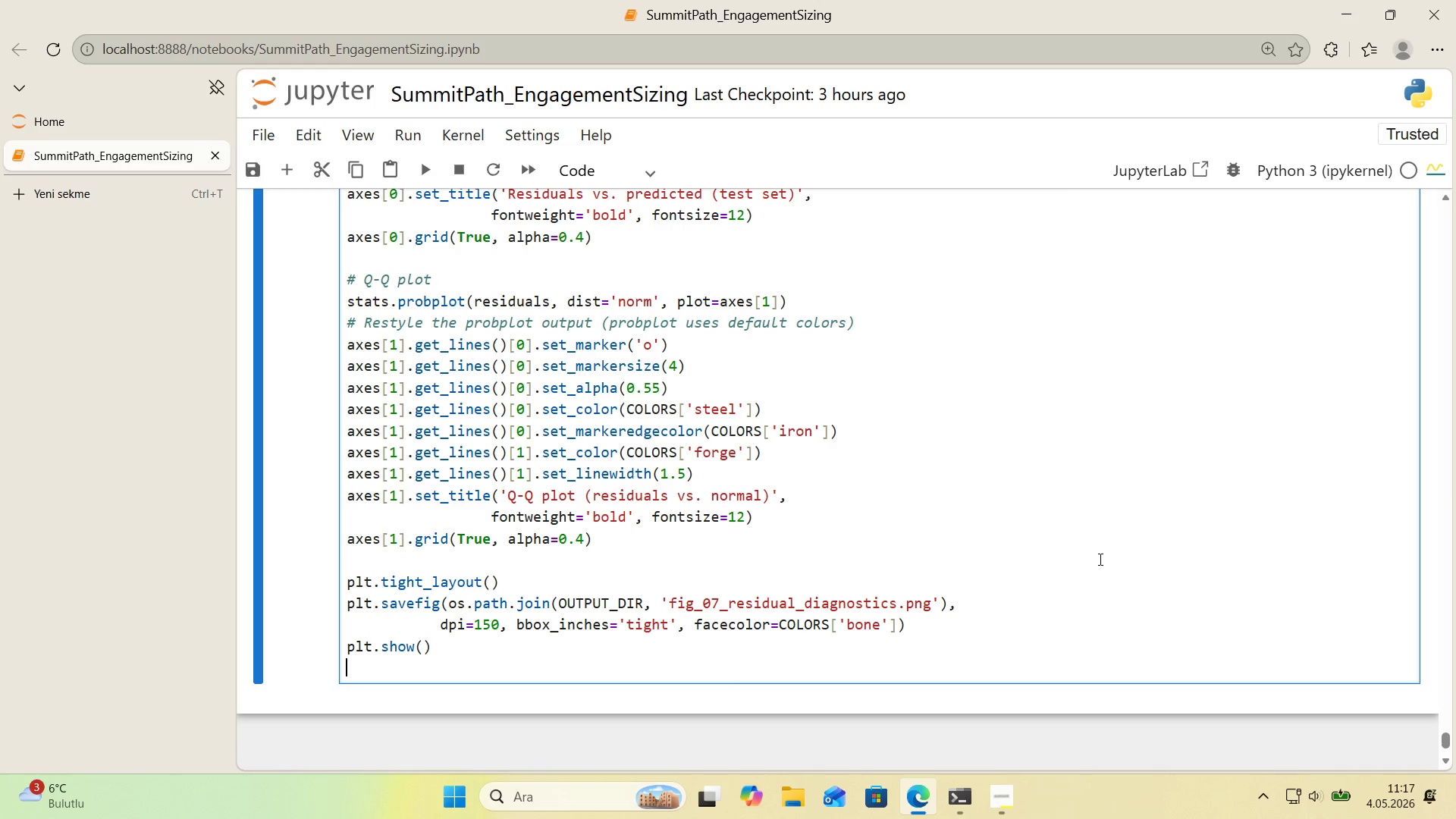 
key(Enter)
 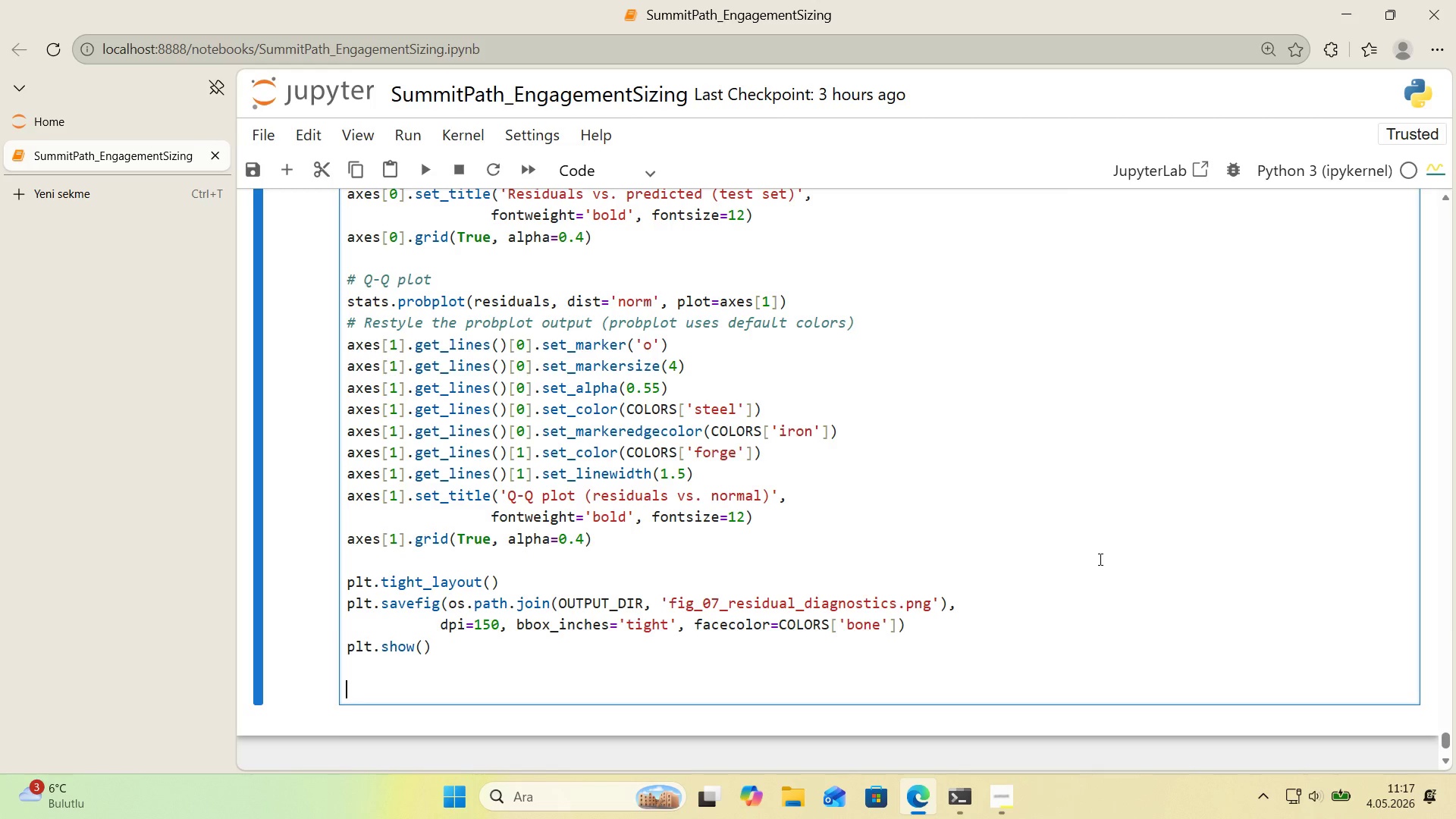 
key(Control+ControlLeft)
 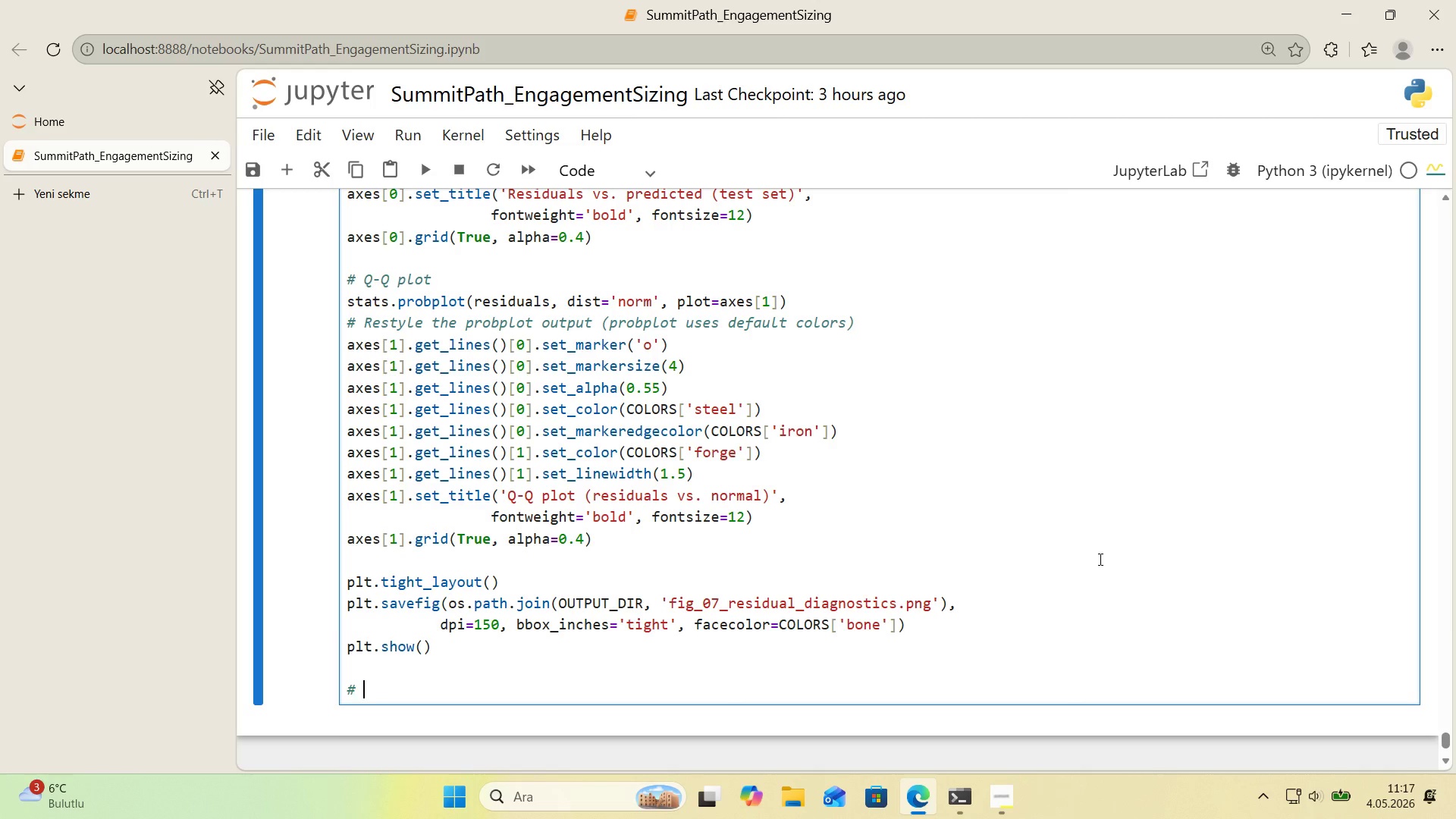 
key(Alt+Control+AltRight)
 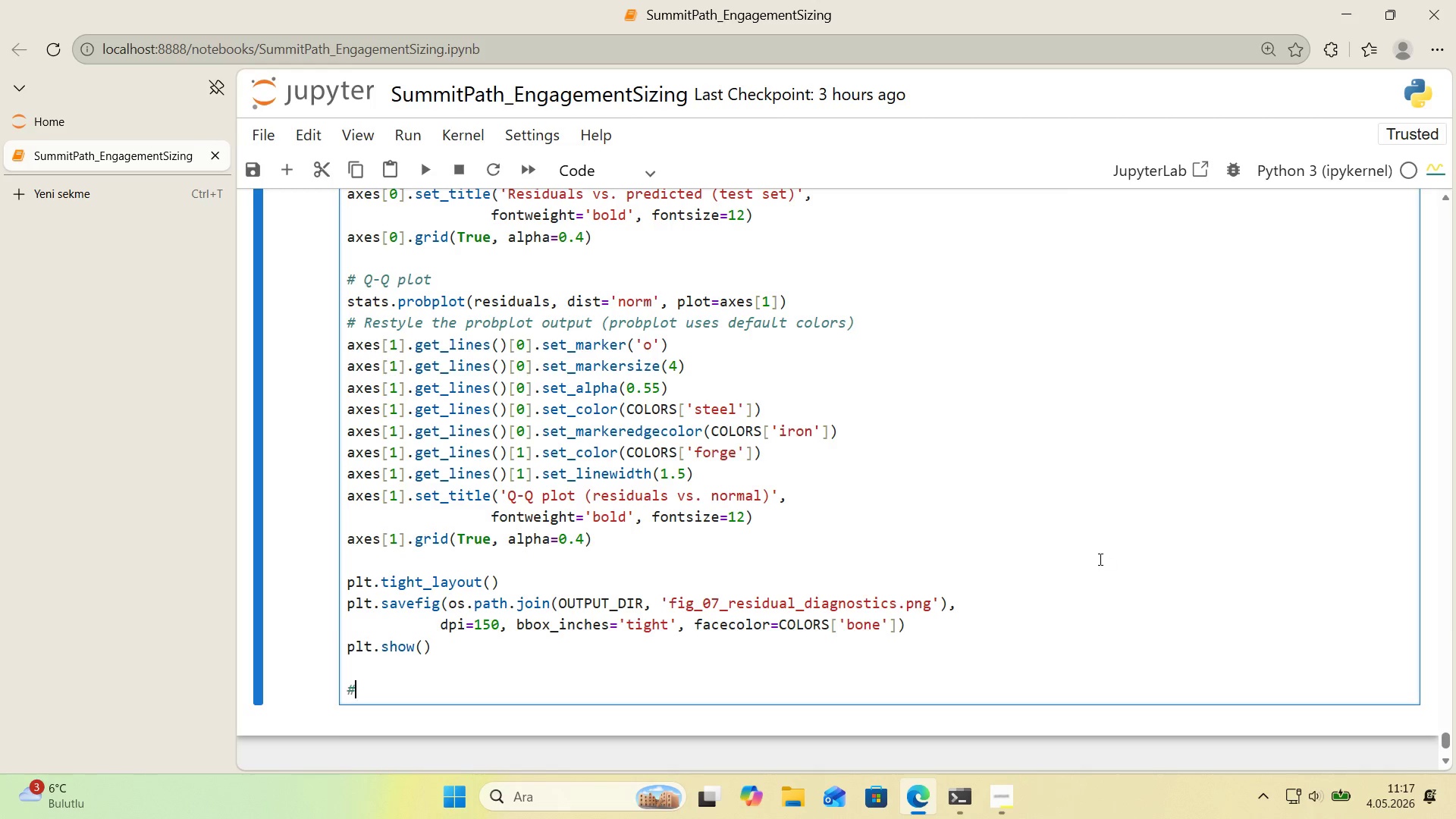 
key(Alt+Control+3)
 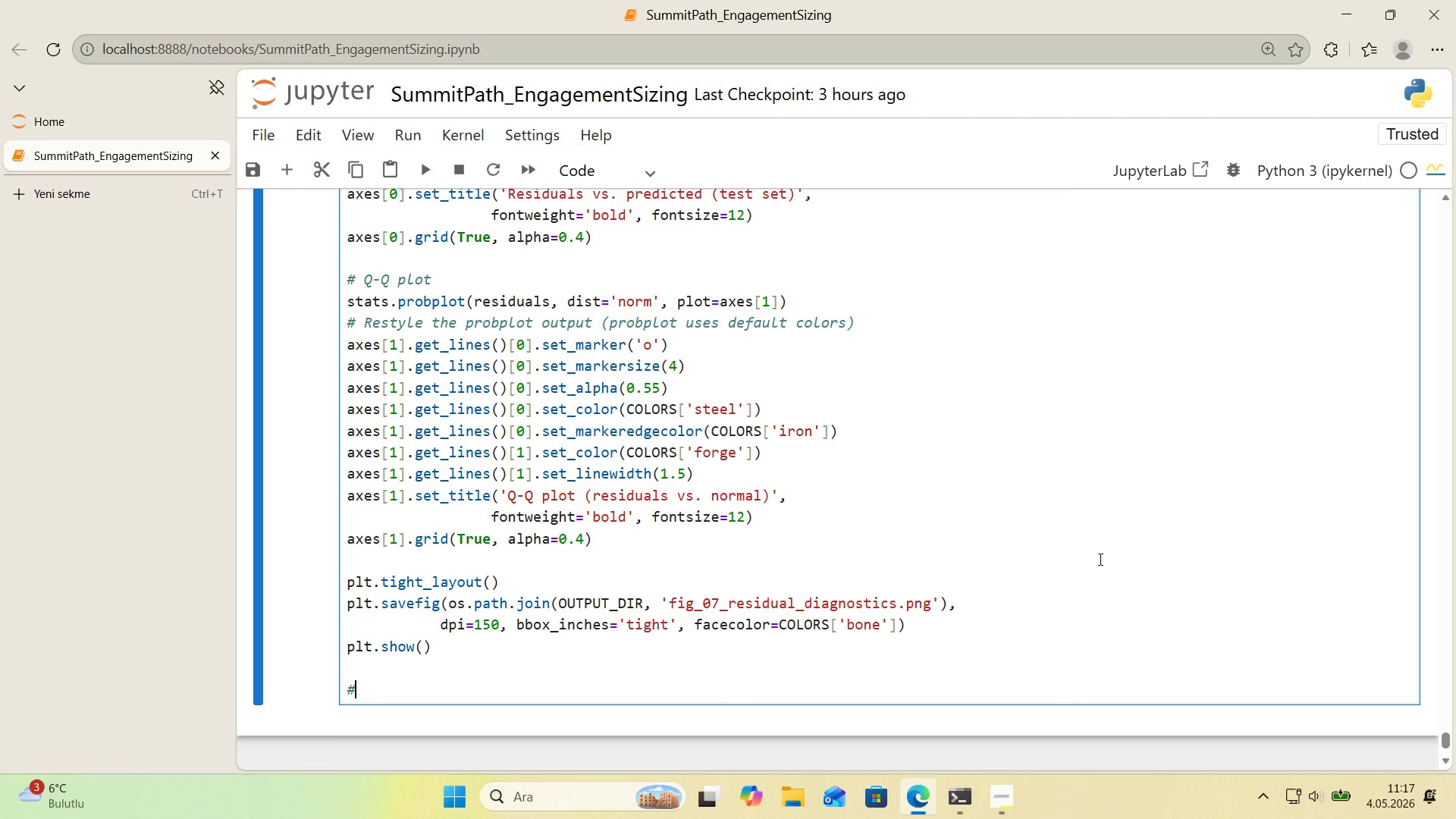 
type( Numer'c summary of res'duals)
 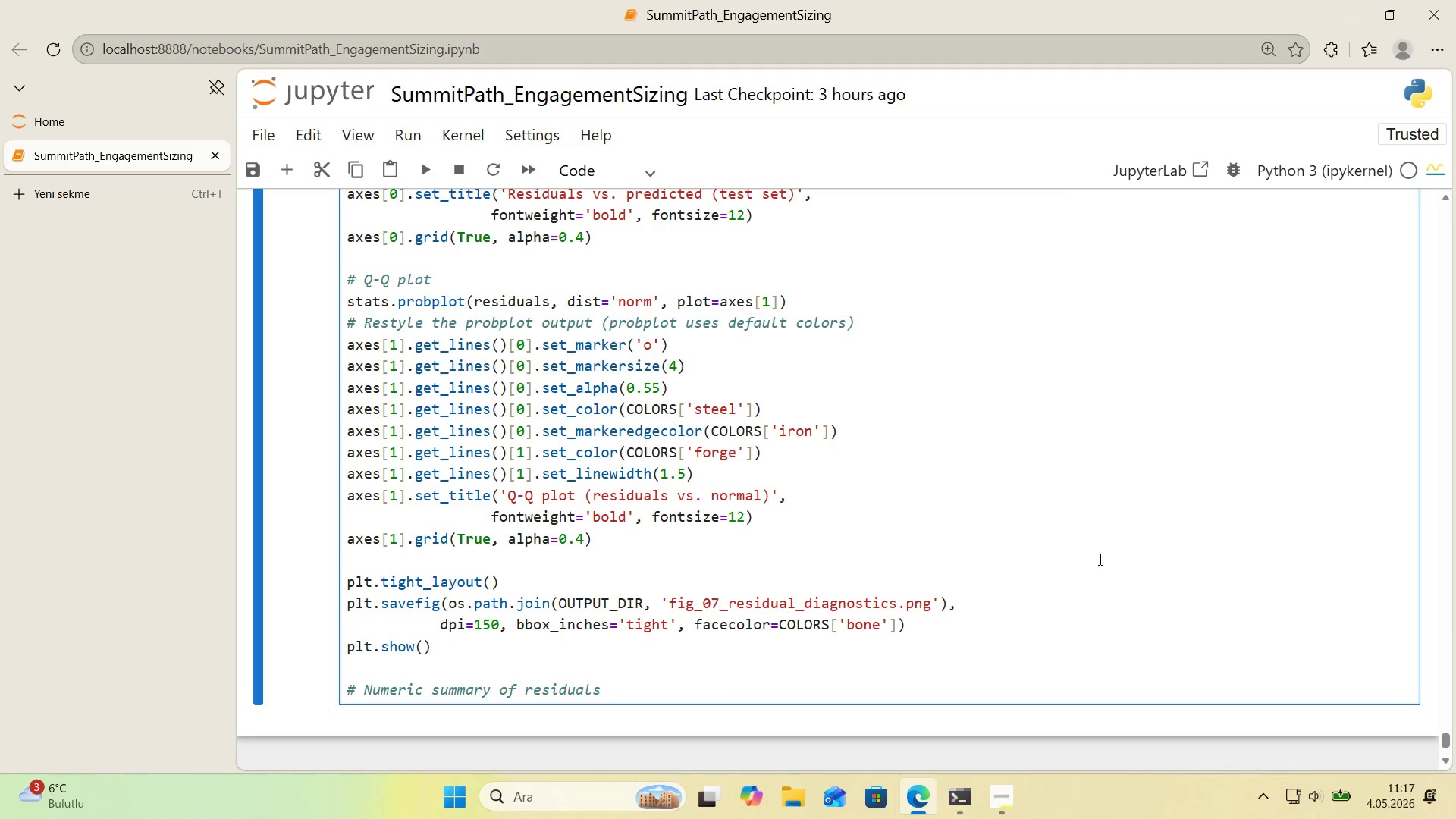 
key(Enter)
 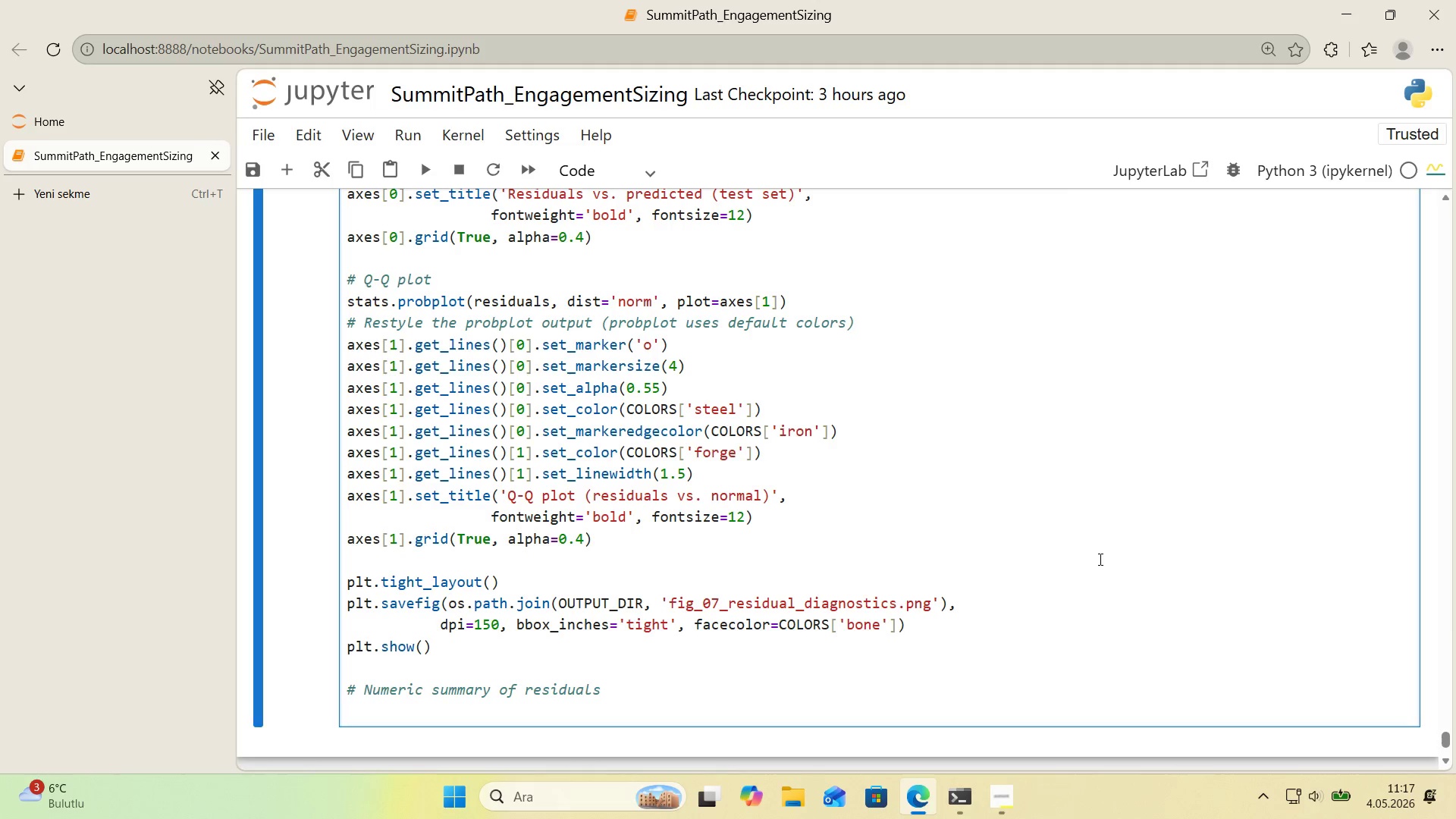 
type(shap'ro_W, shap'ro_p ) stats.shap'ro*()
 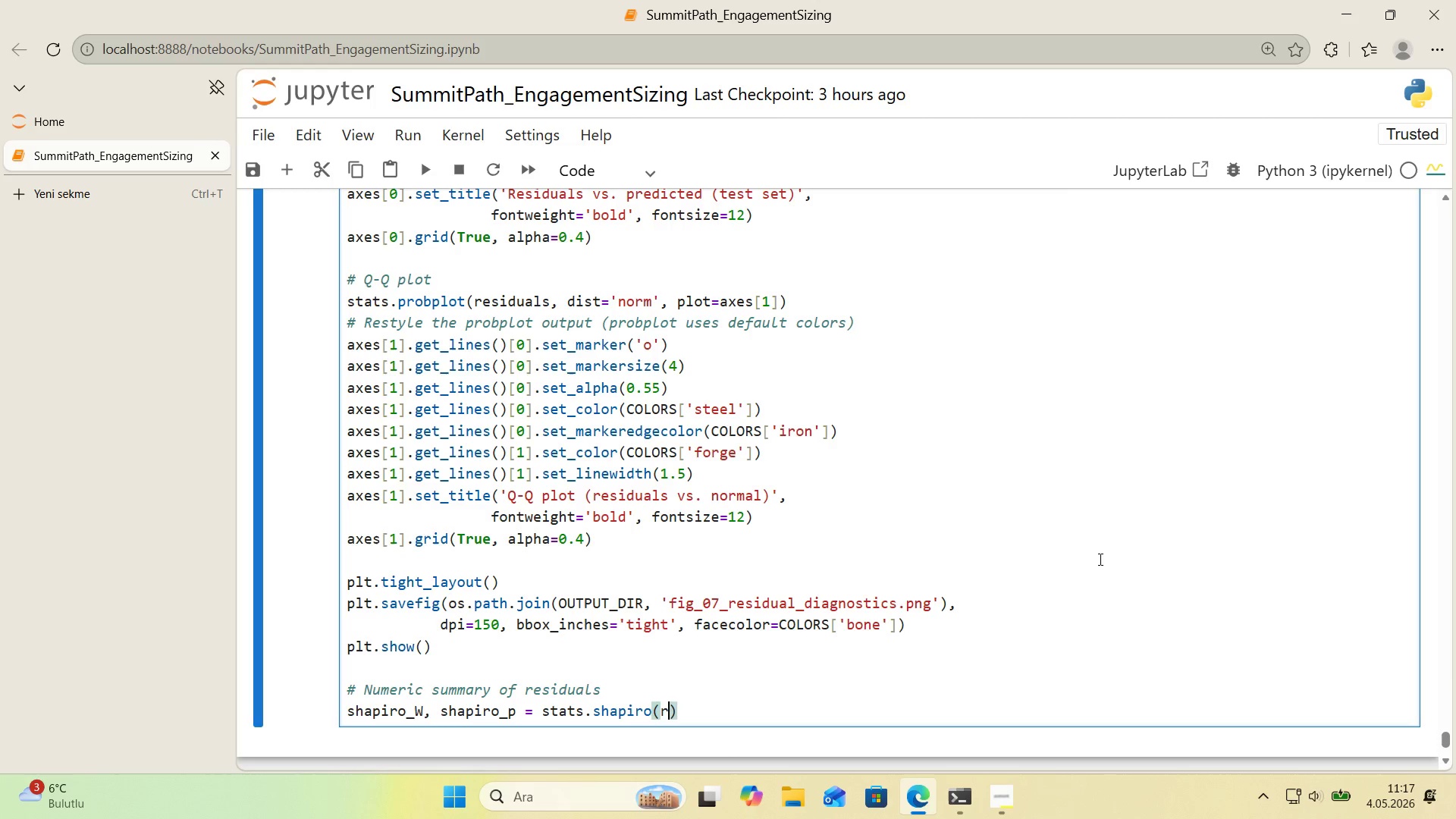 
 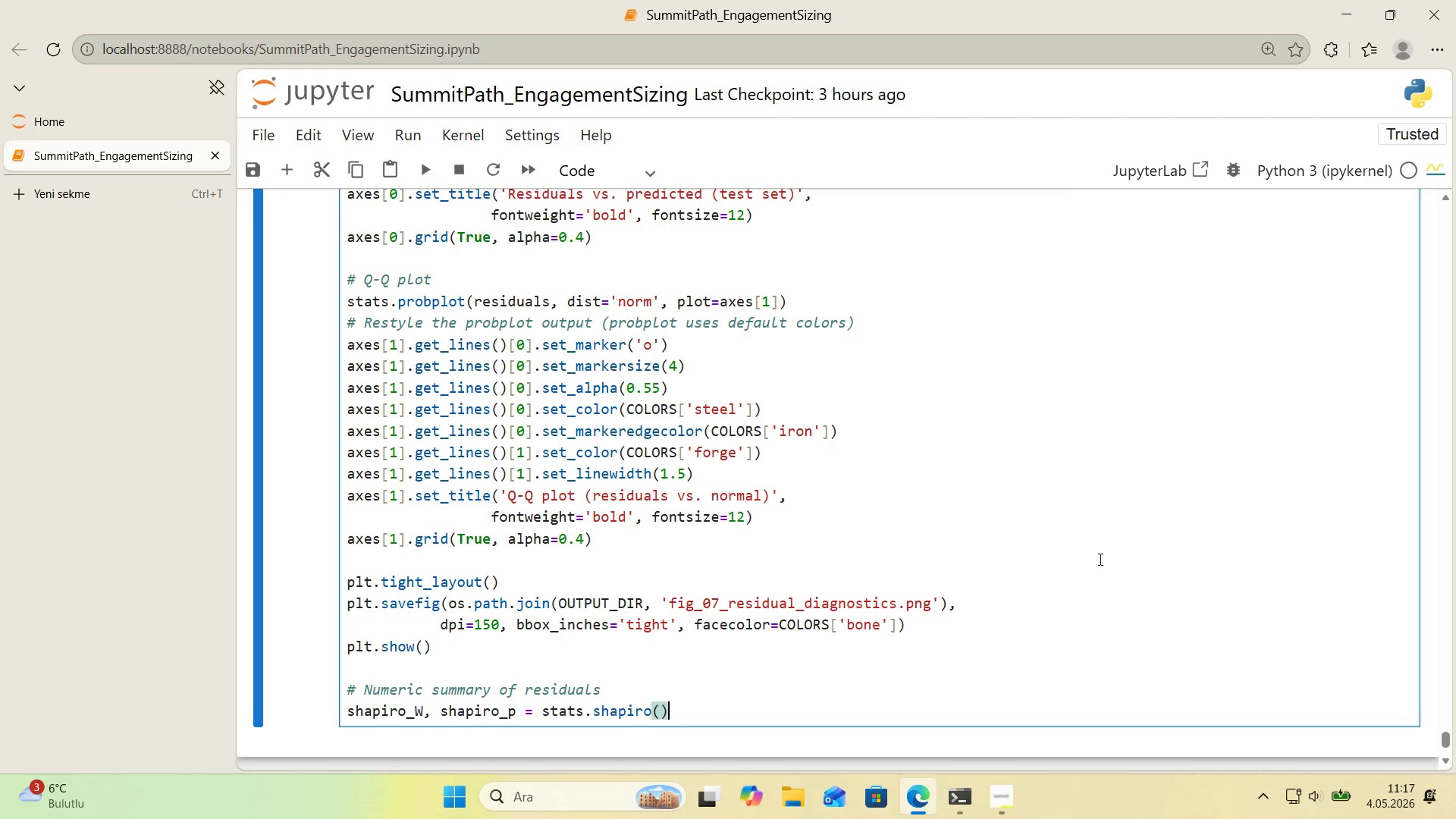 
key(ArrowLeft)
 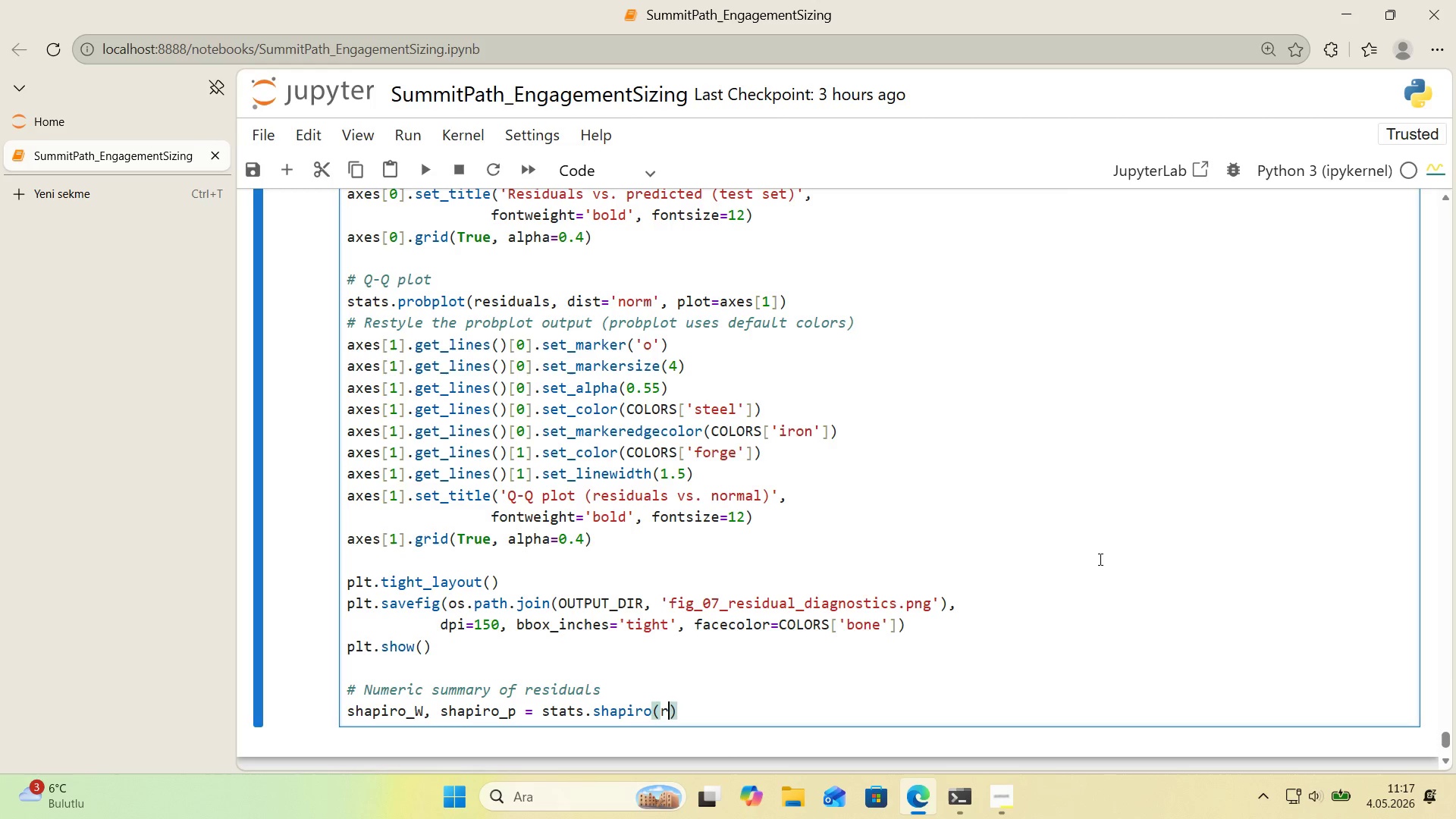 
type(res'duals)
 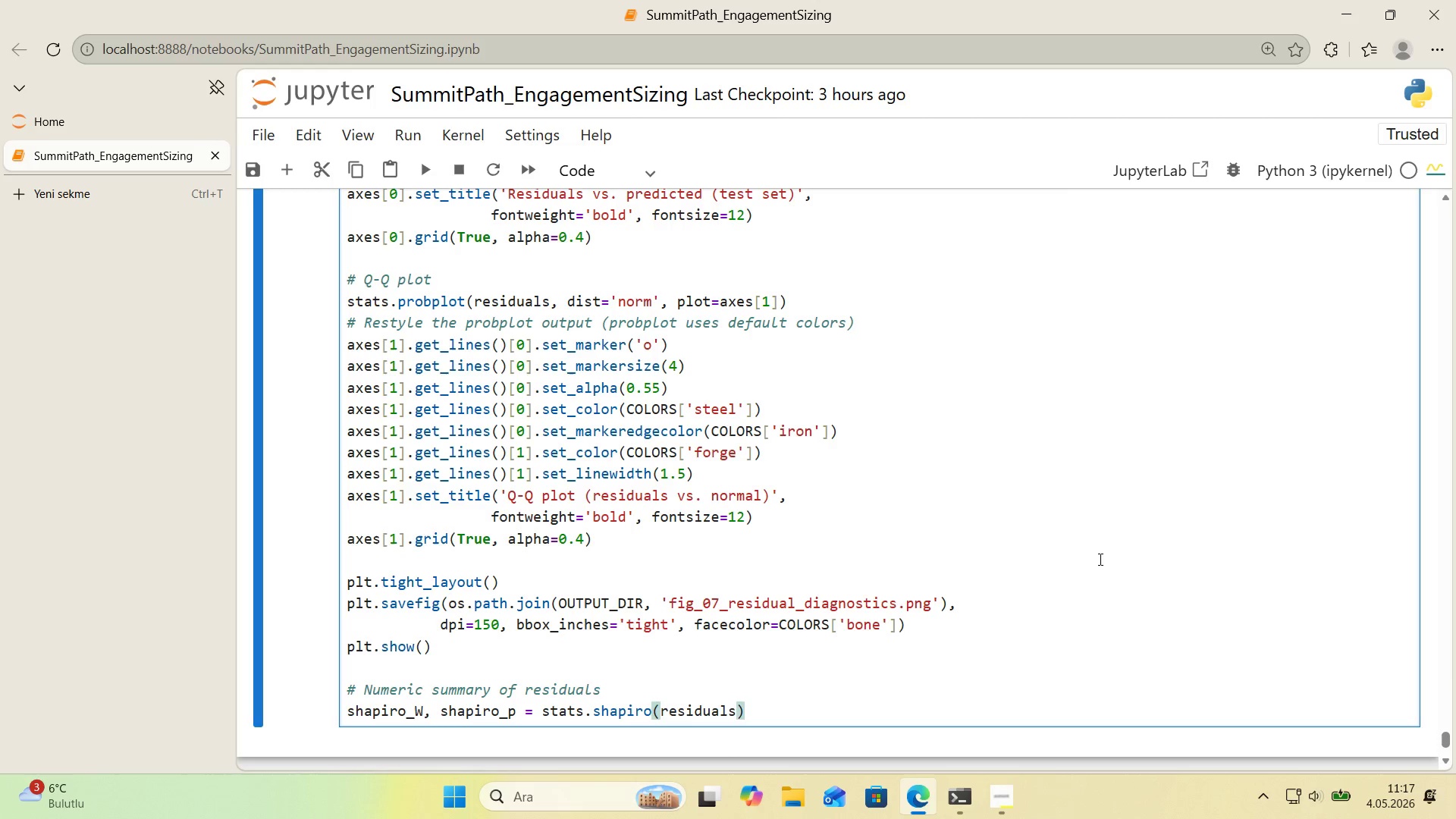 
key(ArrowRight)
 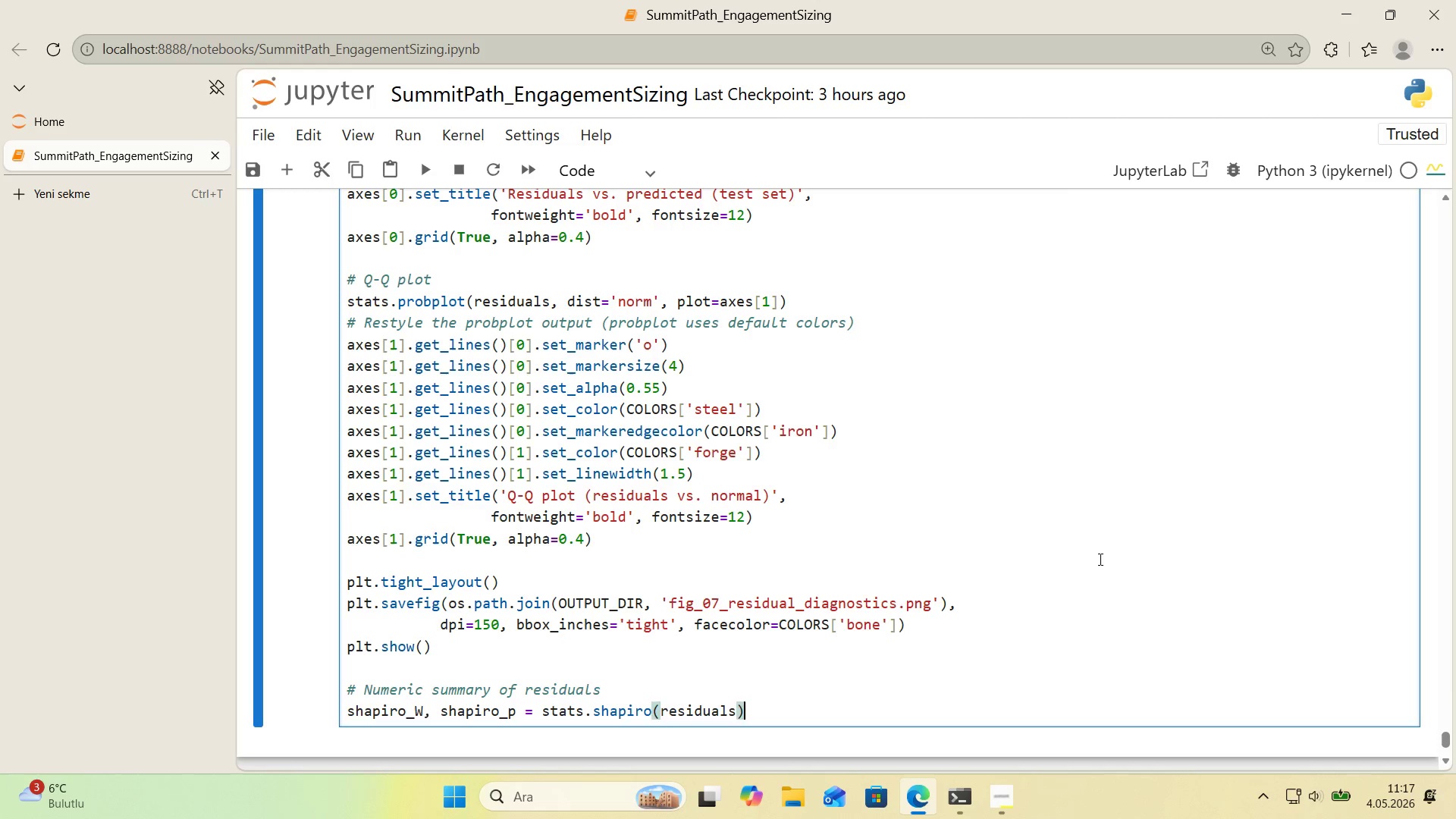 
key(Enter)
 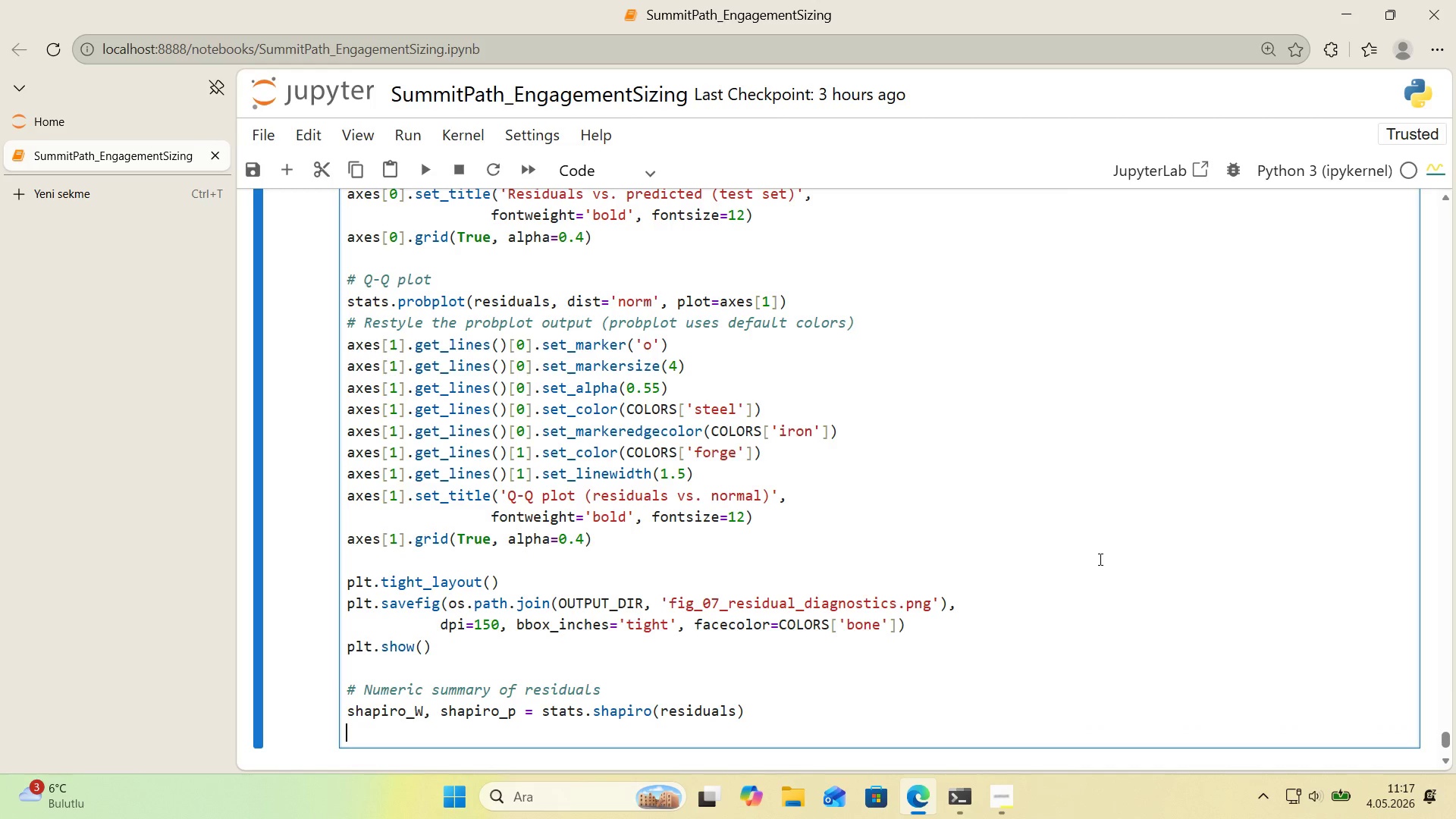 
type(pr'nt*()
 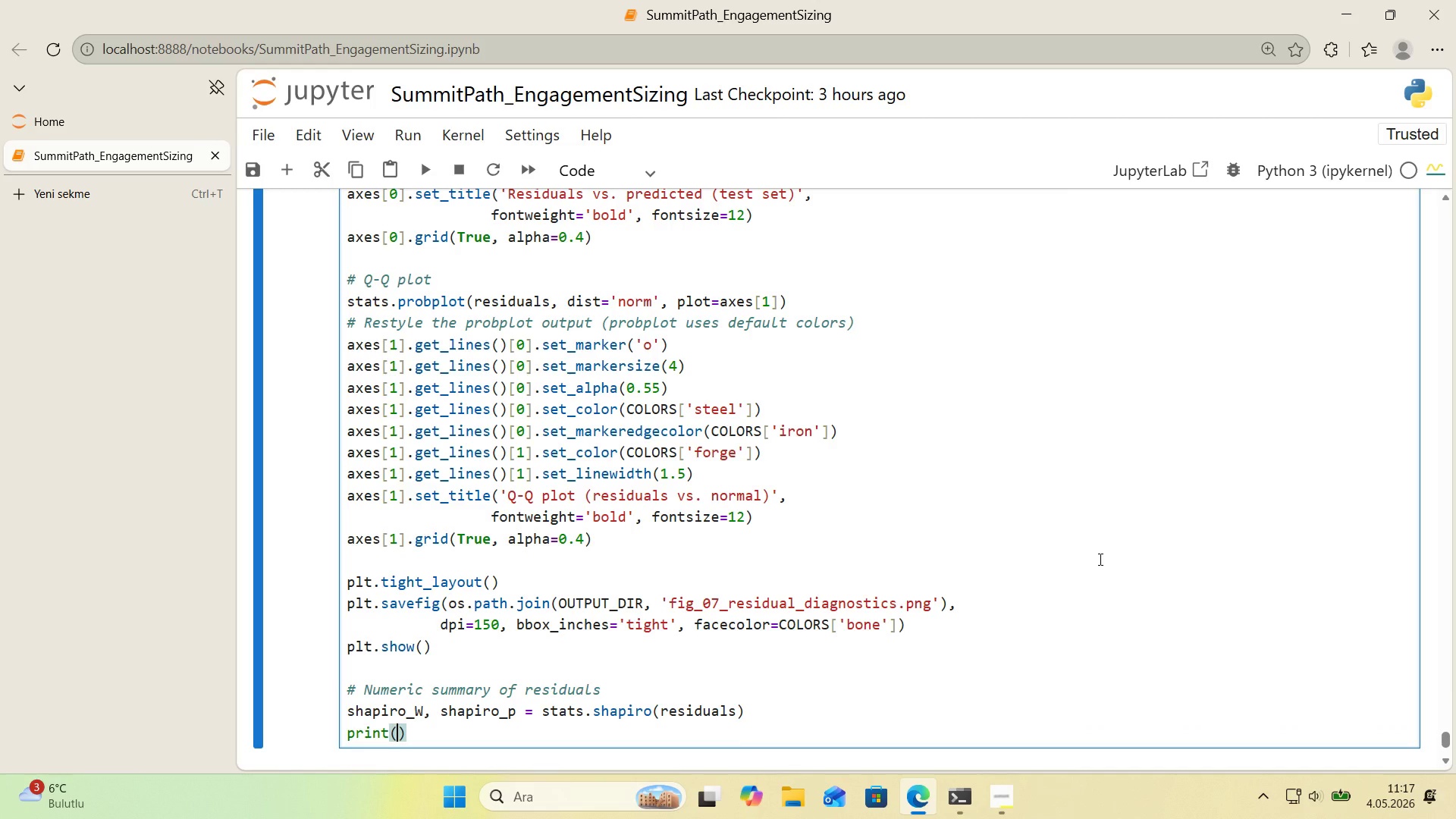 
 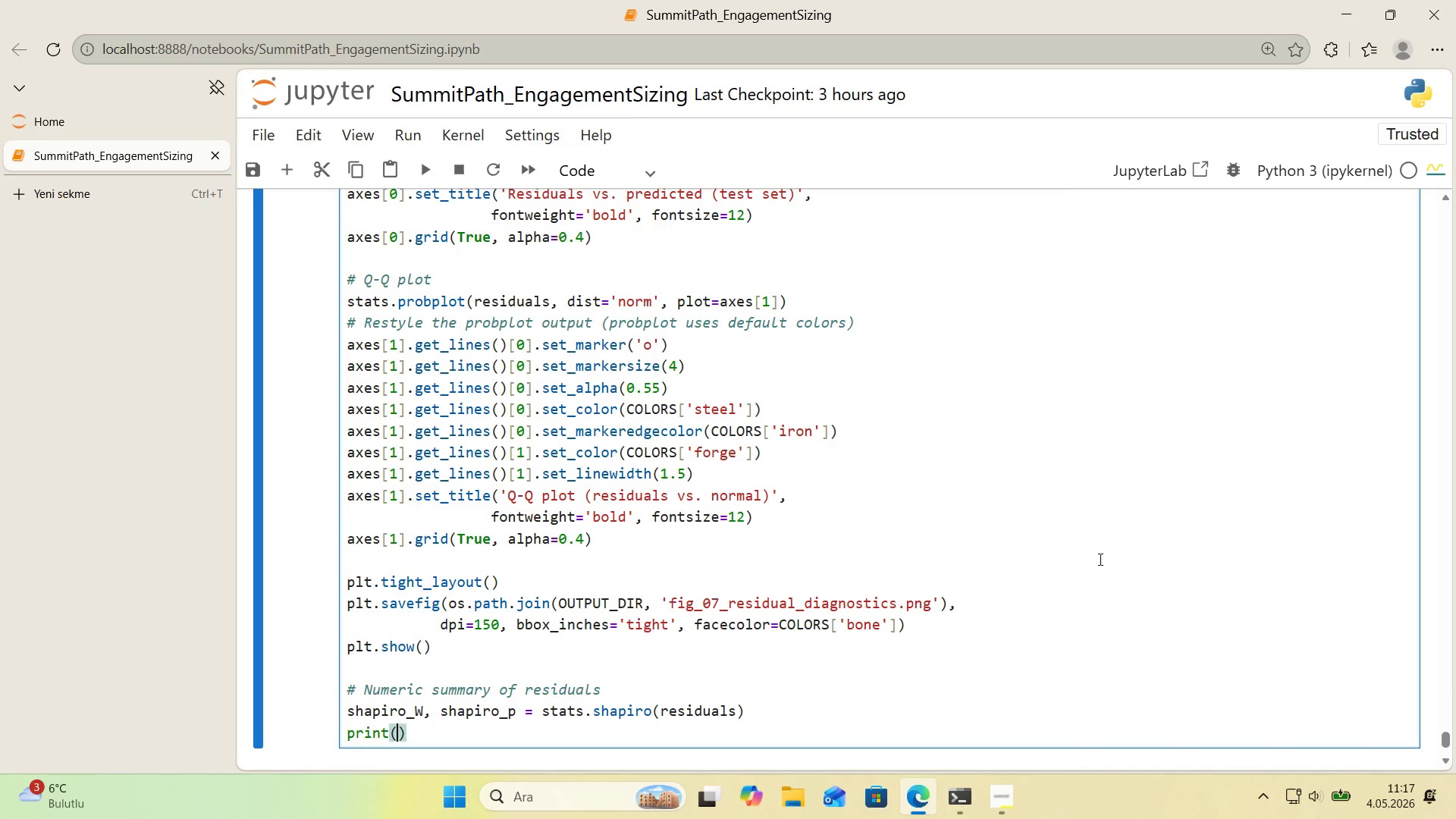 
key(ArrowLeft)
 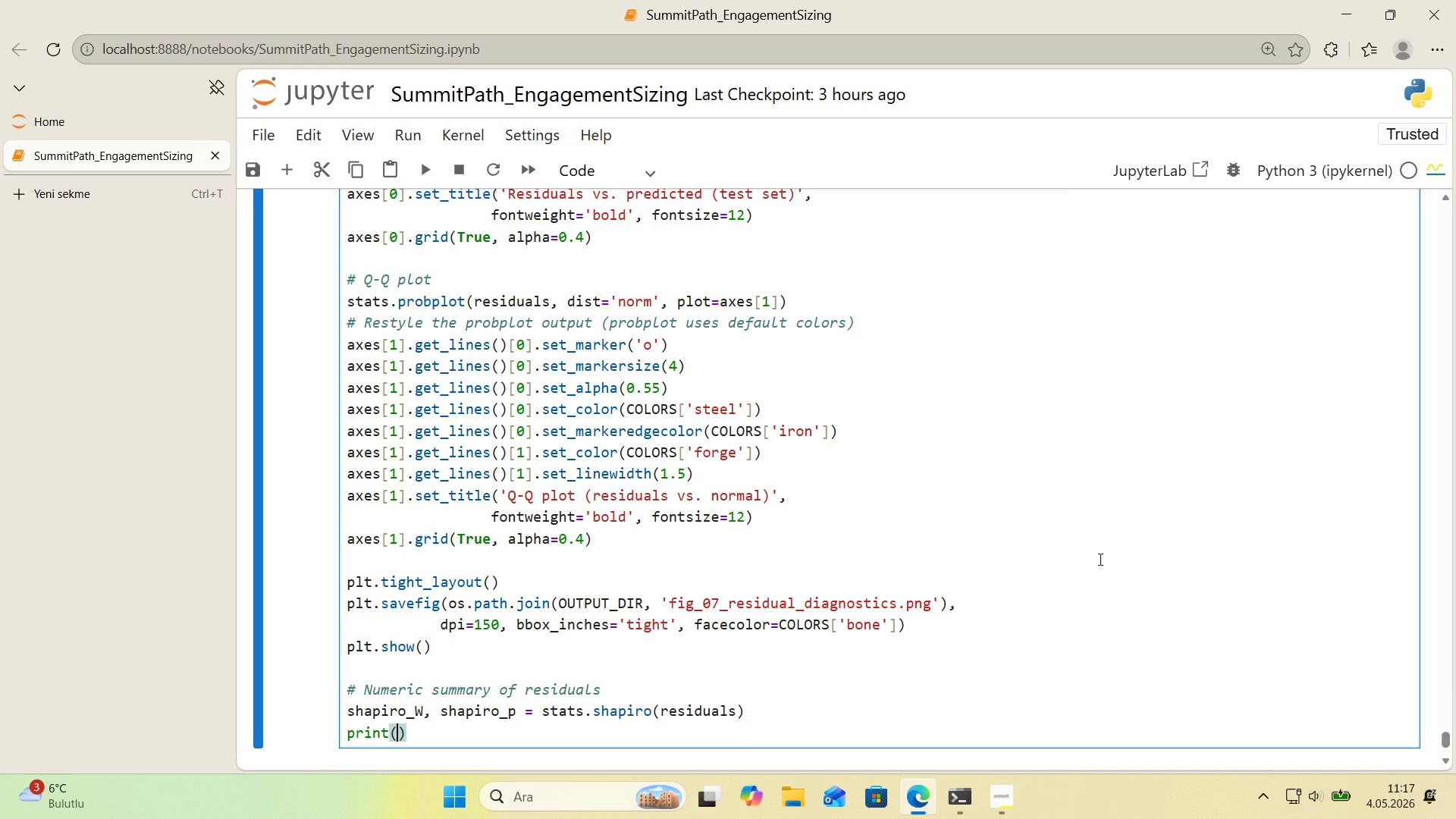 
type(@@)
key(Backspace)
key(Backspace)
type(f@@)
 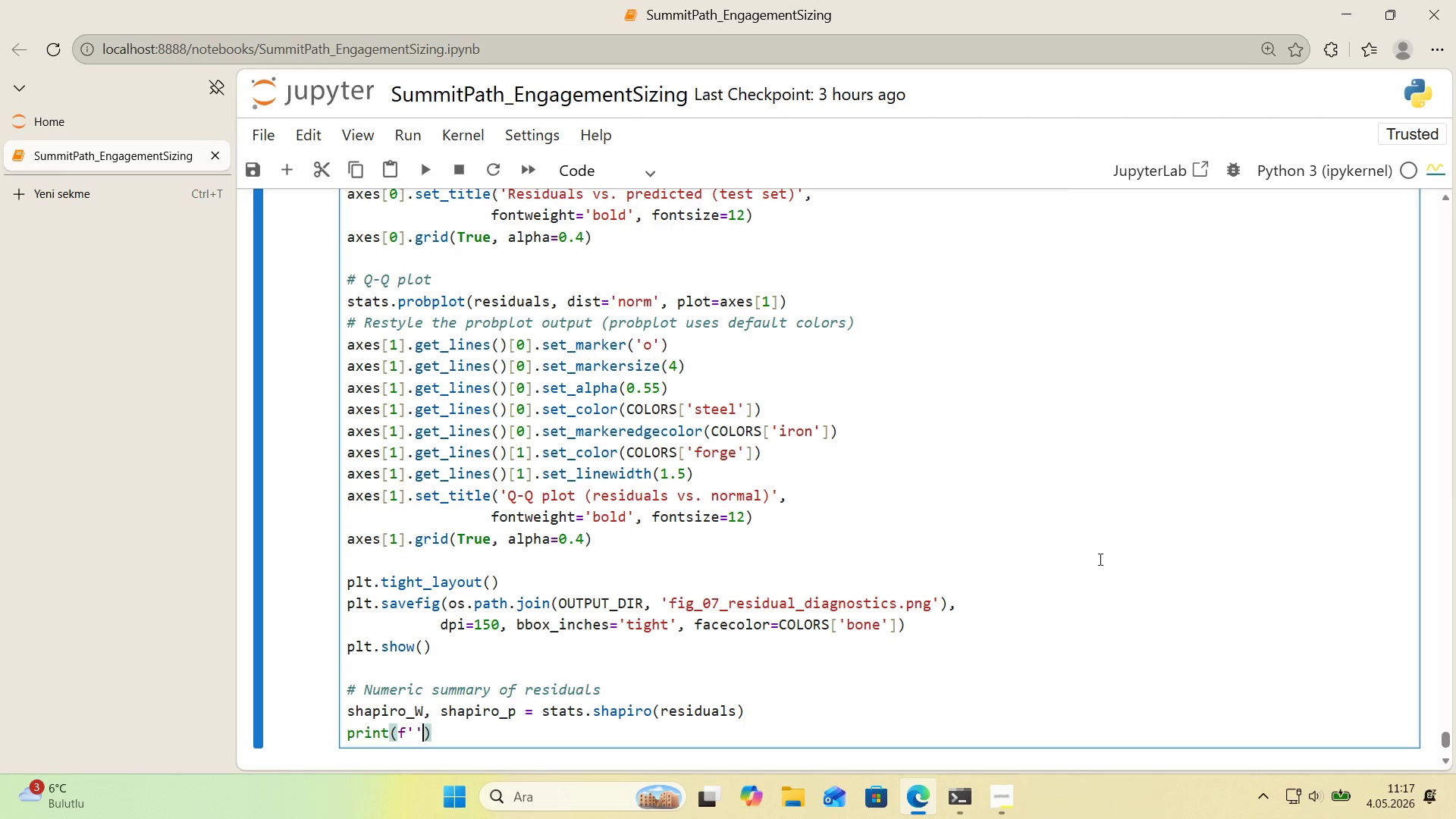 
key(ArrowLeft)
 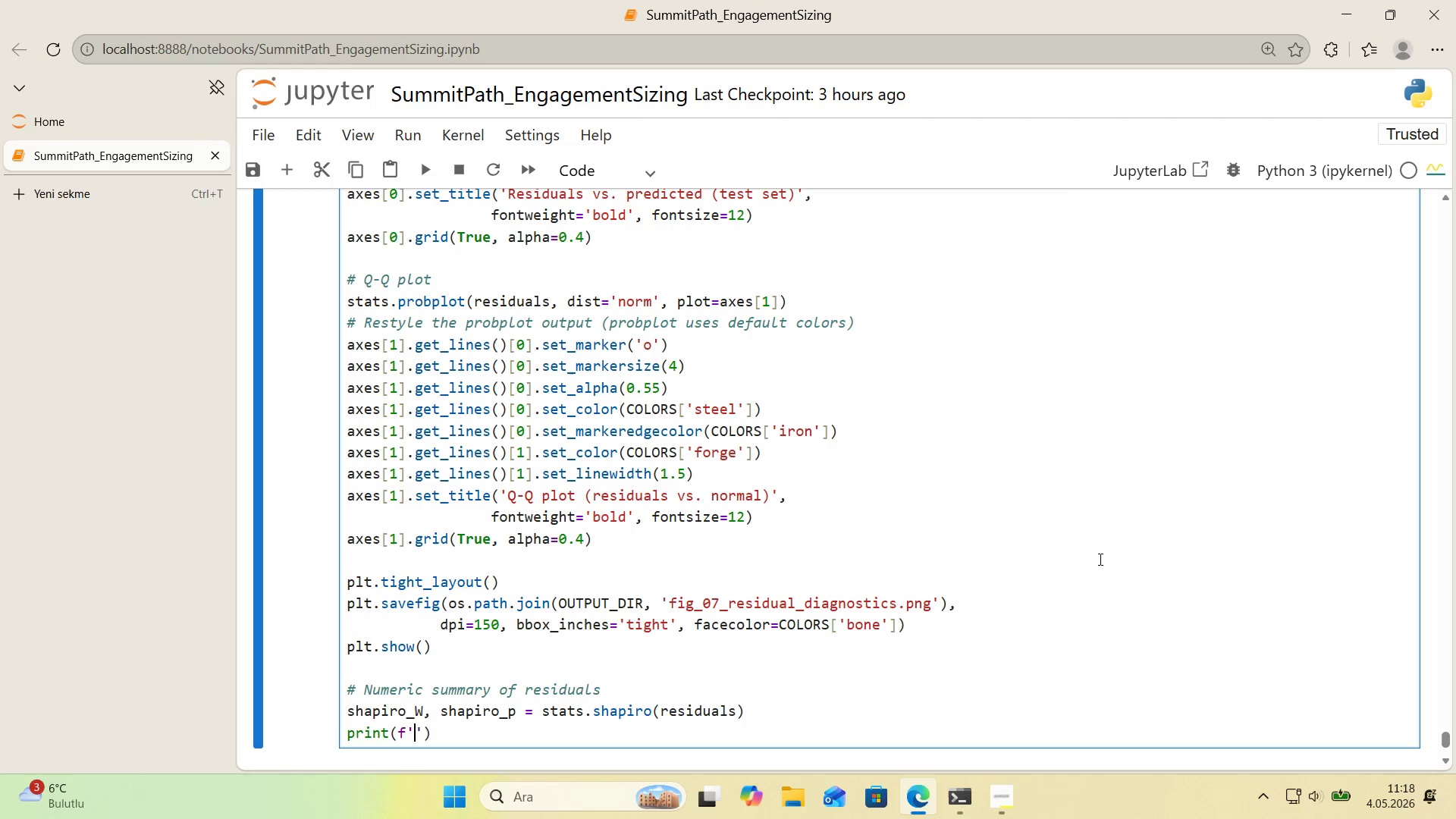 
wait(45.39)
 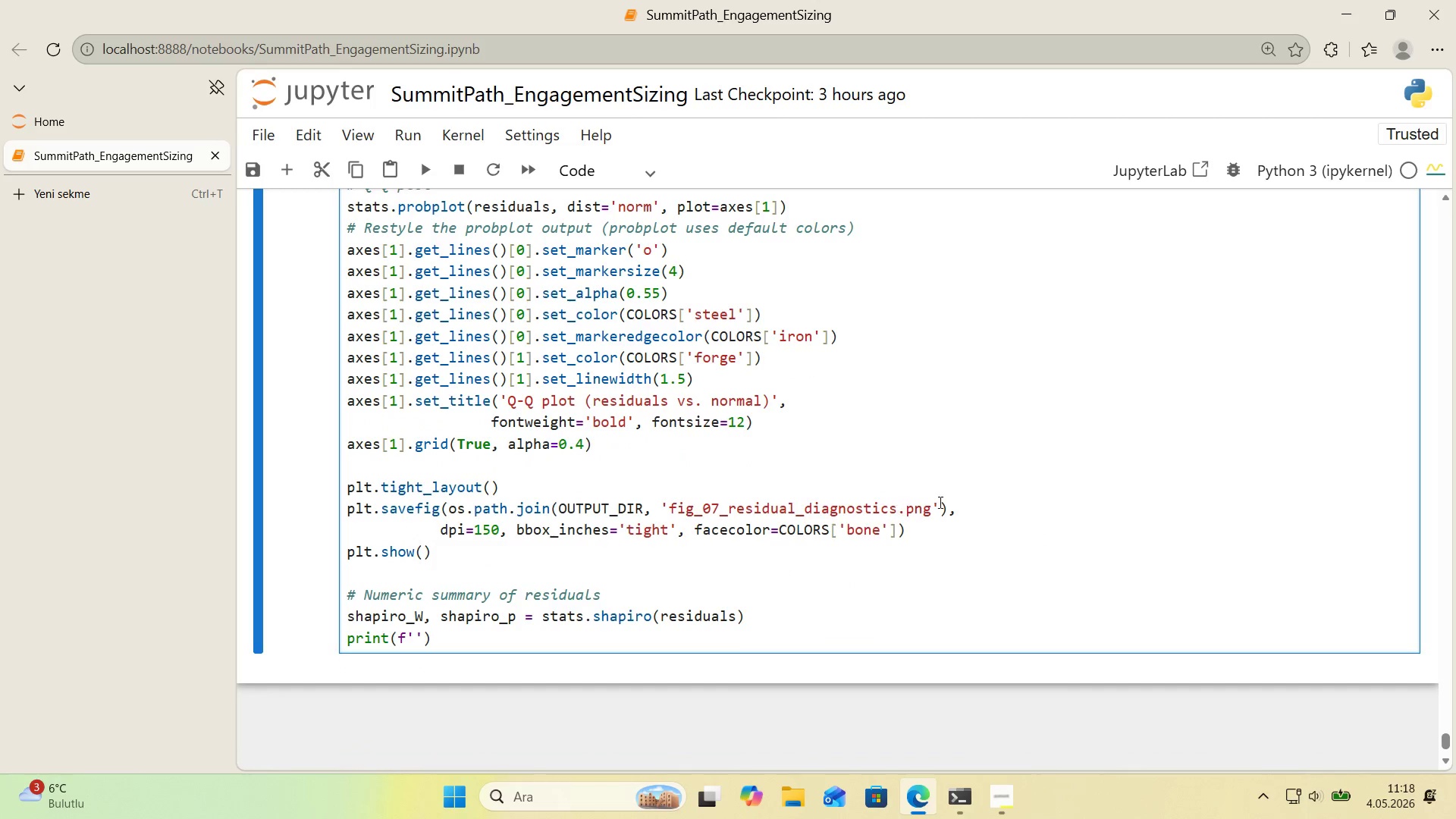 
key(CapsLock)
 